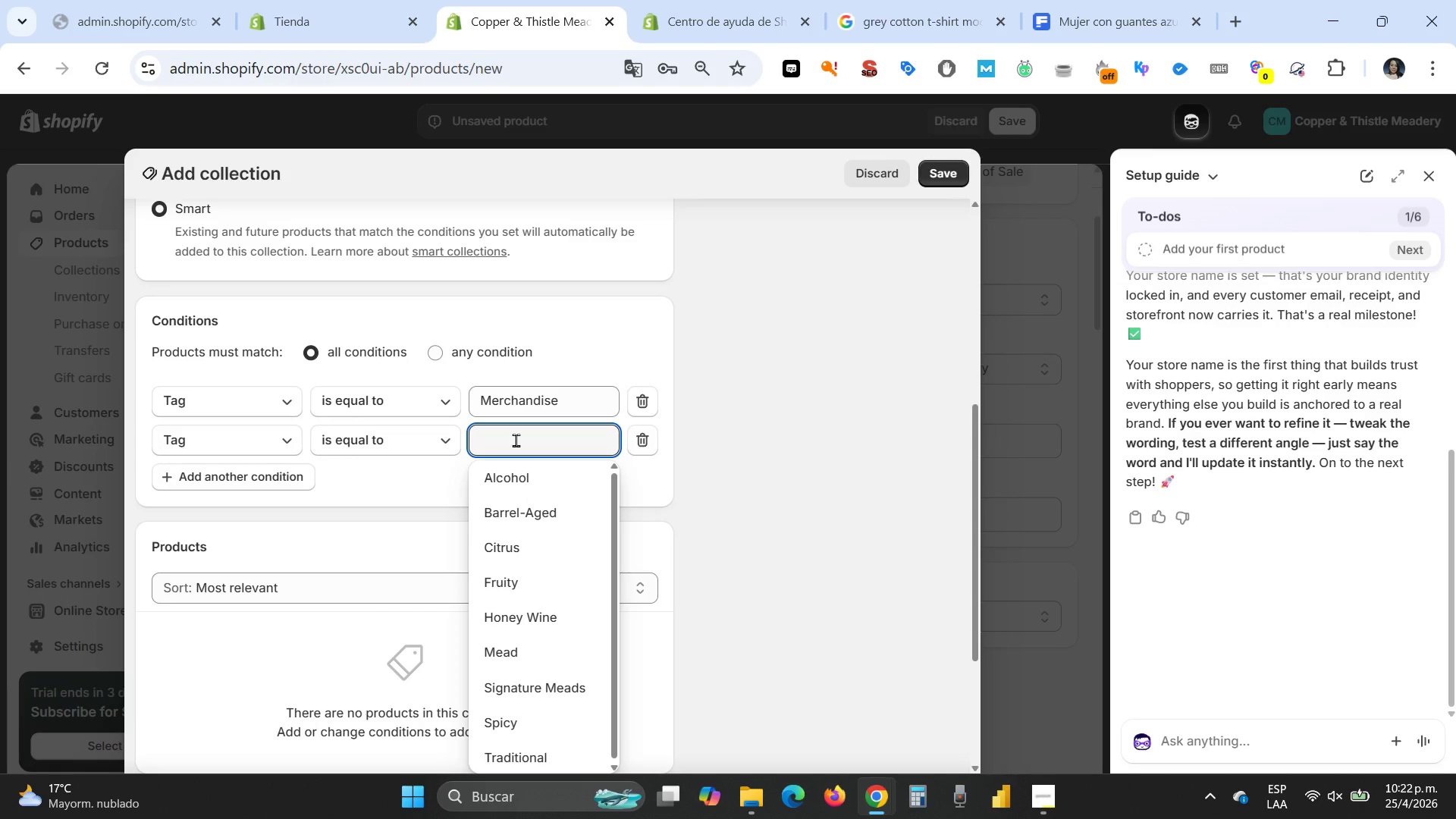 
type(T-shirt)
 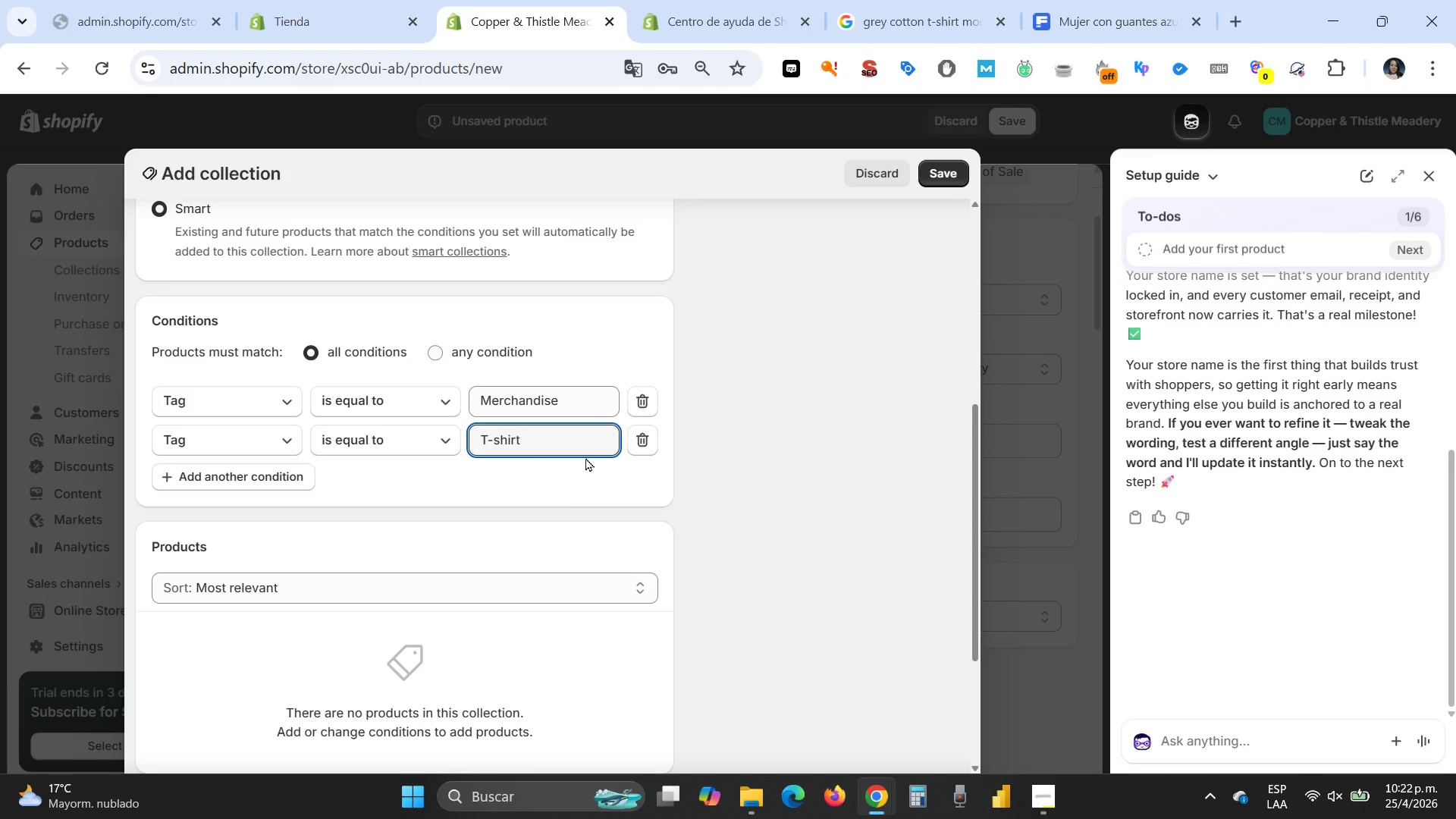 
left_click([579, 482])
 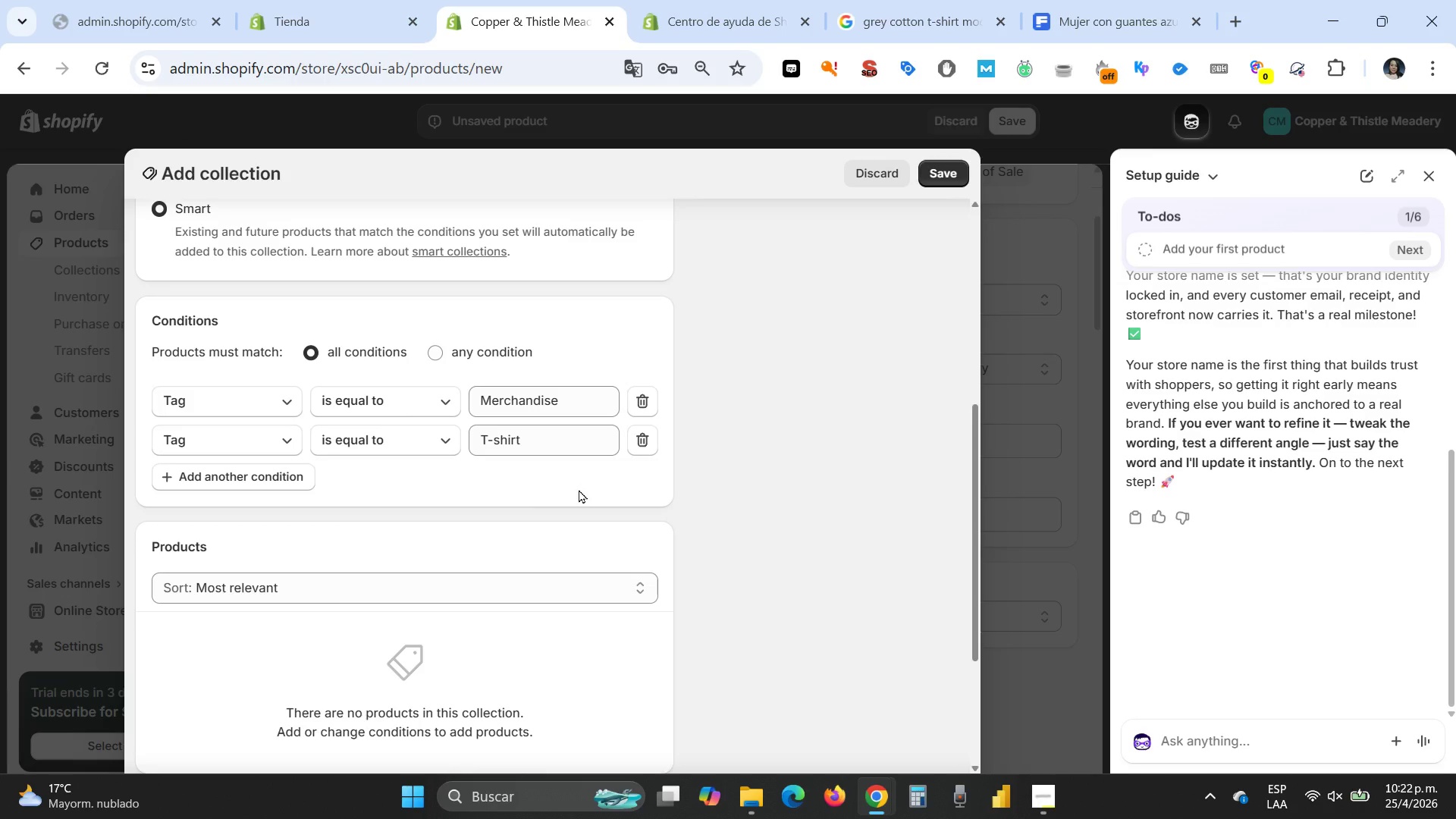 
scroll: coordinate [579, 489], scroll_direction: down, amount: 4.0
 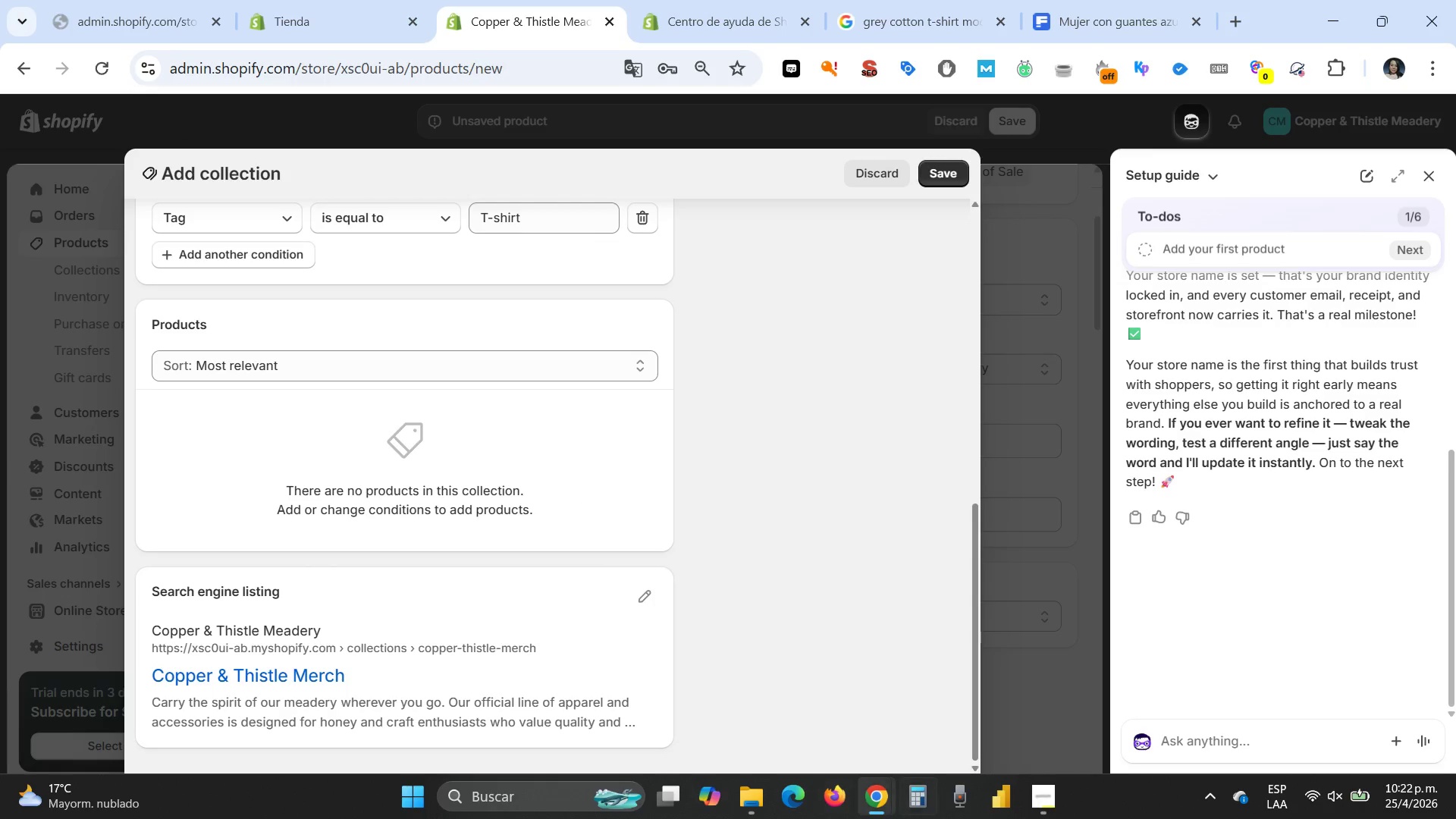 
mouse_move([880, 791])
 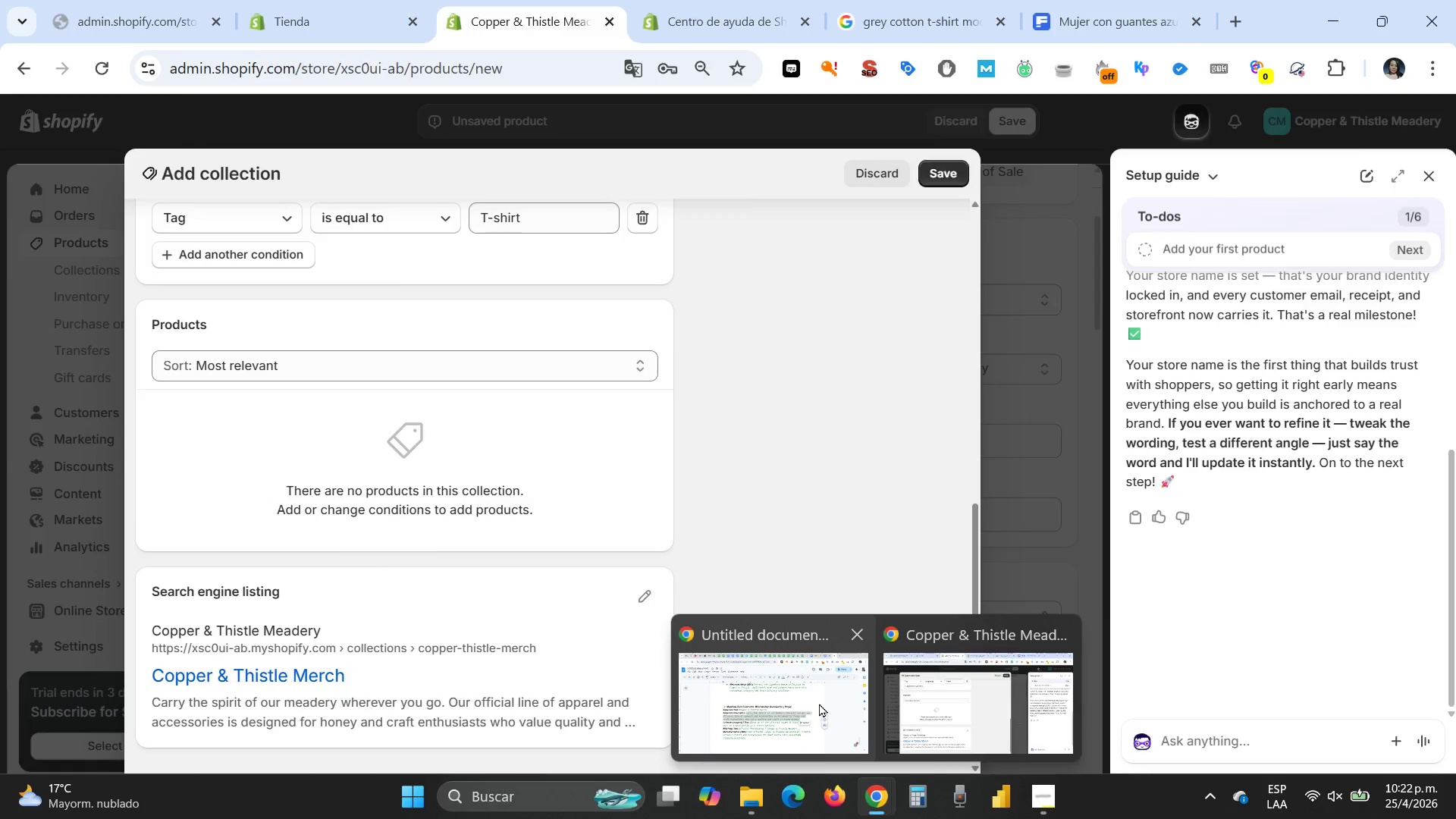 
left_click([819, 703])
 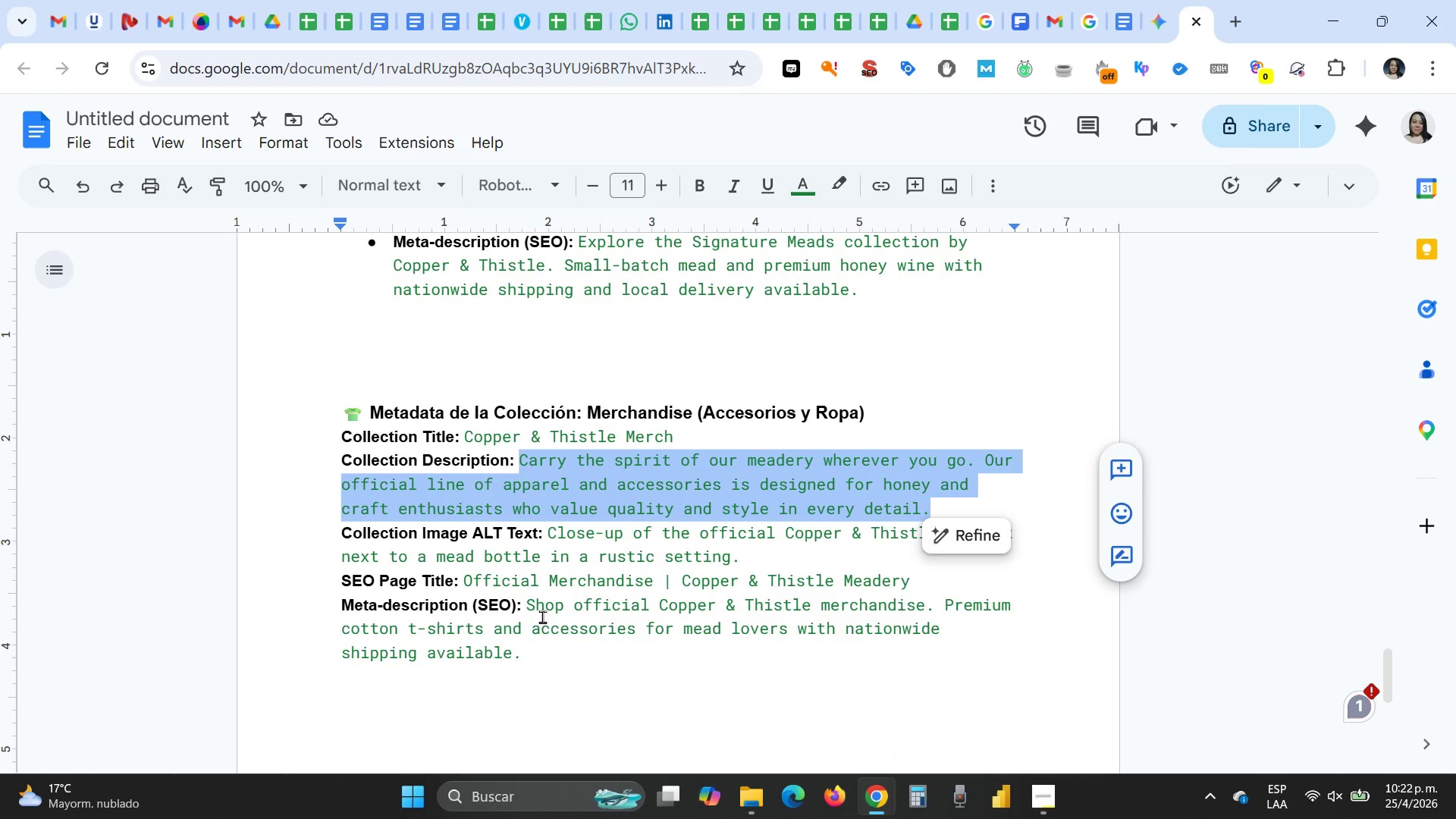 
left_click_drag(start_coordinate=[527, 612], to_coordinate=[542, 651])
 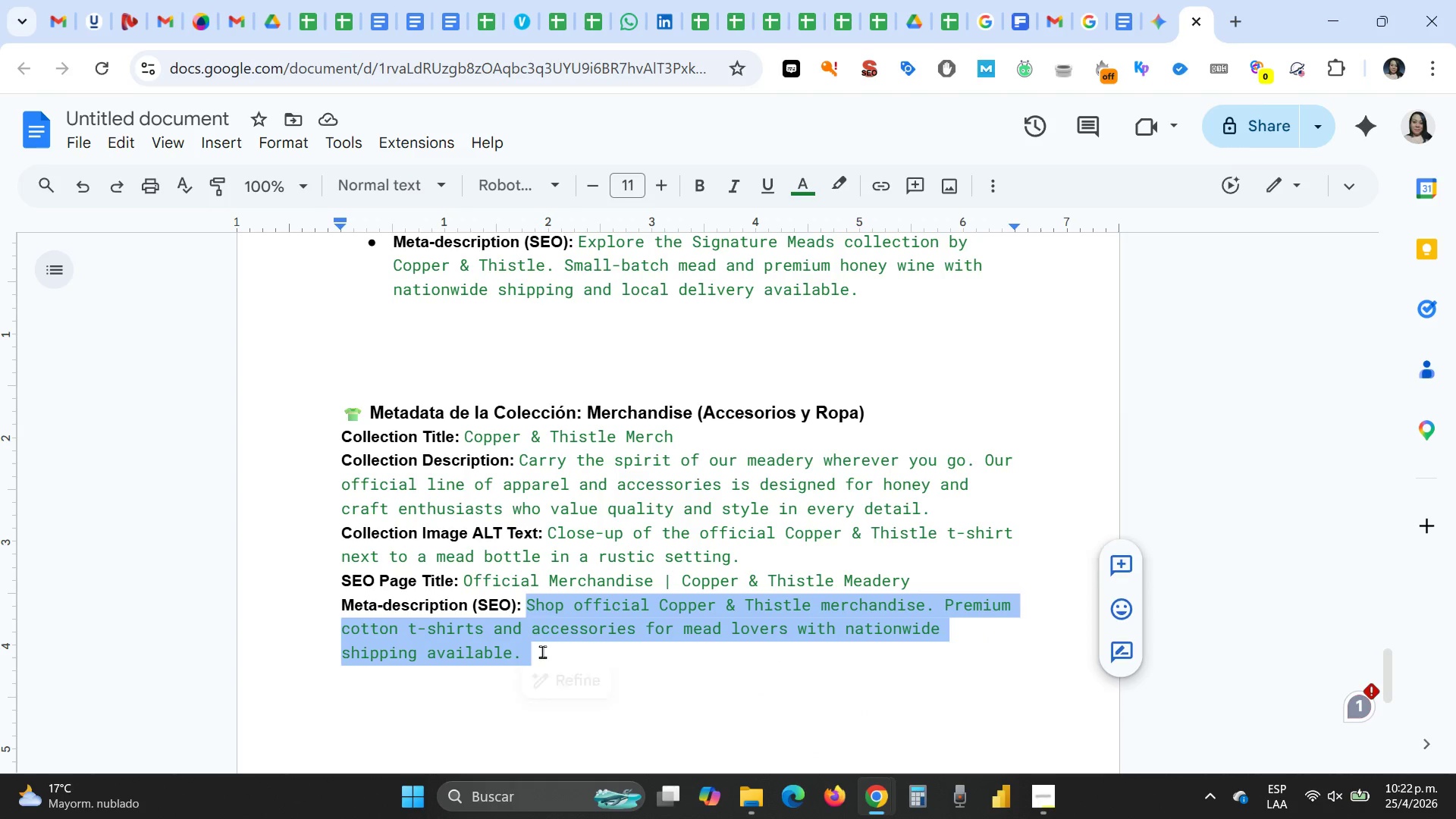 
key(Control+C)
 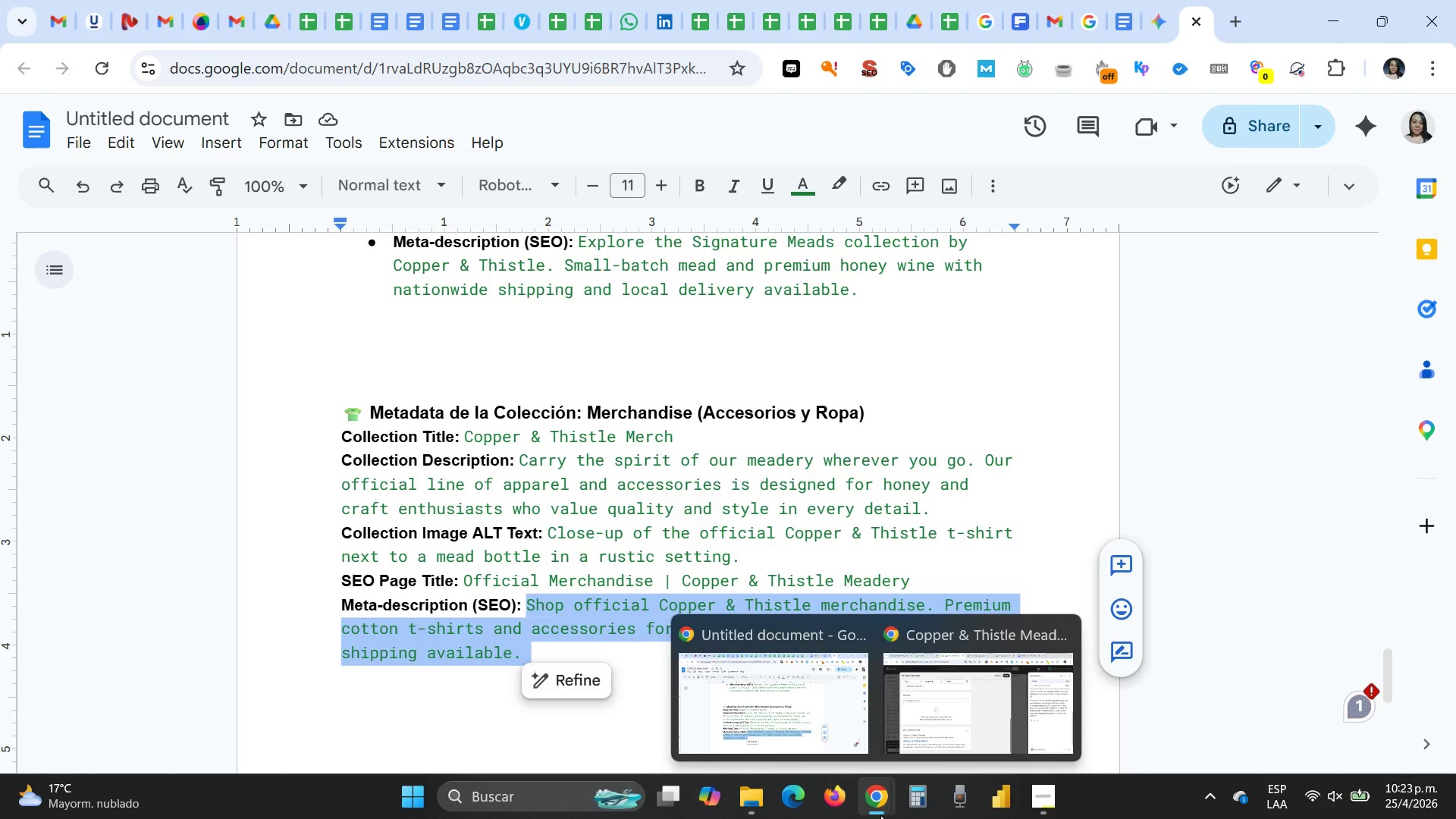 
left_click([937, 724])
 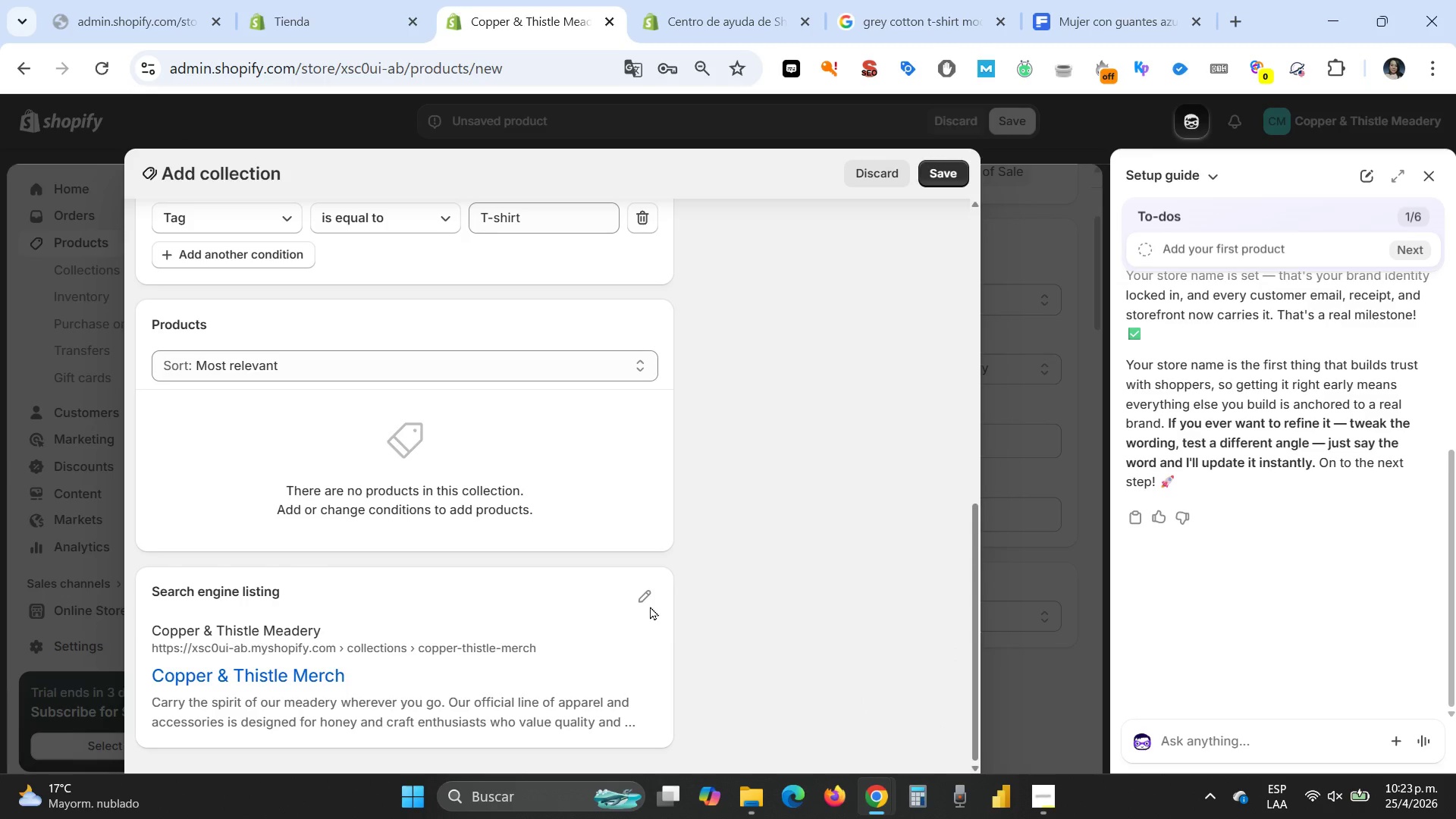 
left_click([647, 594])
 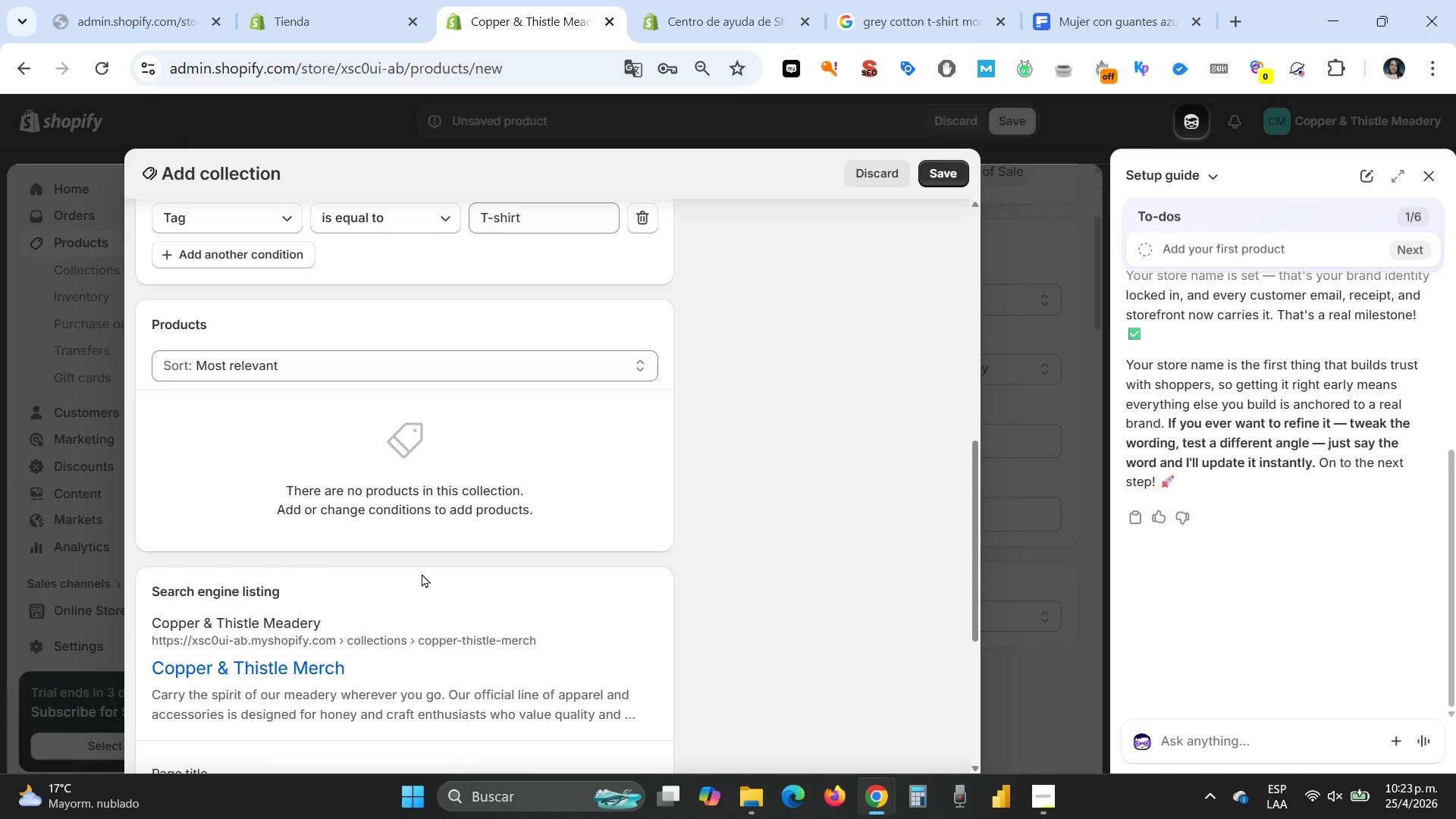 
scroll: coordinate [422, 573], scroll_direction: down, amount: 3.0
 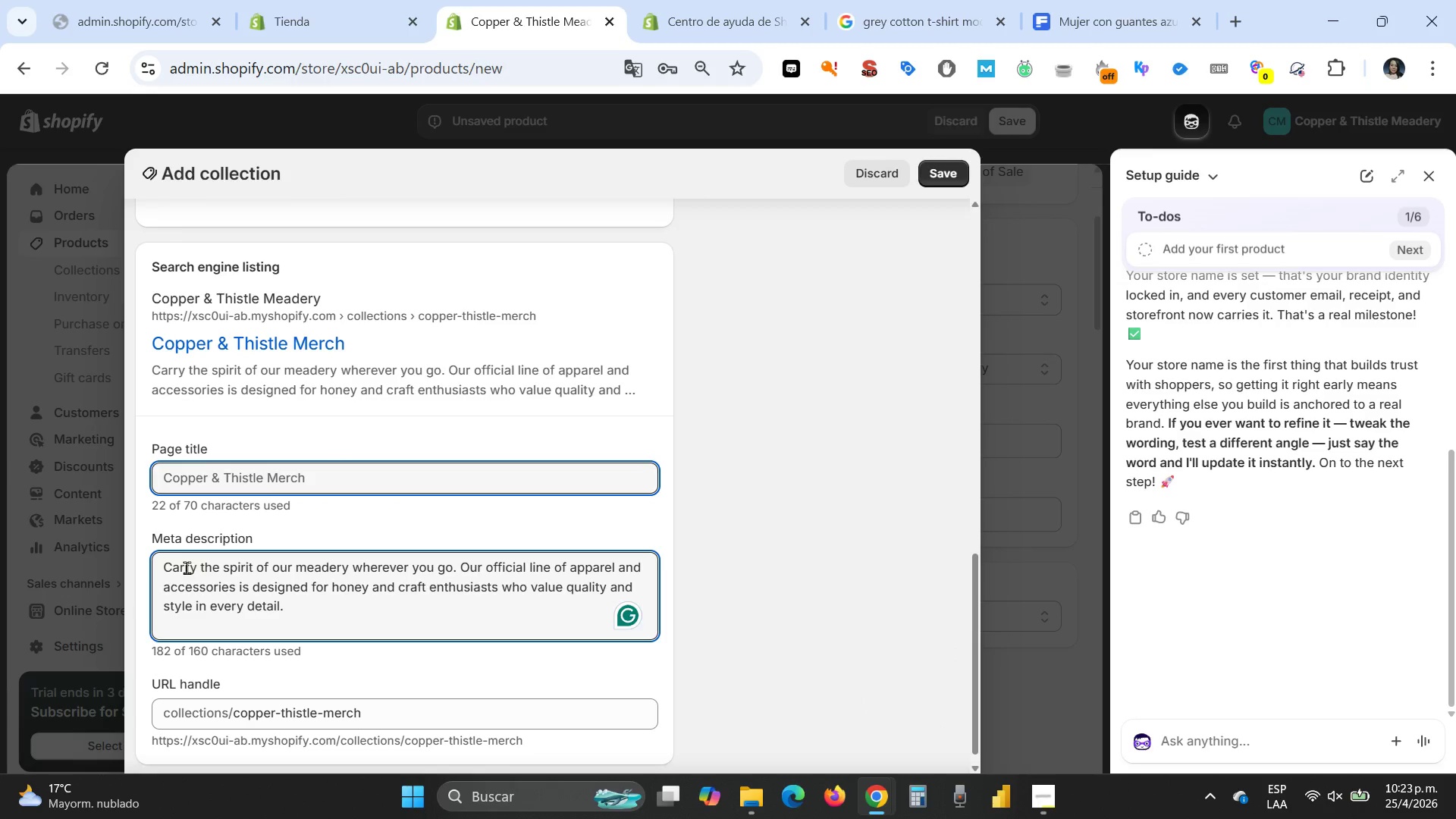 
left_click_drag(start_coordinate=[162, 565], to_coordinate=[320, 617])
 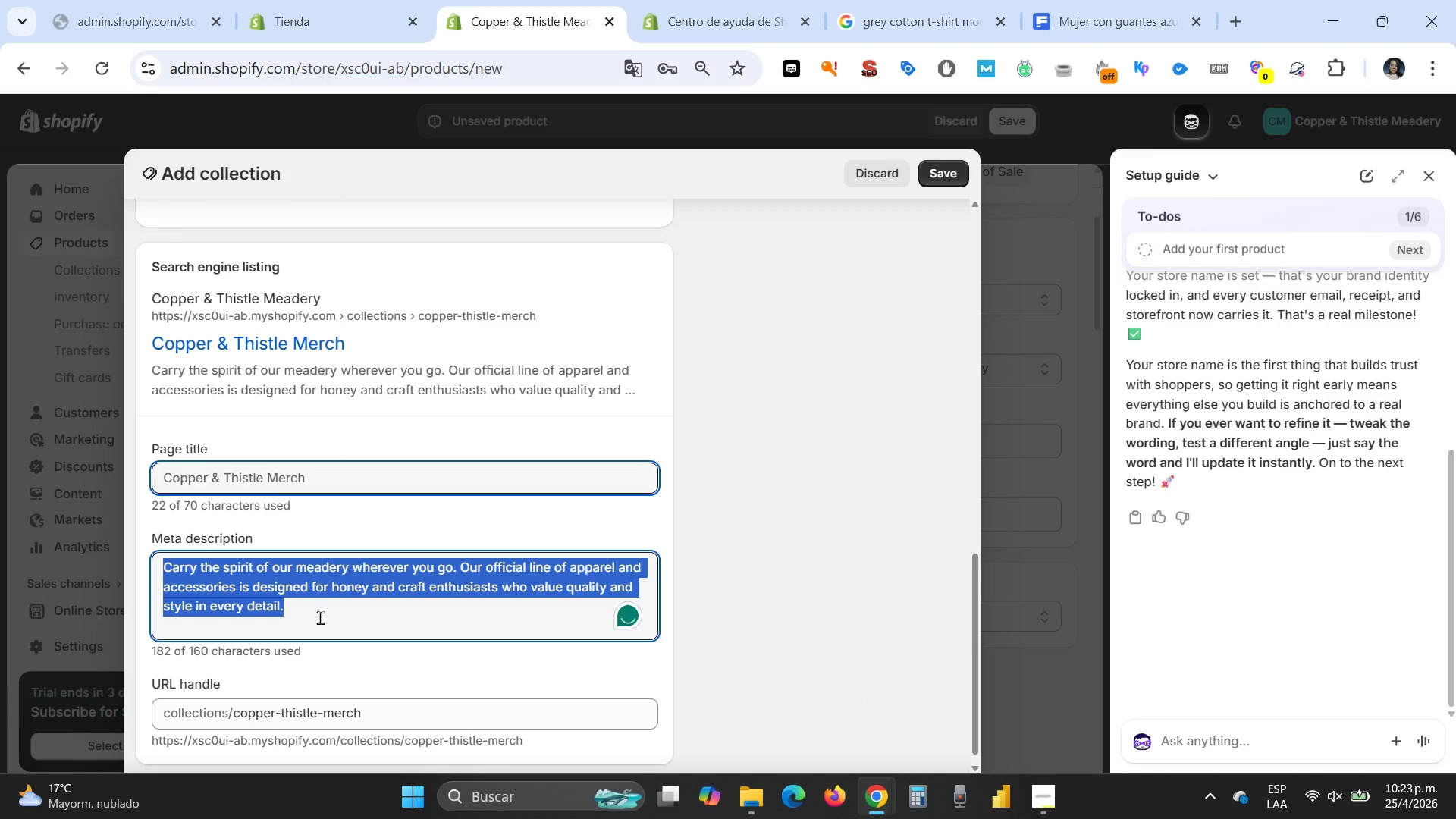 
key(Control+V)
 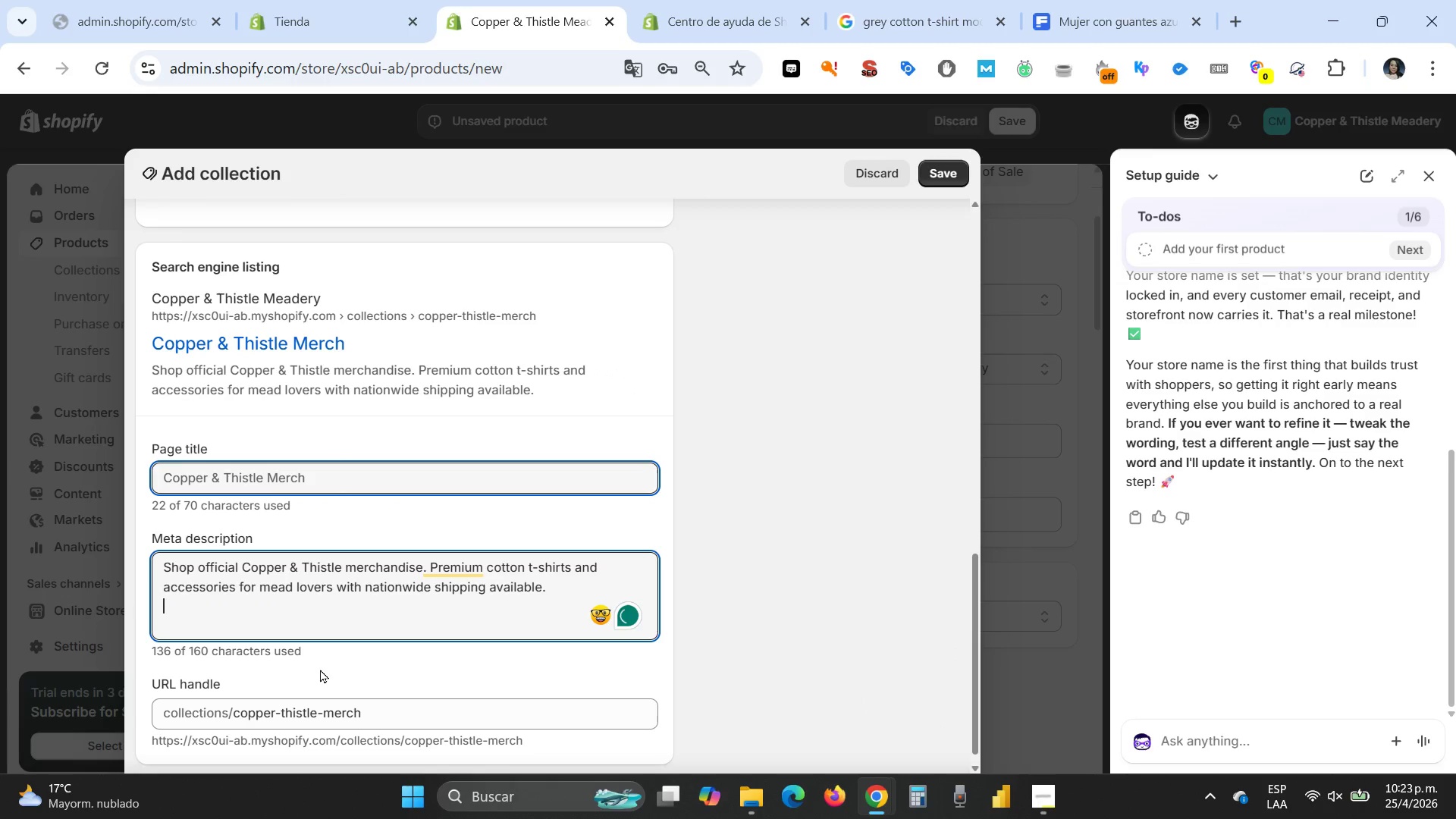 
key(Backspace)
 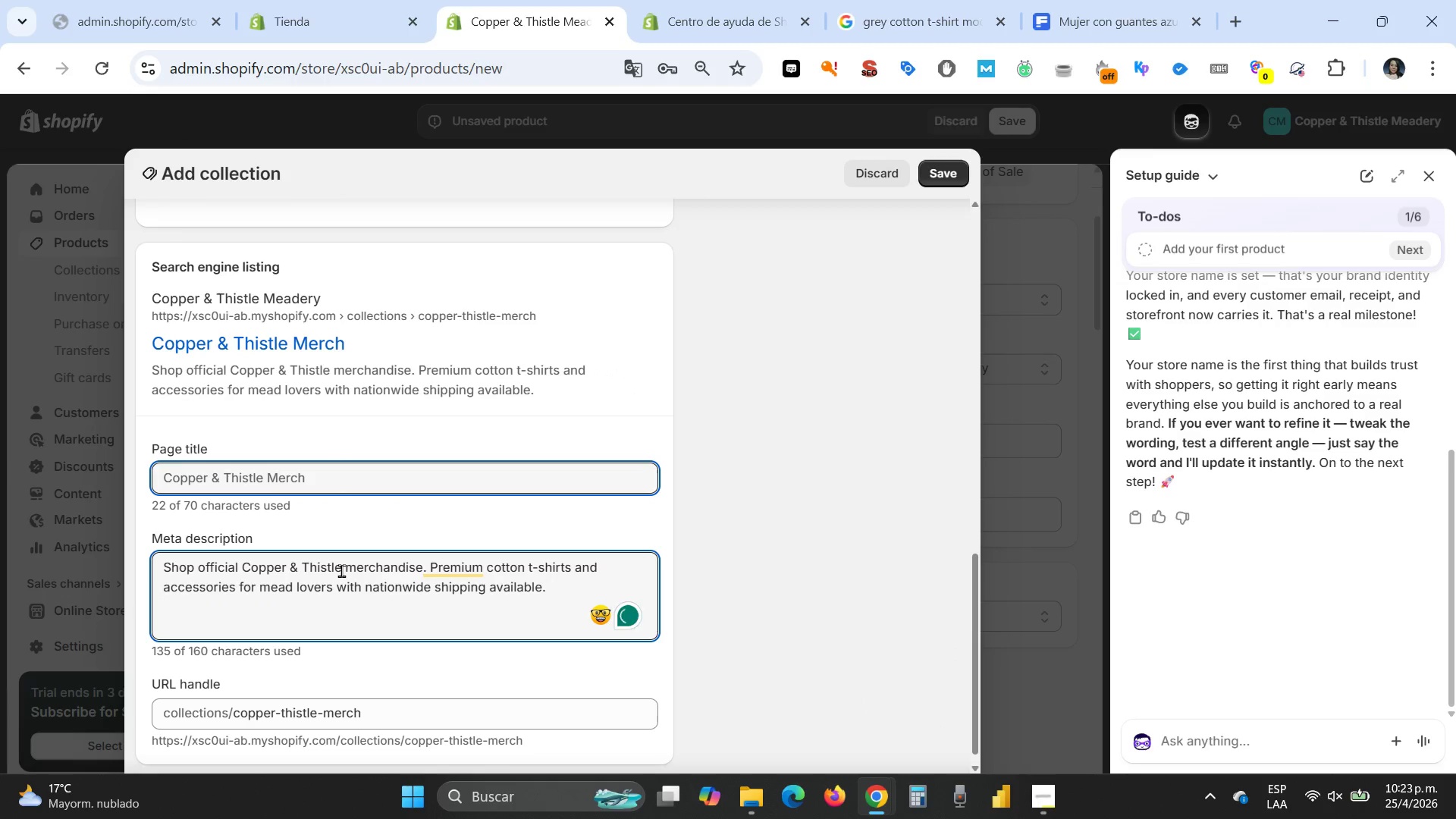 
scroll: coordinate [341, 570], scroll_direction: up, amount: 6.0
 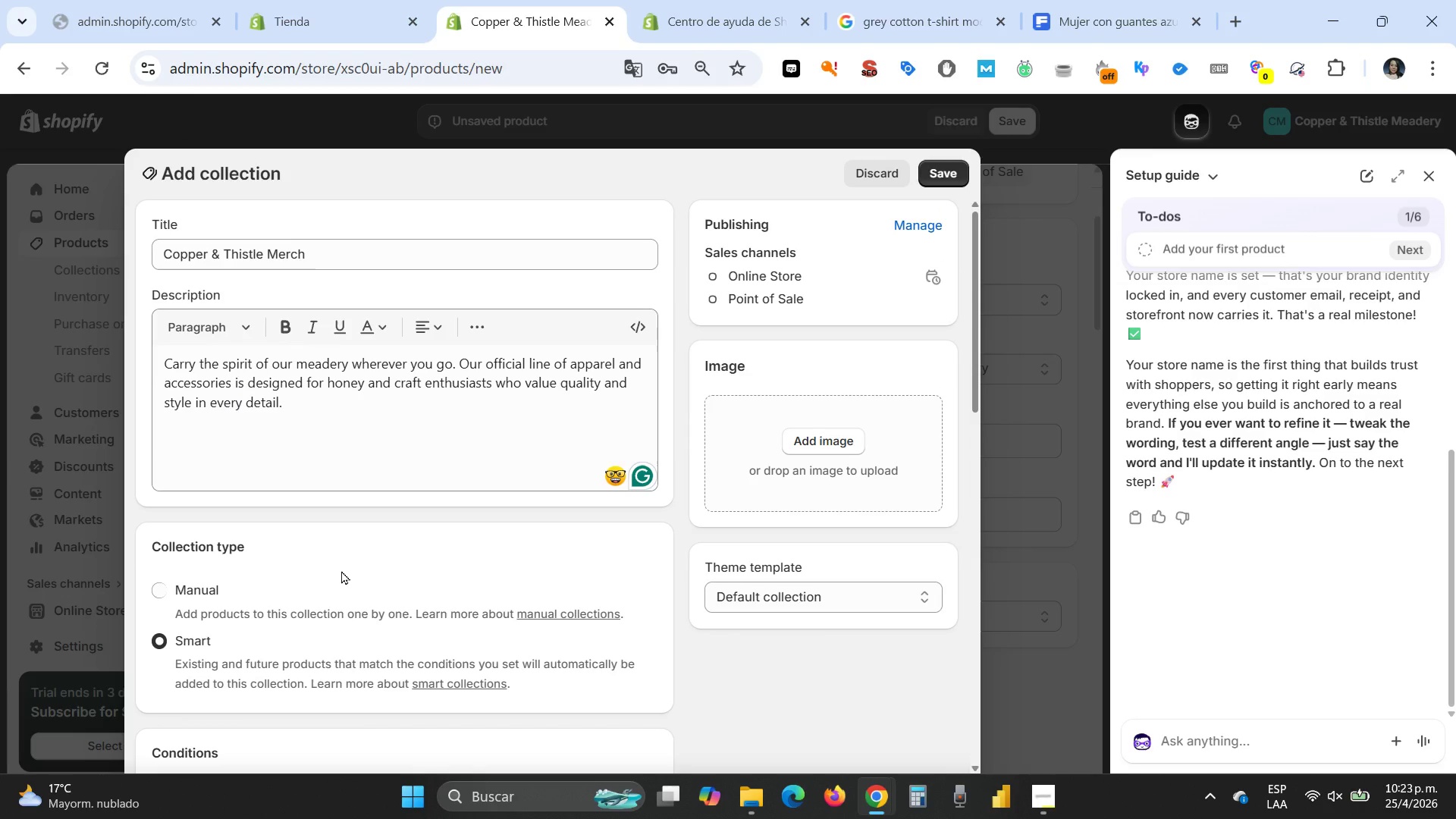 
left_click_drag(start_coordinate=[320, 255], to_coordinate=[310, 256])
 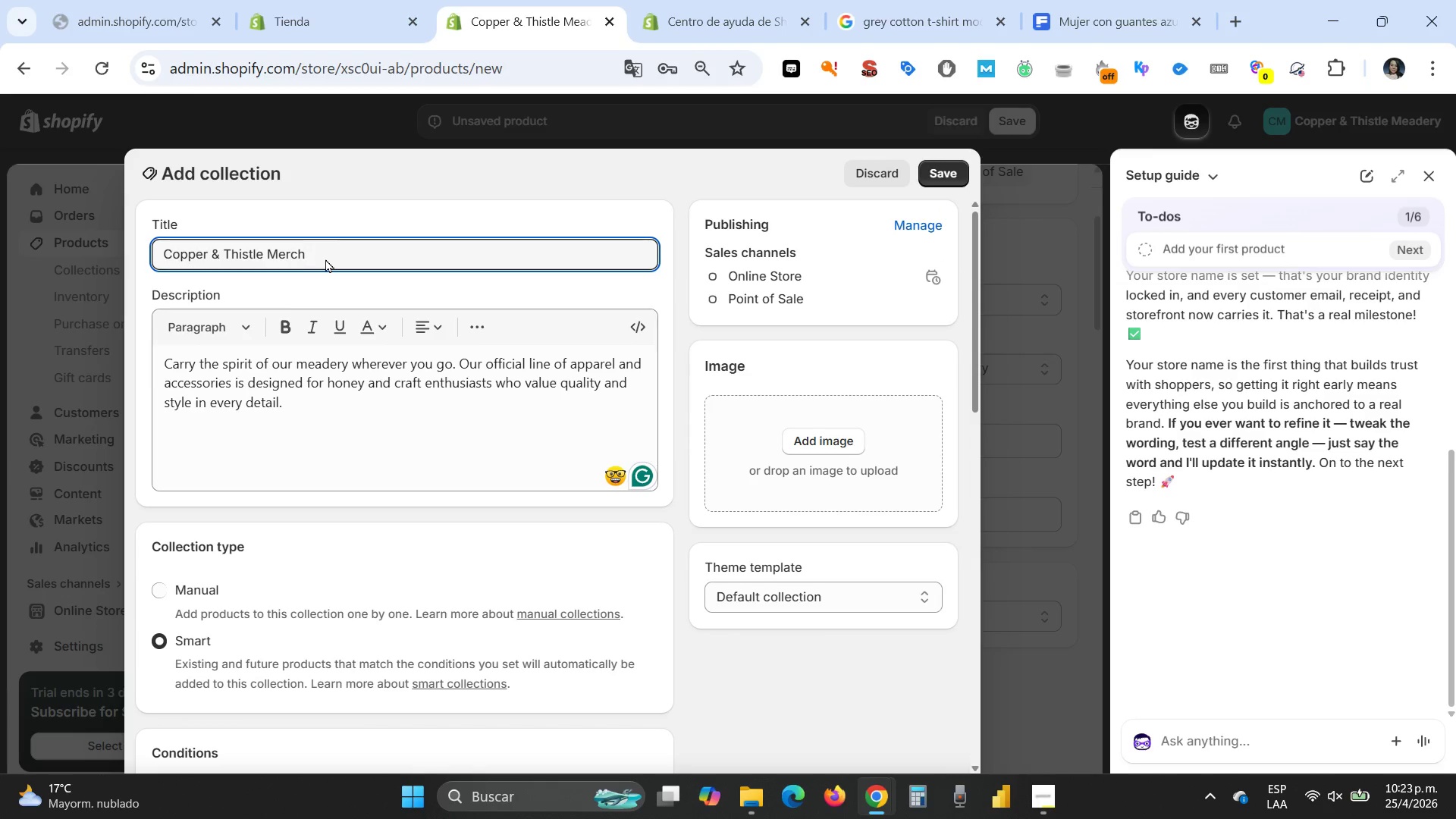 
left_click_drag(start_coordinate=[325, 259], to_coordinate=[148, 273])
 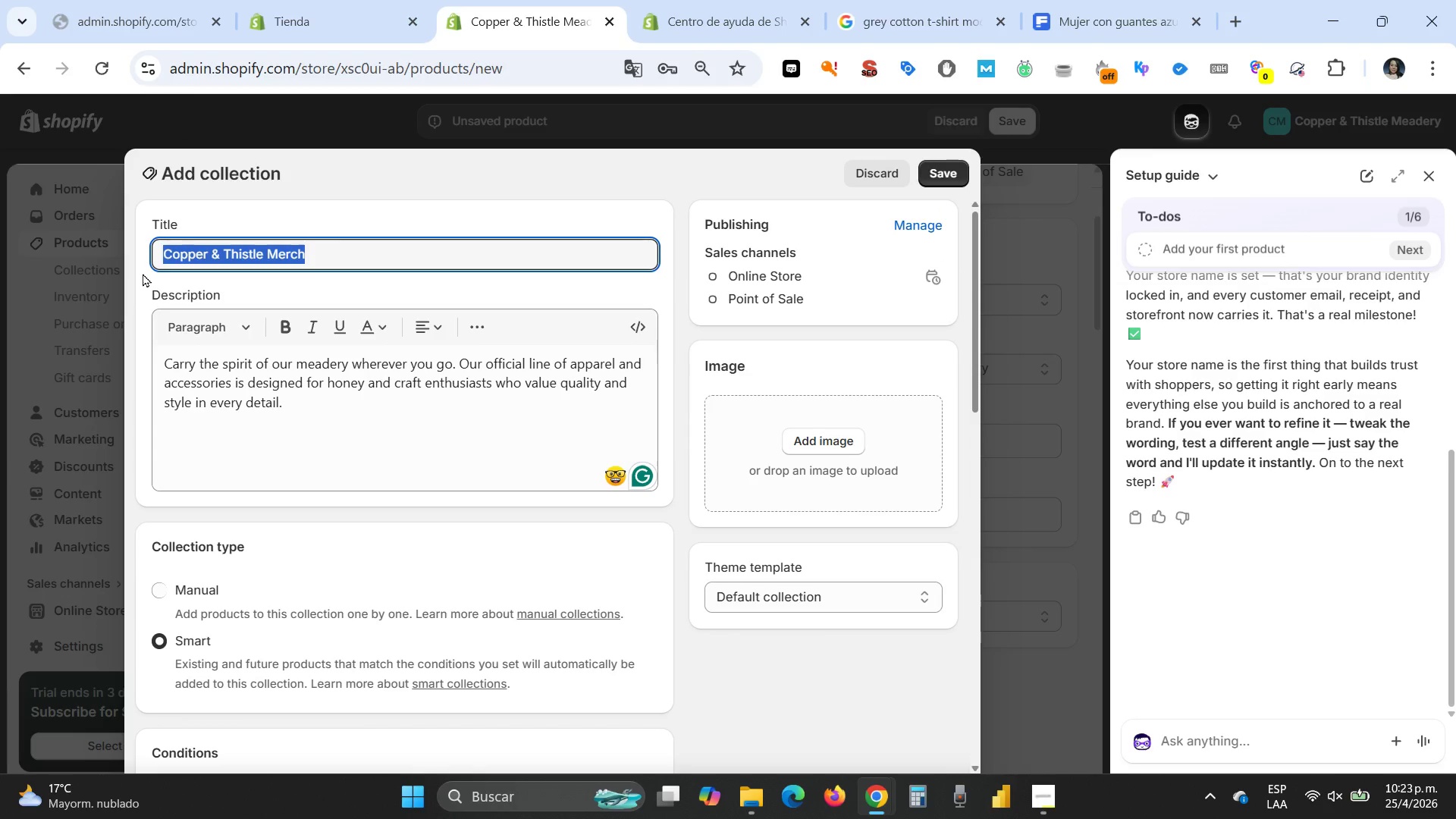 
key(Control+C)
 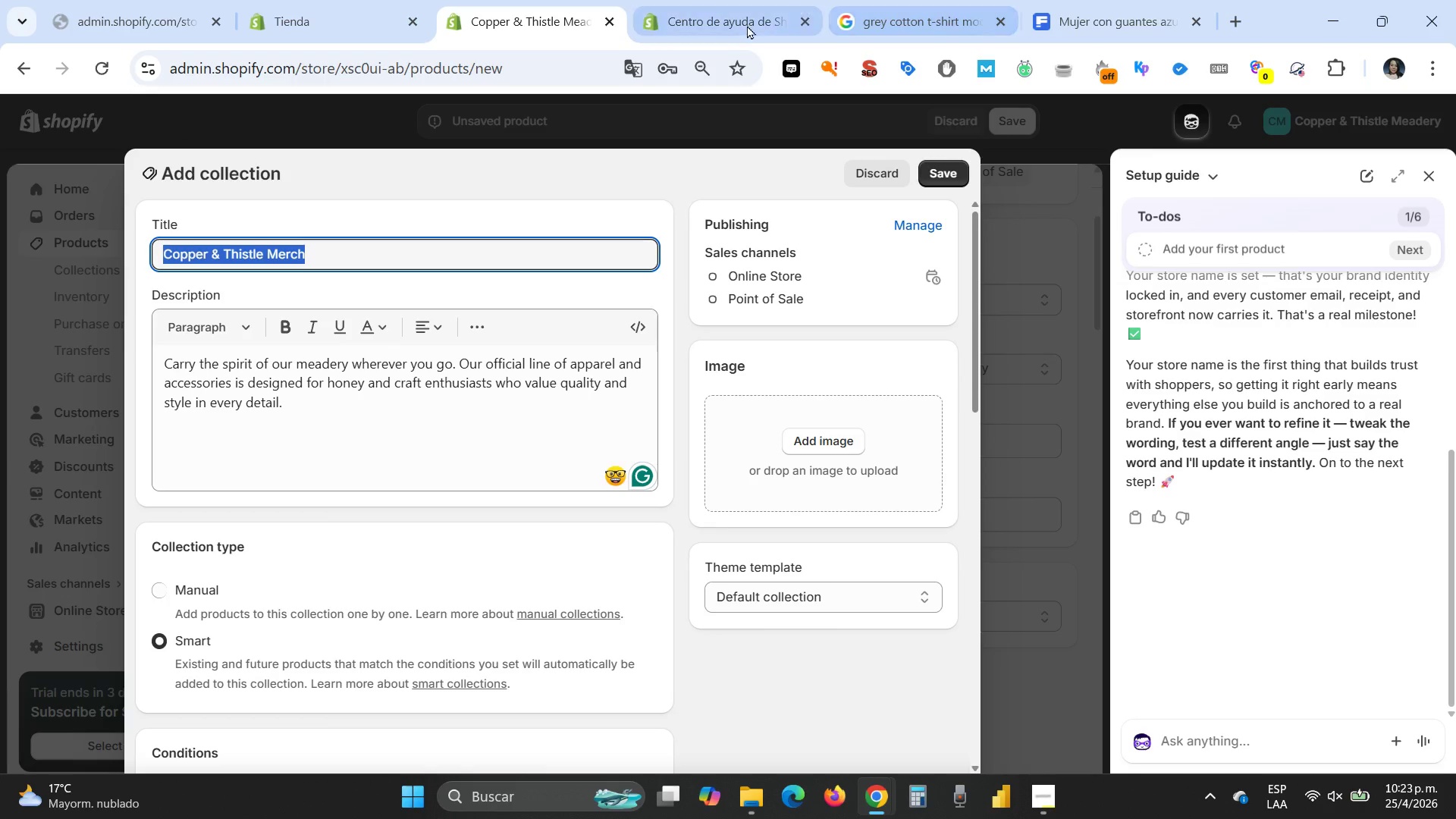 
mouse_move([893, 24])
 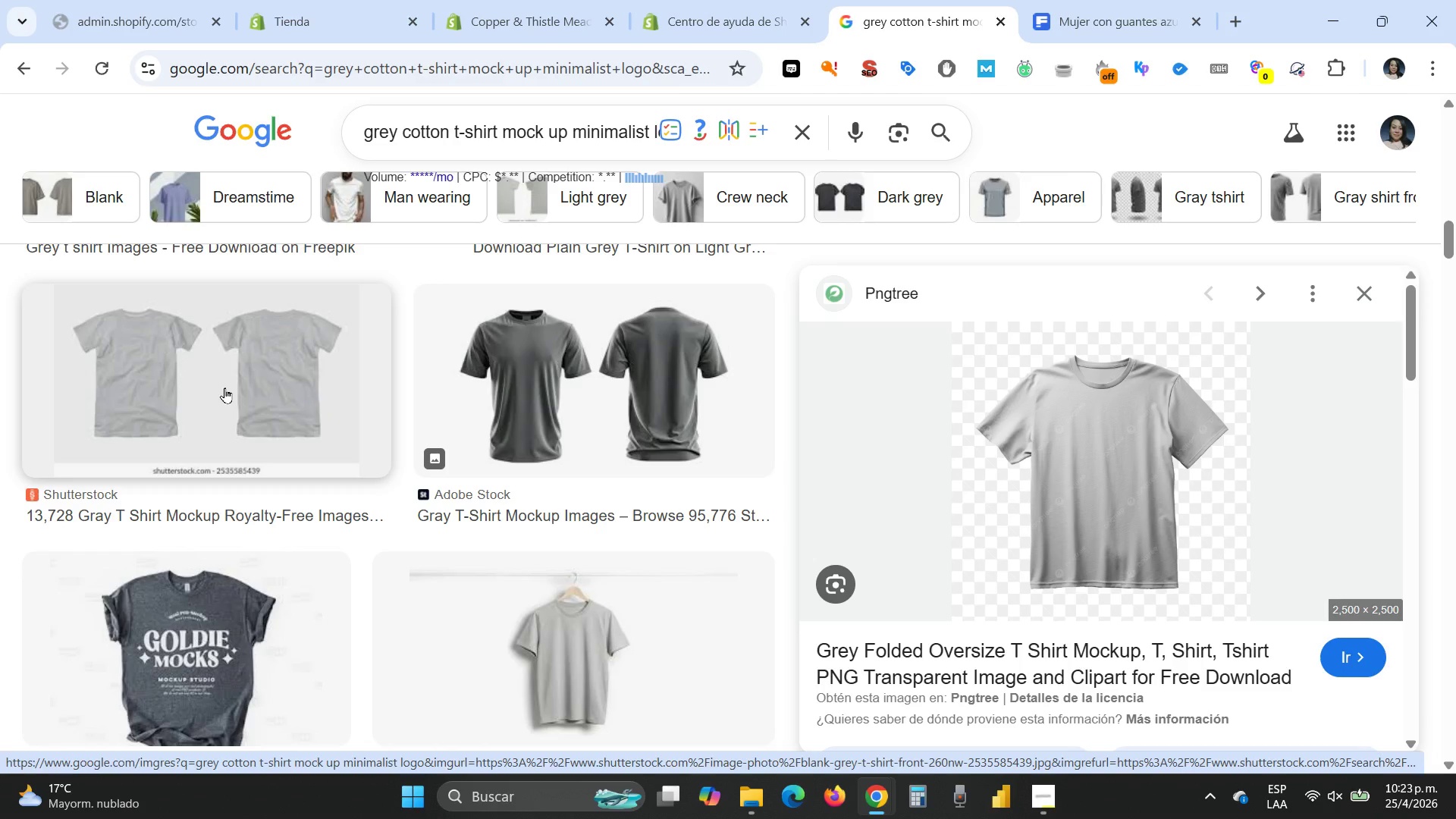 
left_click([224, 388])
 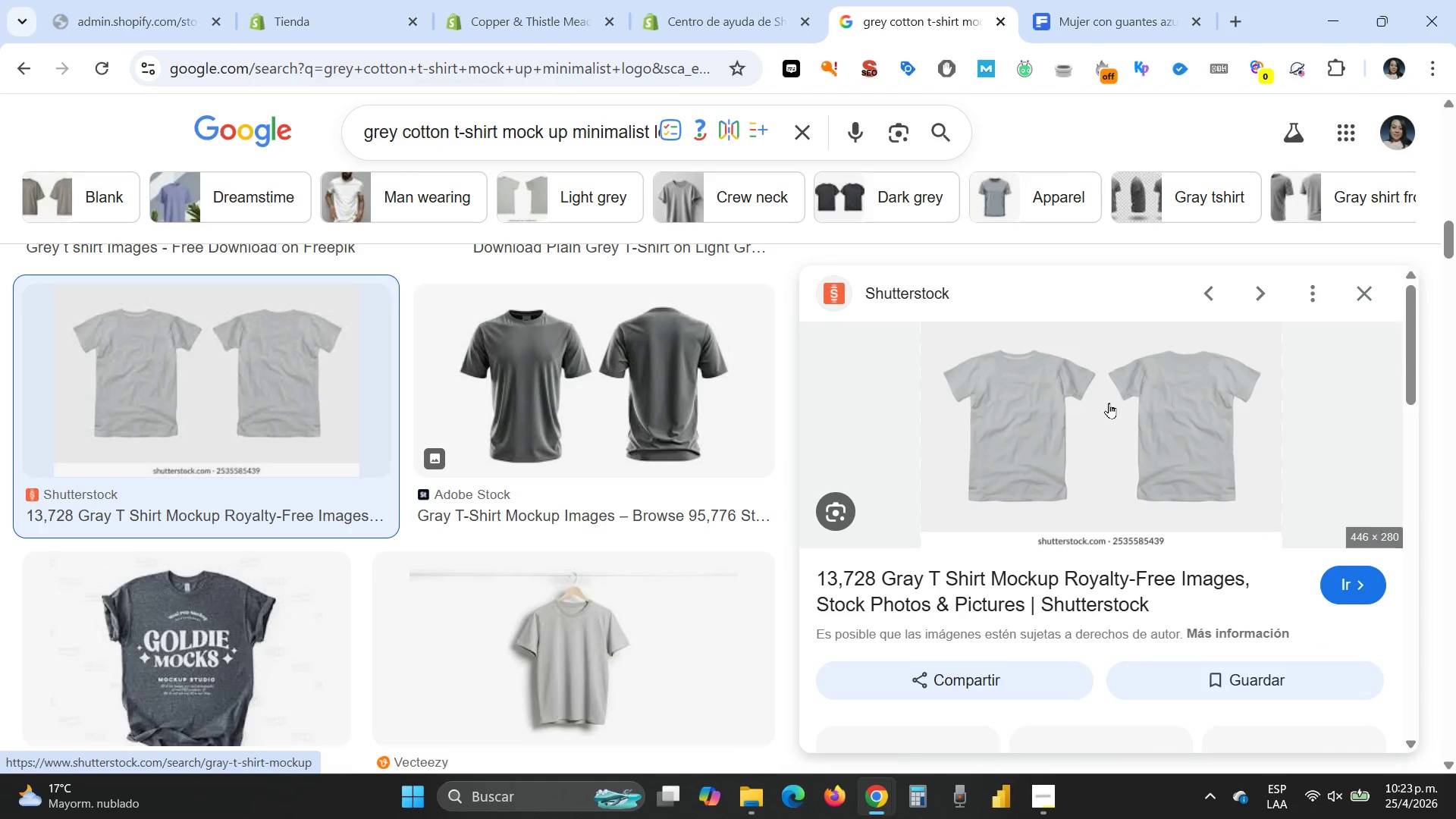 
right_click([1106, 403])
 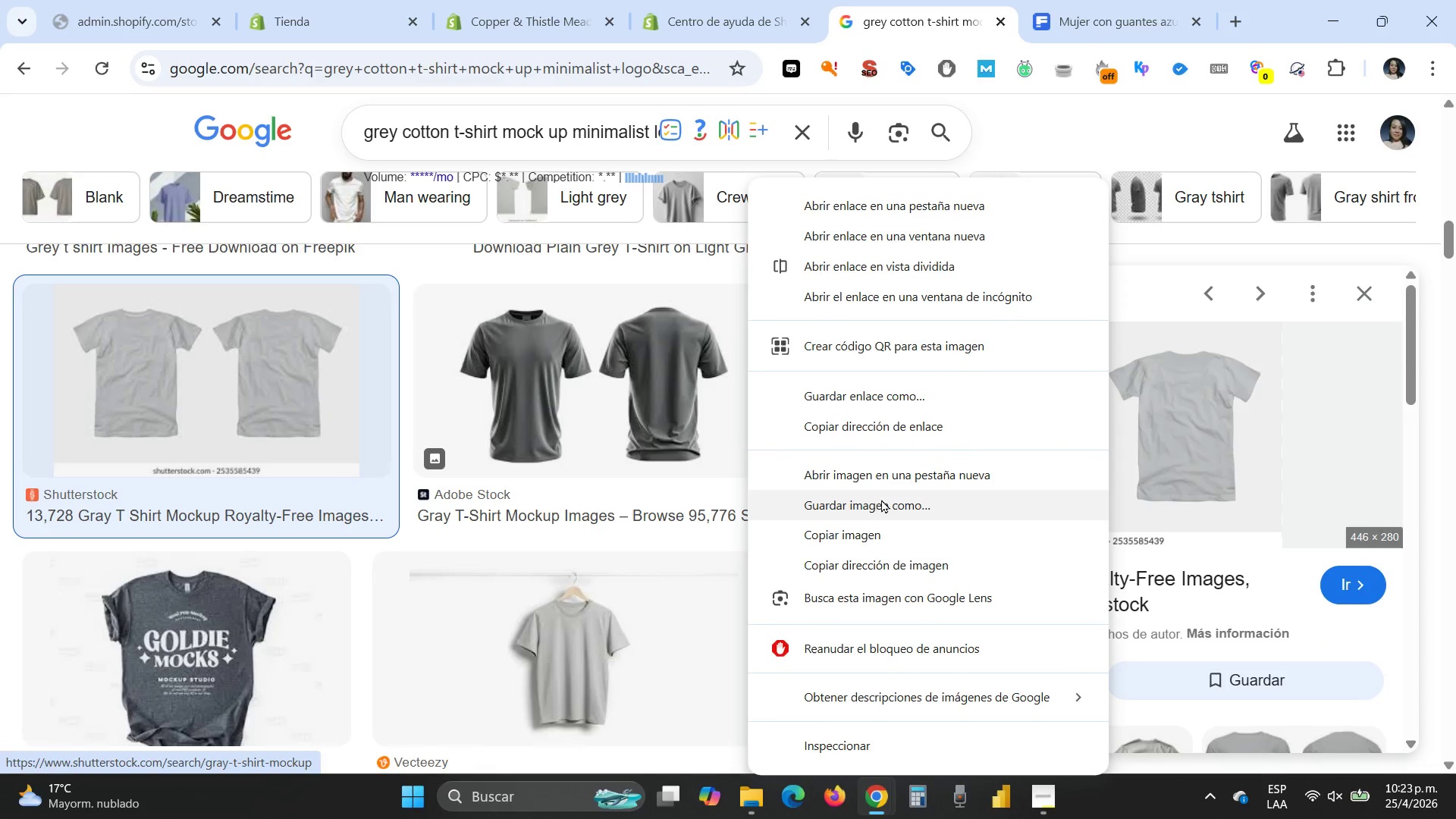 
left_click([879, 506])
 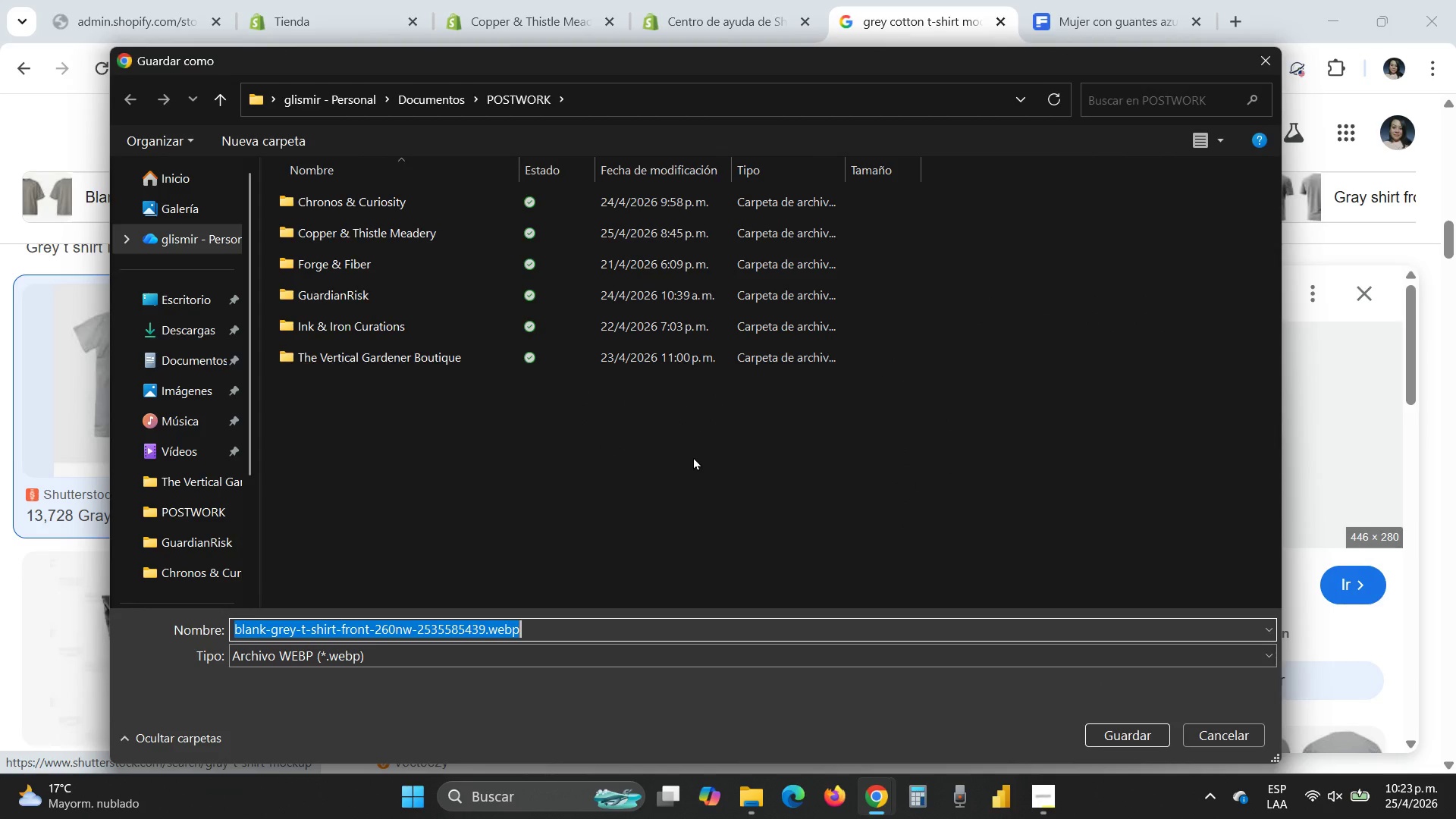 
key(Escape)
 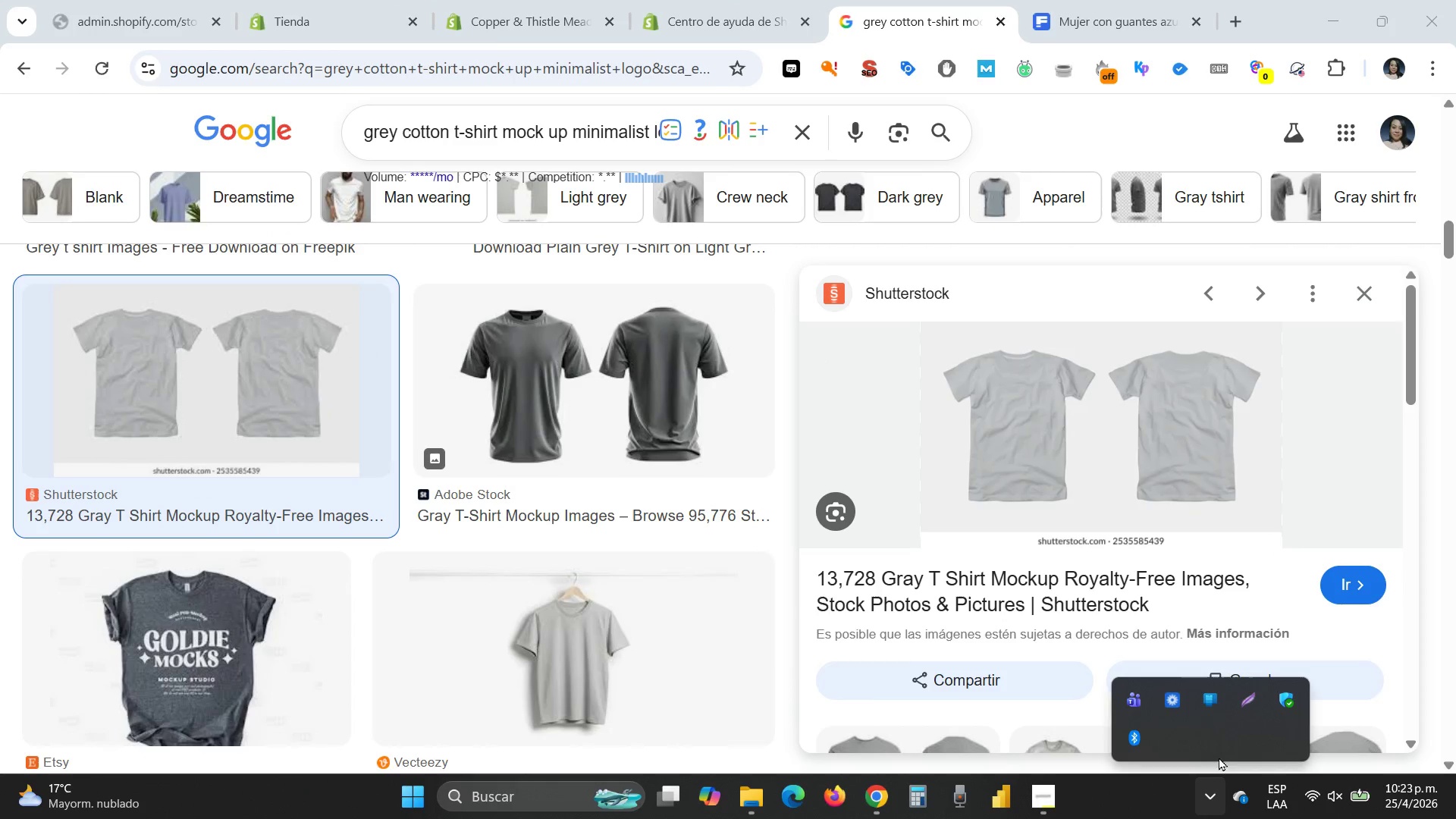 
left_click([1244, 696])
 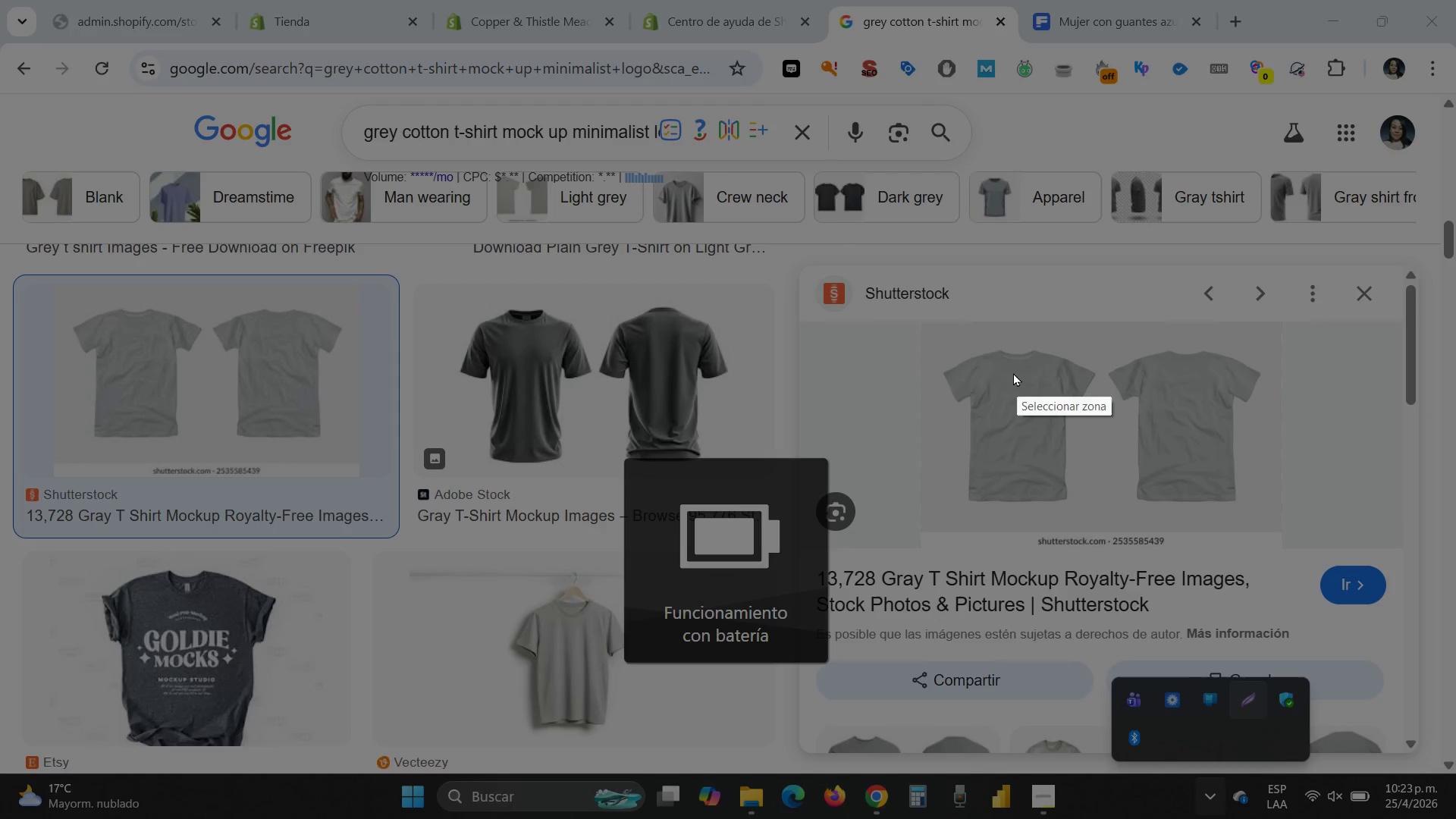 
wait(6.56)
 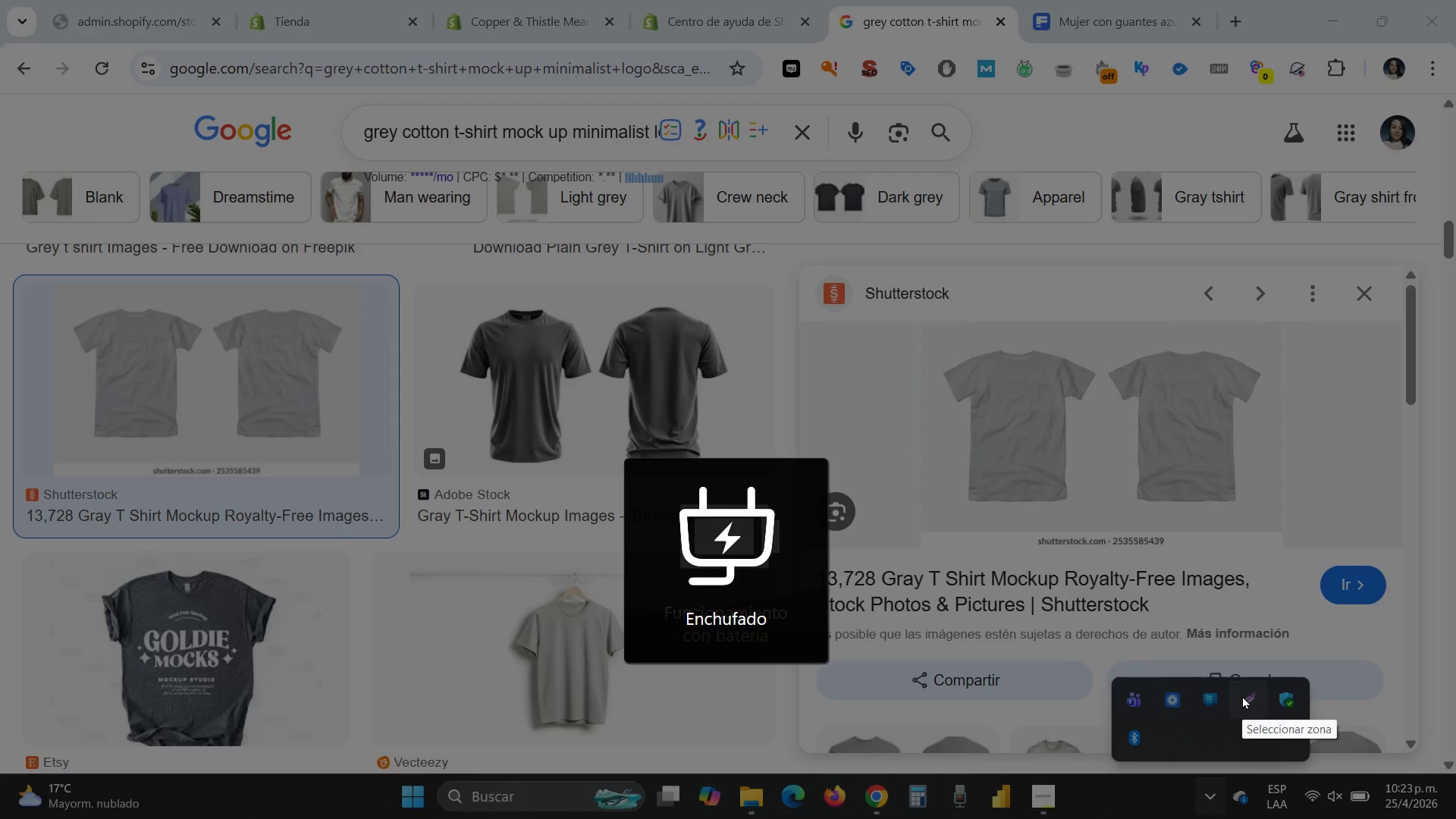 
left_click_drag(start_coordinate=[921, 331], to_coordinate=[1283, 518])
 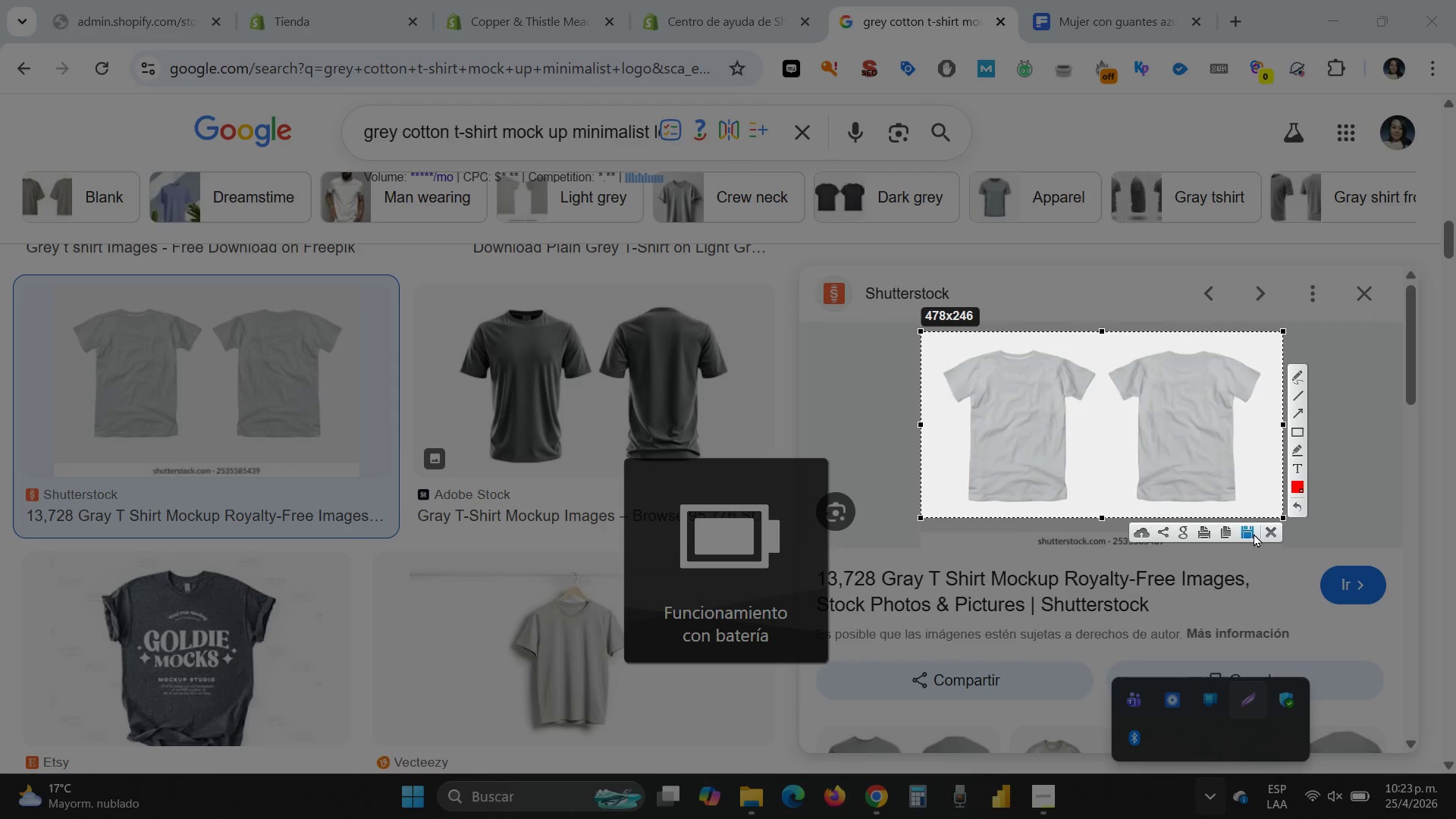 
left_click([1254, 533])
 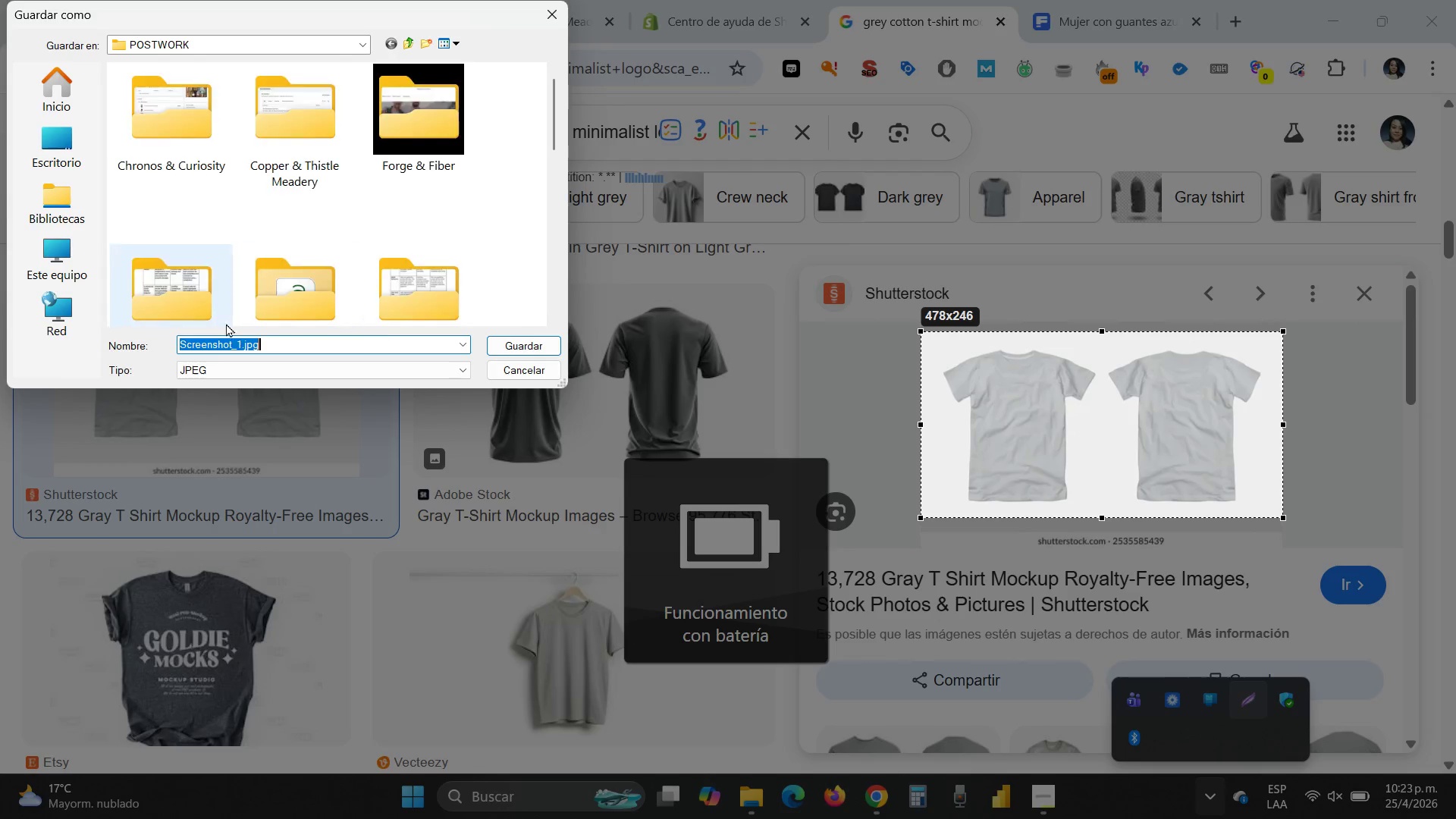 
key(Control+V)
 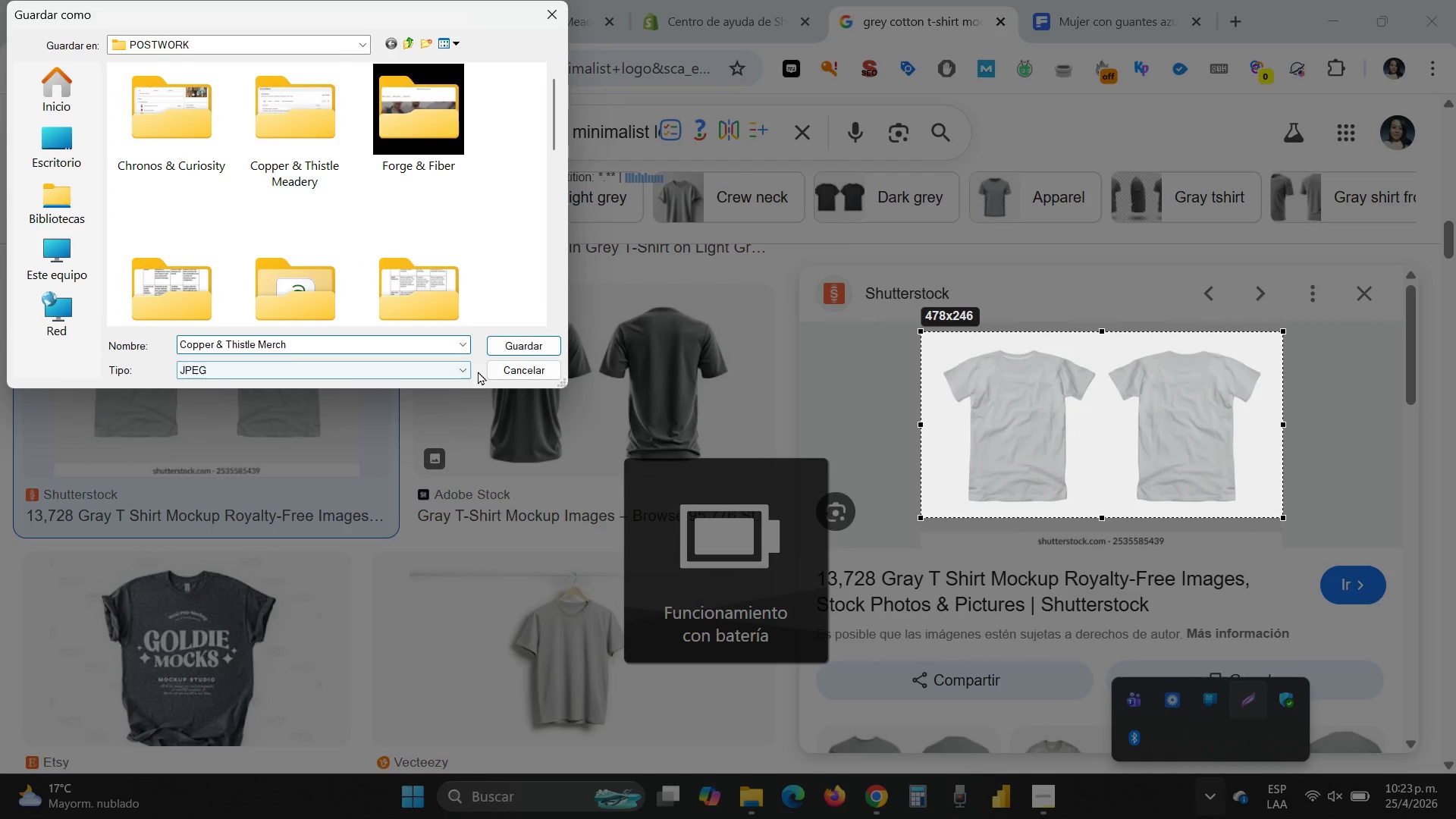 
left_click([530, 344])
 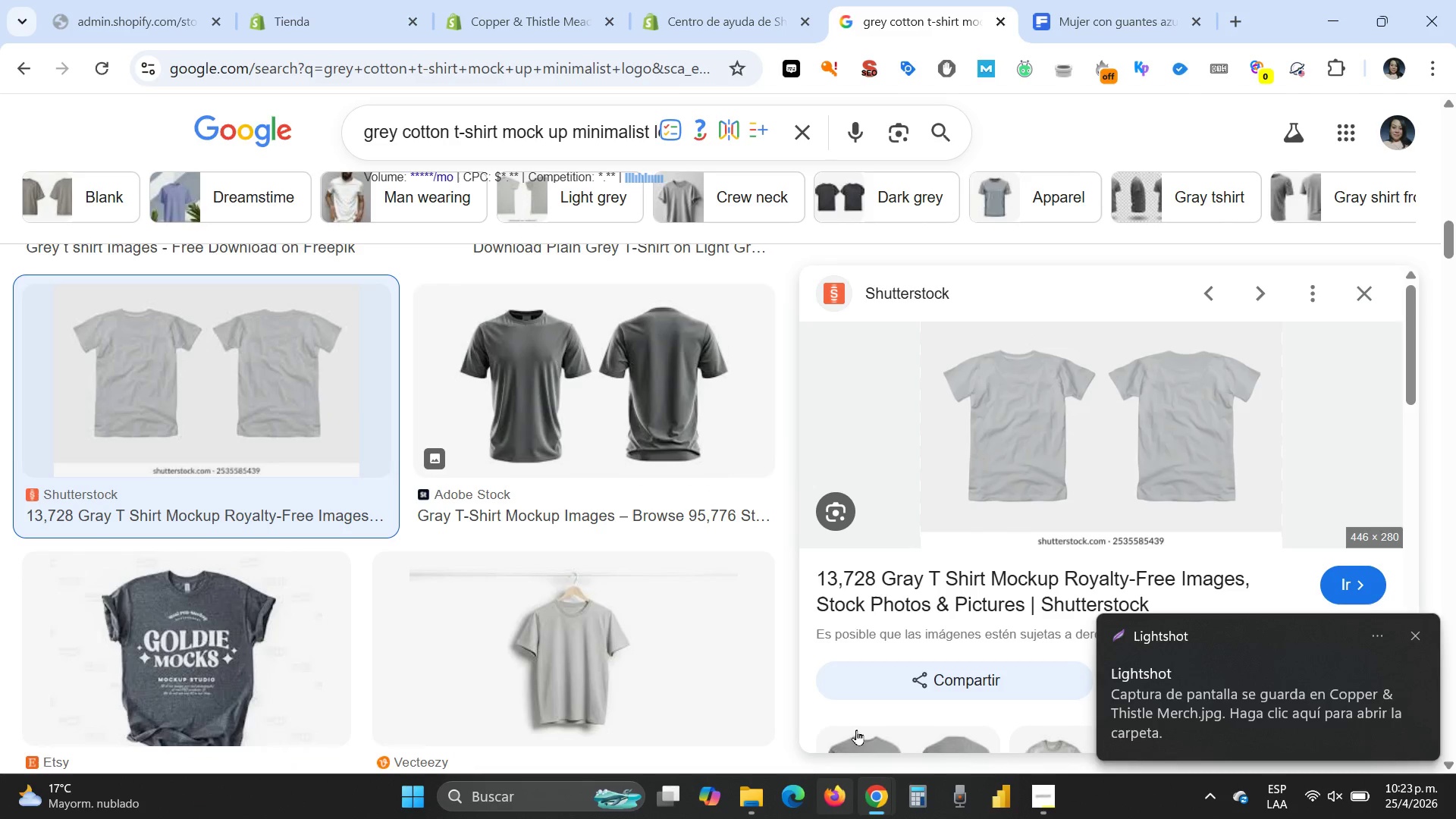 
left_click([542, 8])
 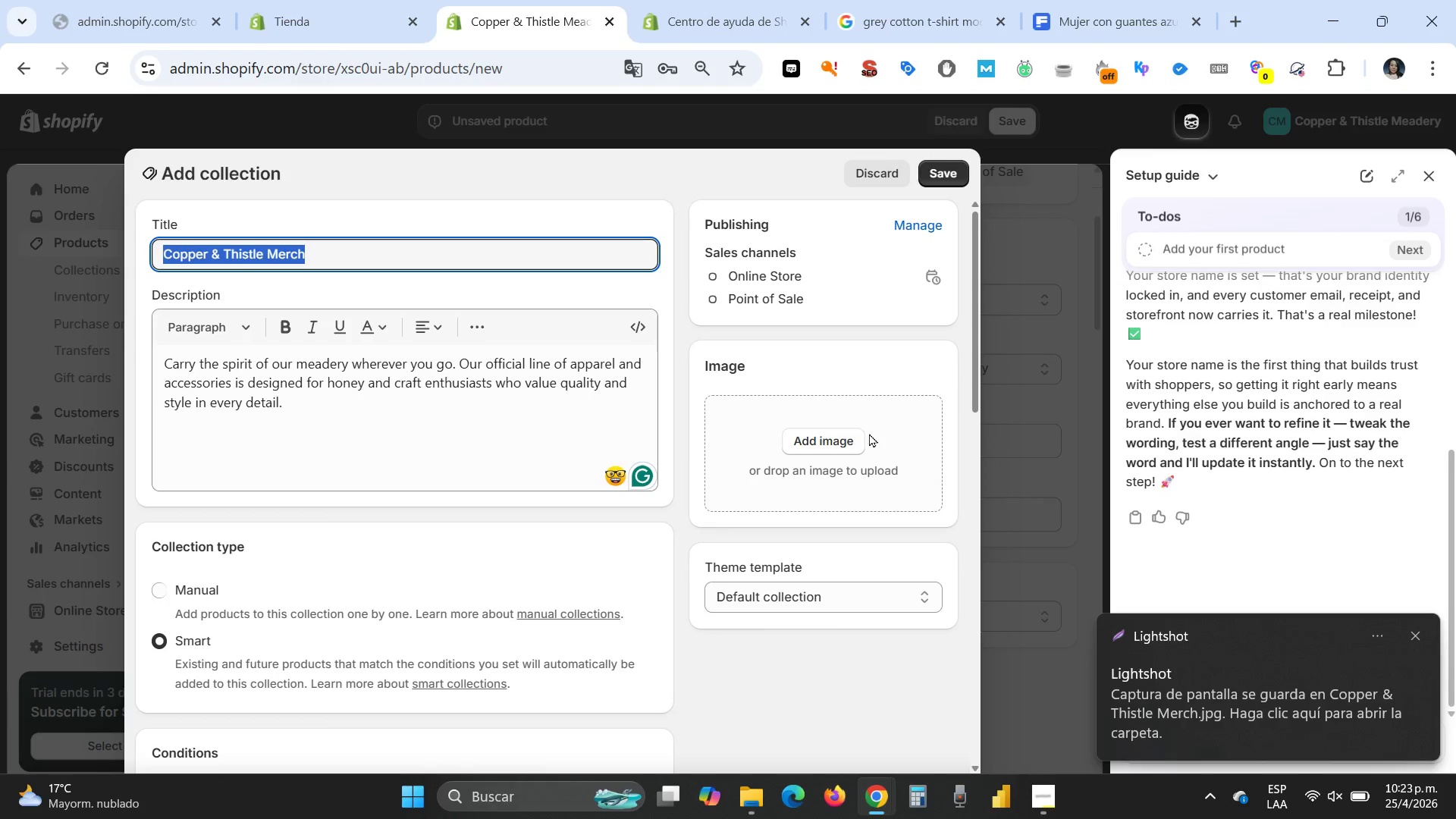 
left_click([842, 445])
 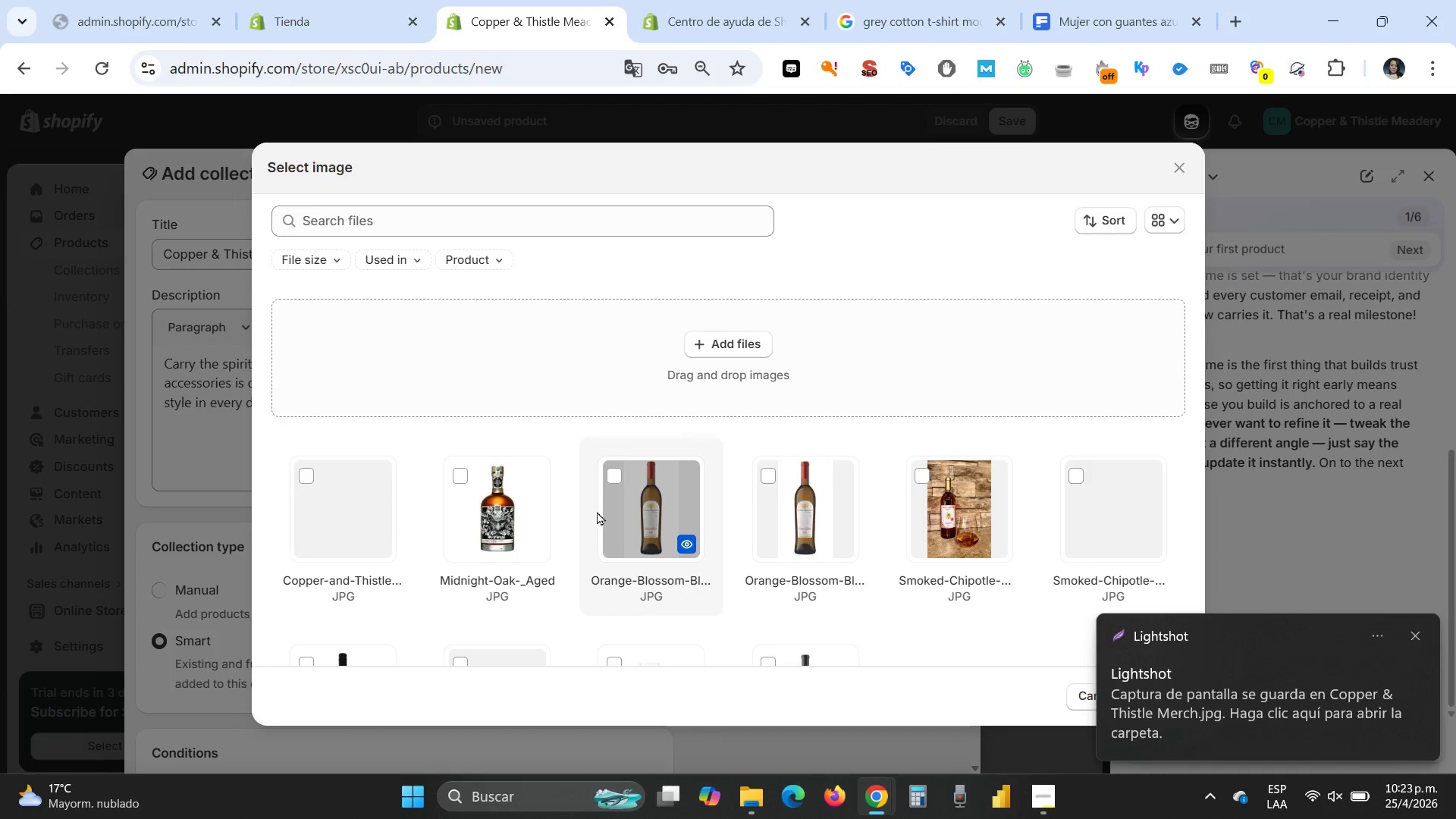 
left_click([740, 340])
 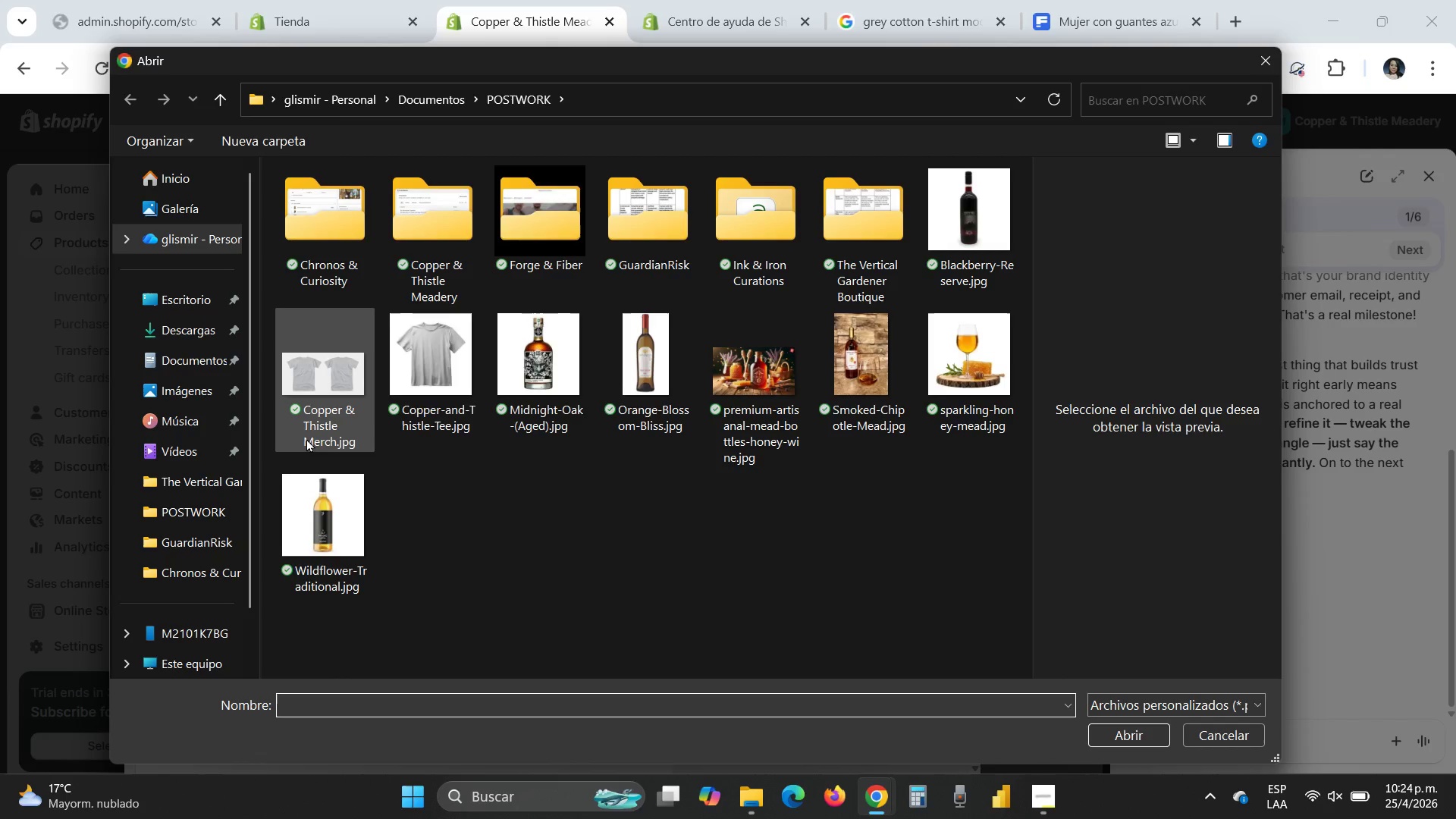 
double_click([318, 382])
 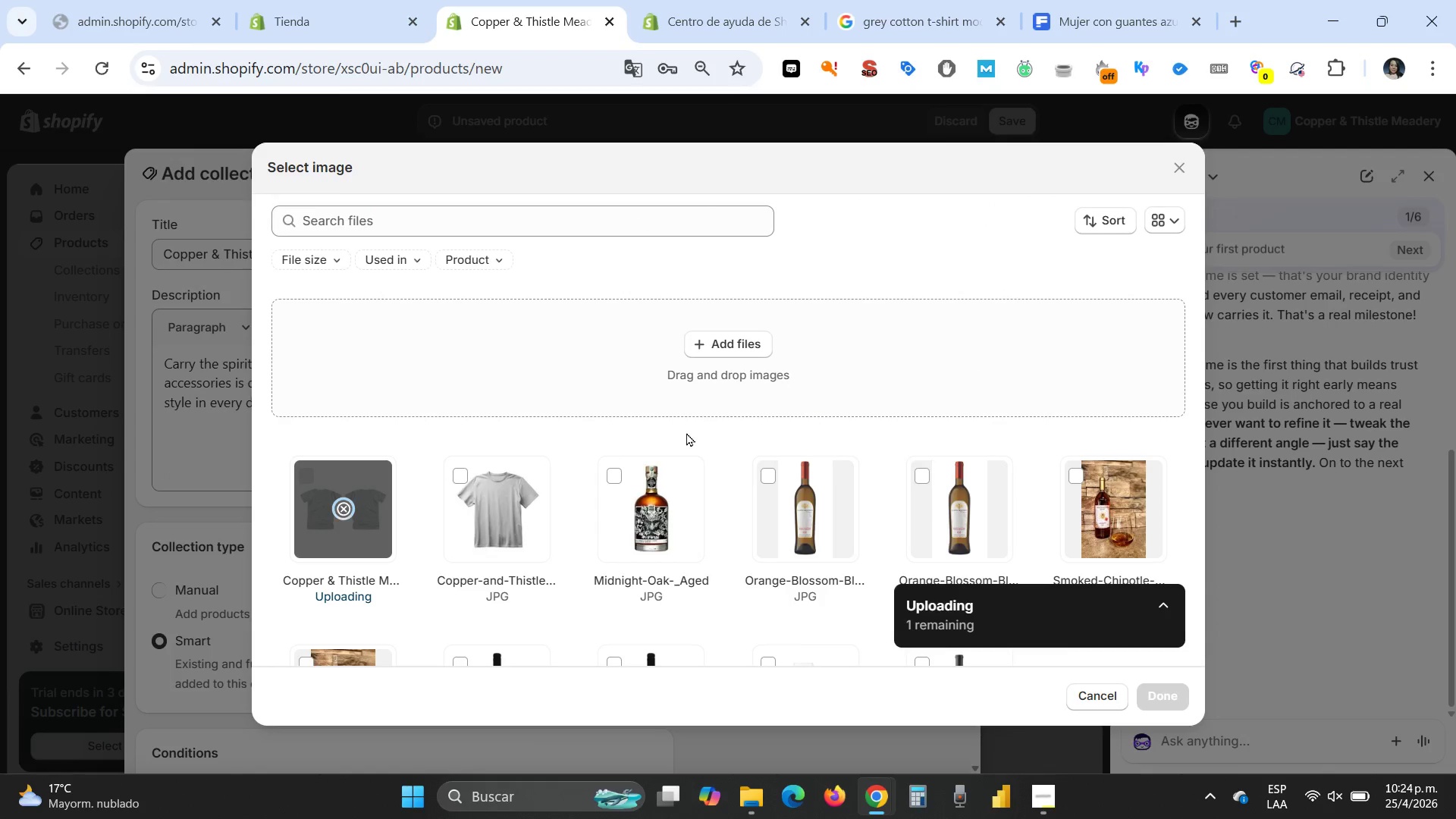 
mouse_move([891, 544])
 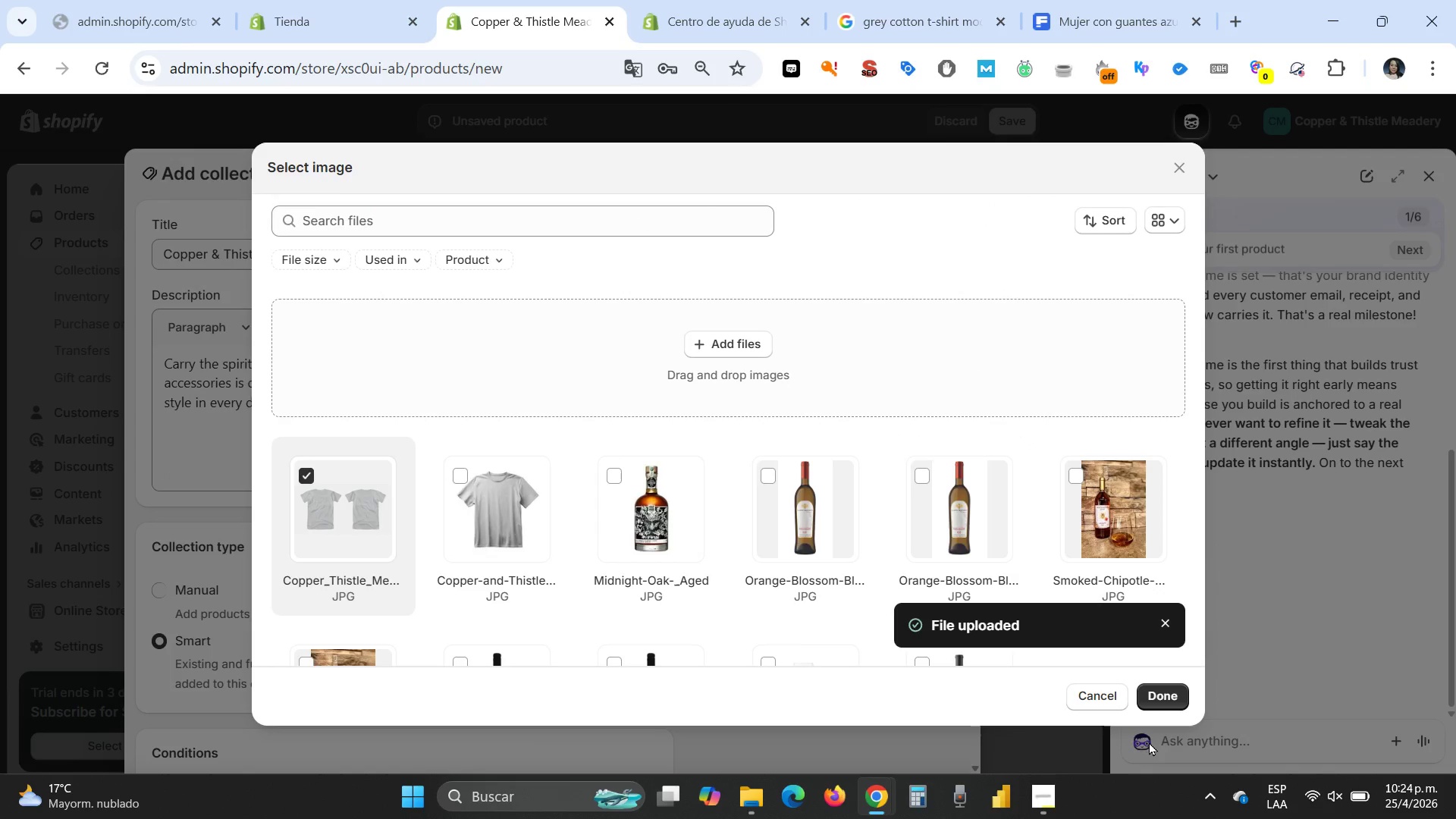 
left_click([1172, 700])
 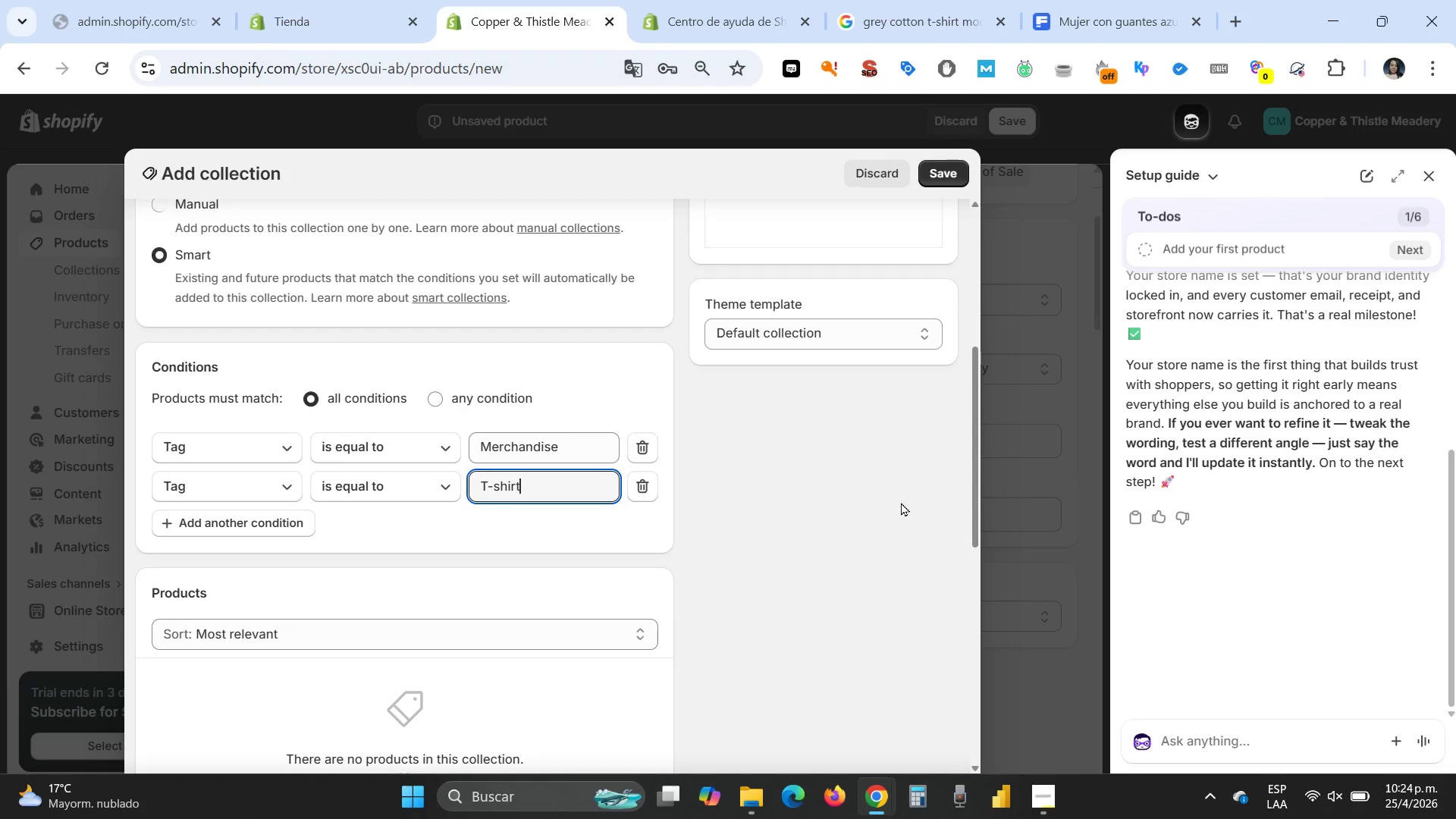 
scroll: coordinate [792, 535], scroll_direction: up, amount: 4.0
 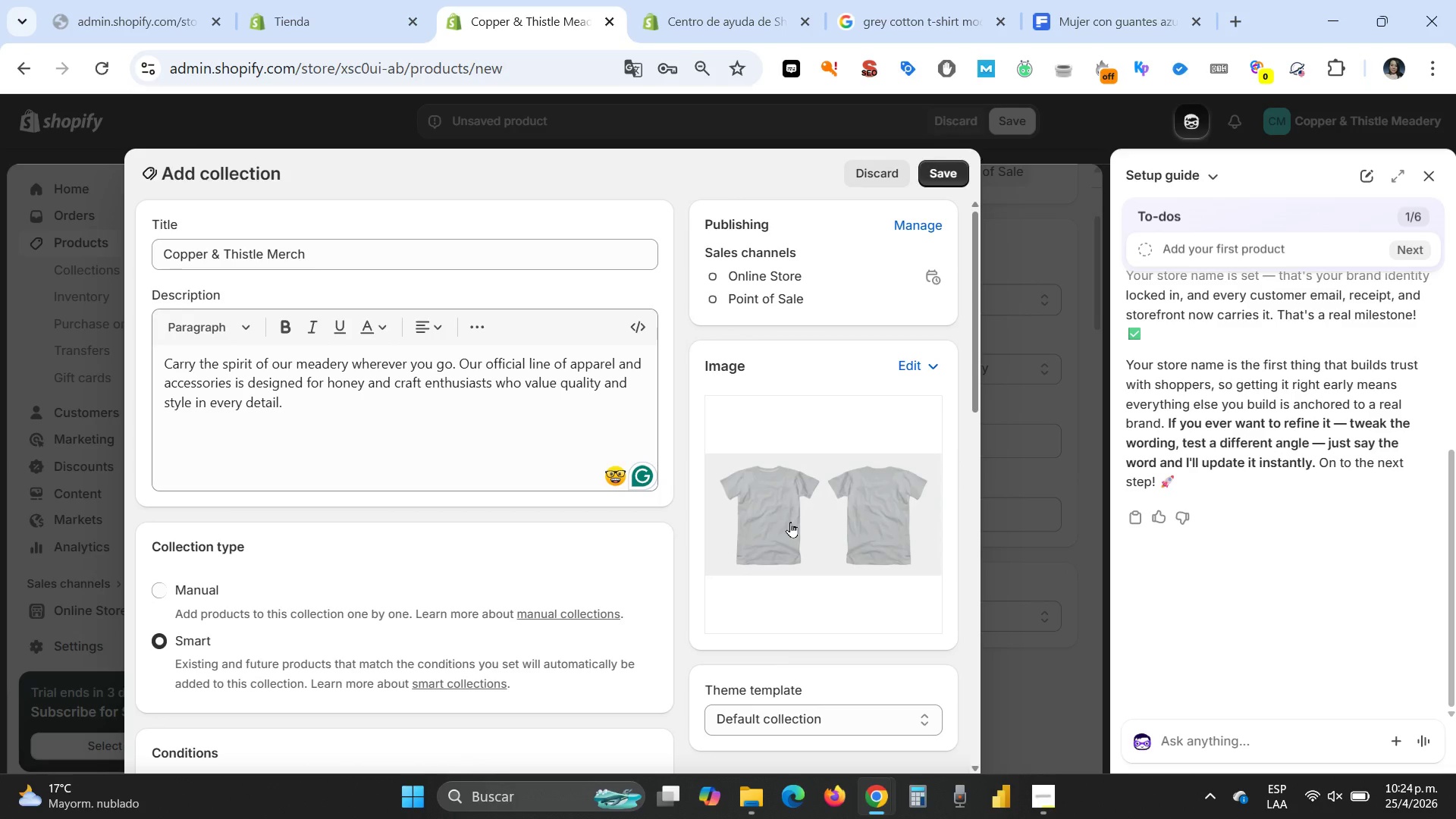 
left_click([790, 523])
 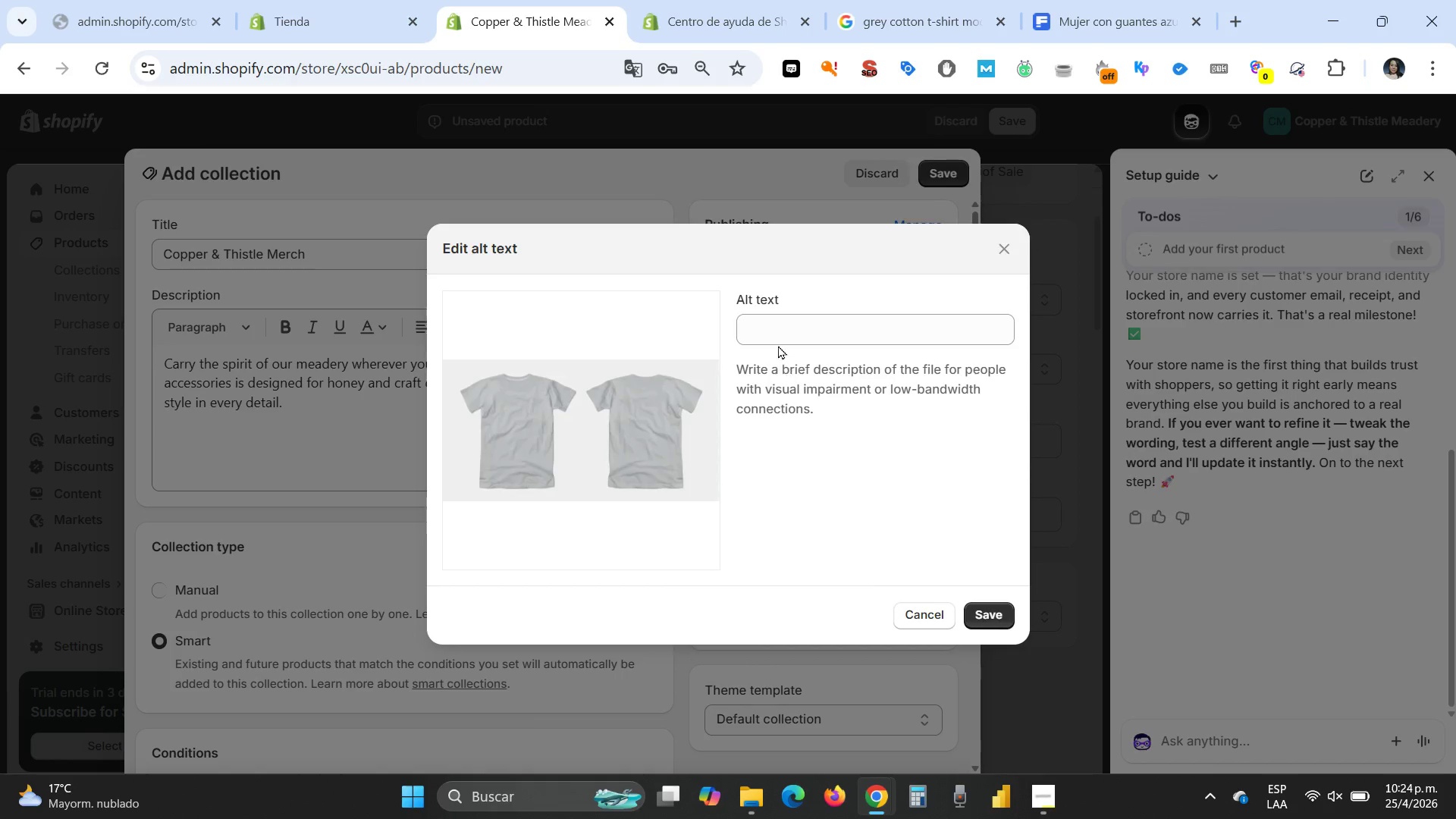 
left_click([777, 321])
 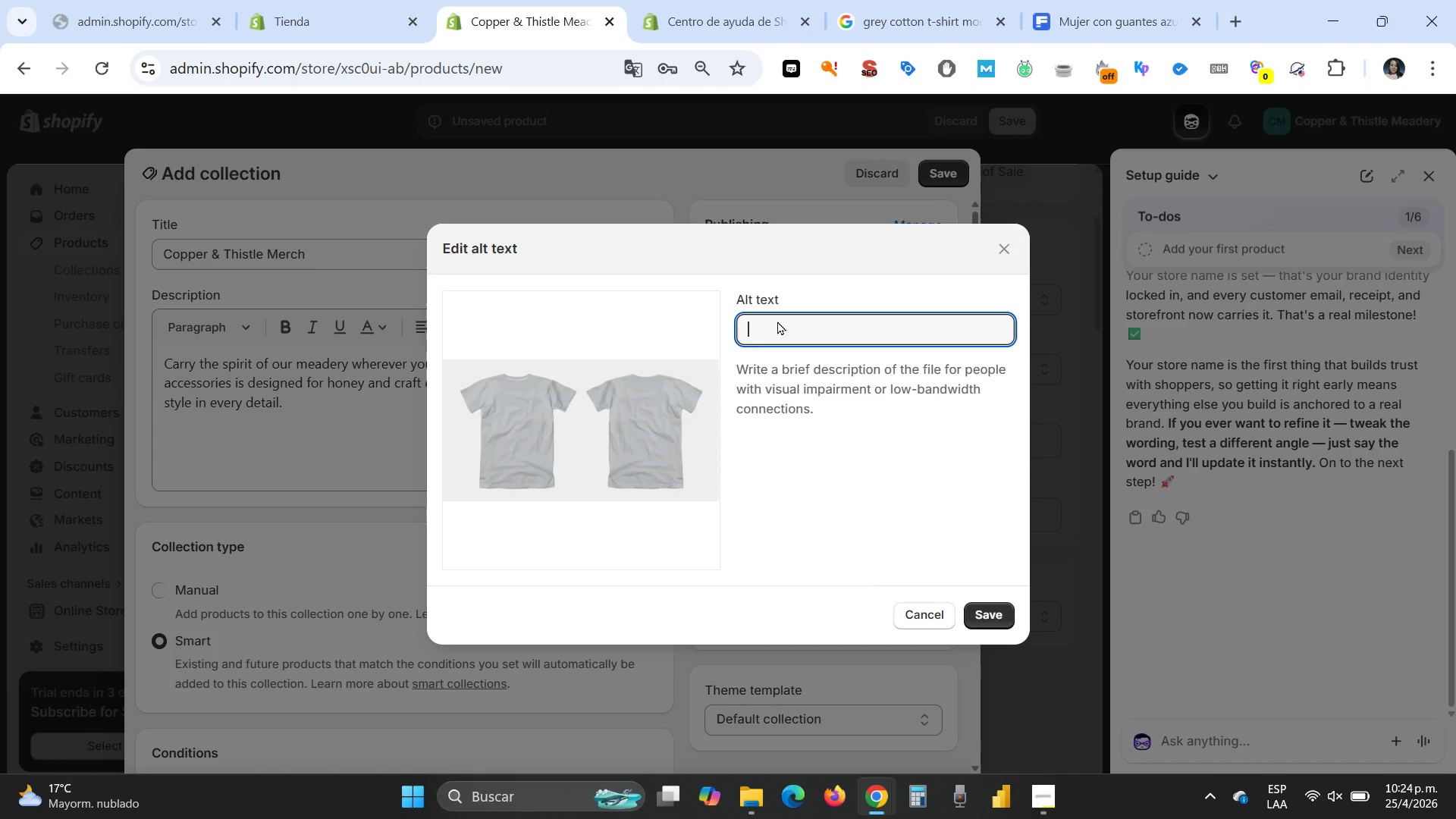 
key(Control+V)
 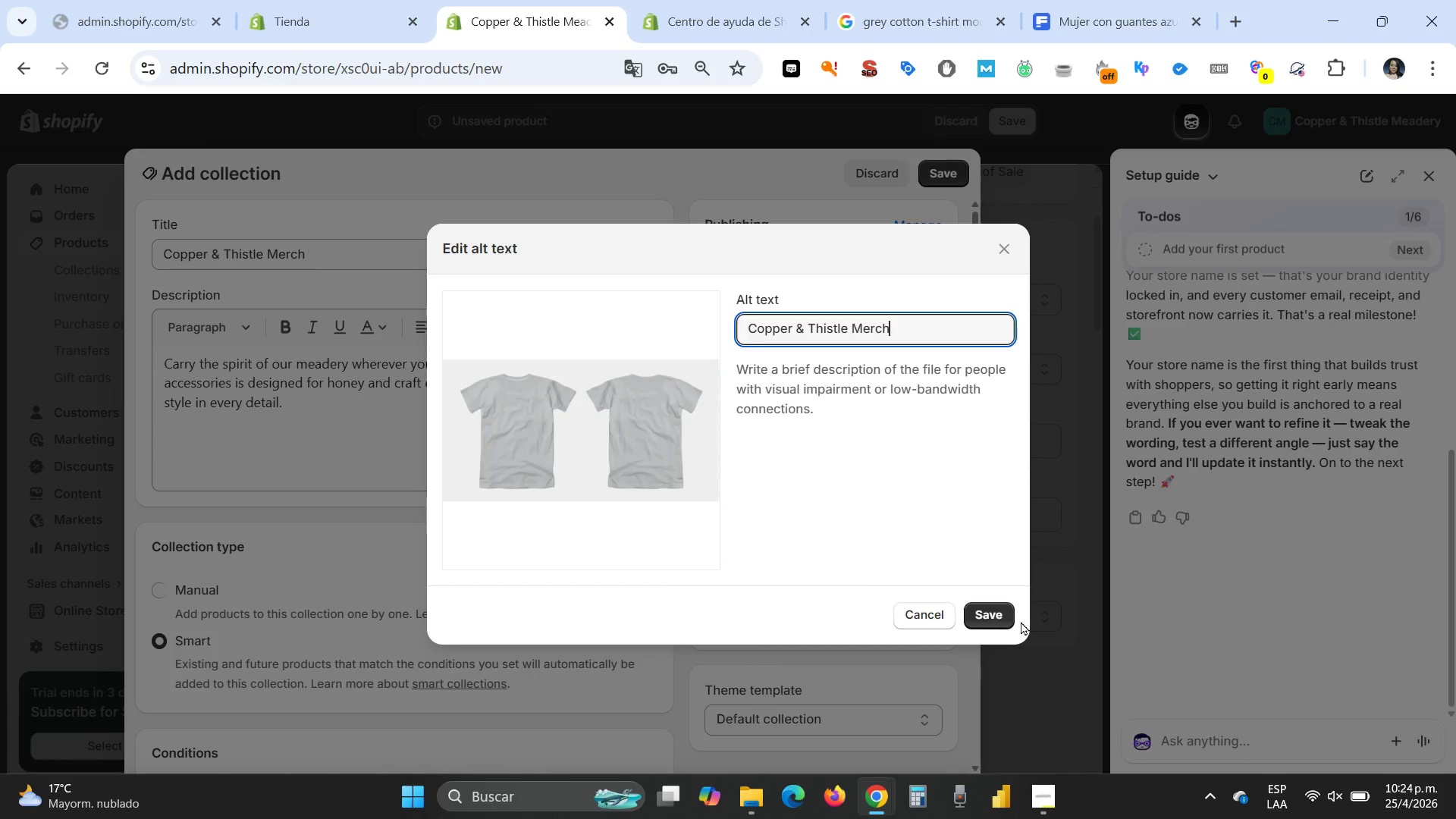 
left_click([994, 625])
 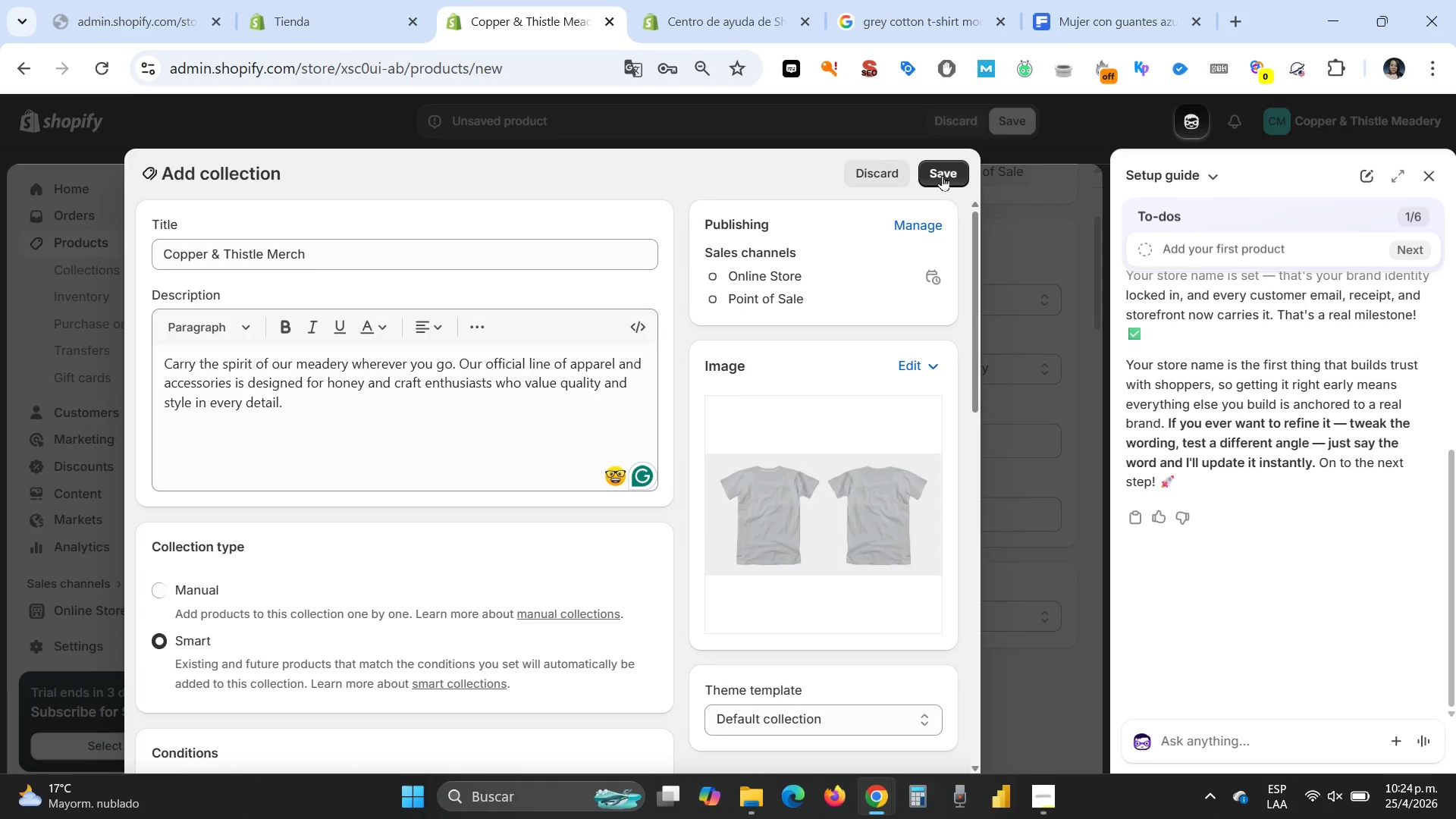 
left_click([943, 169])
 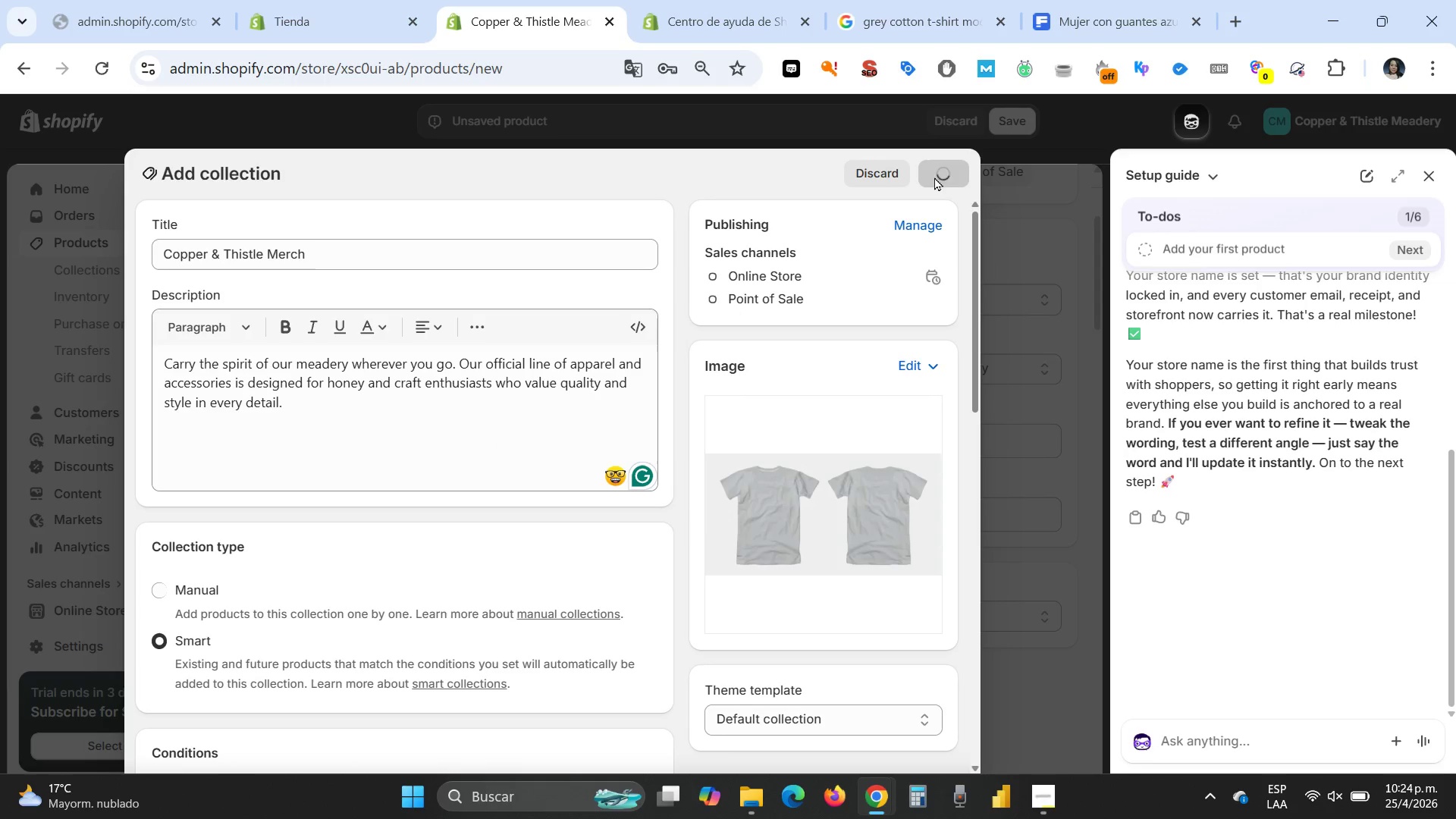 
mouse_move([695, 530])
 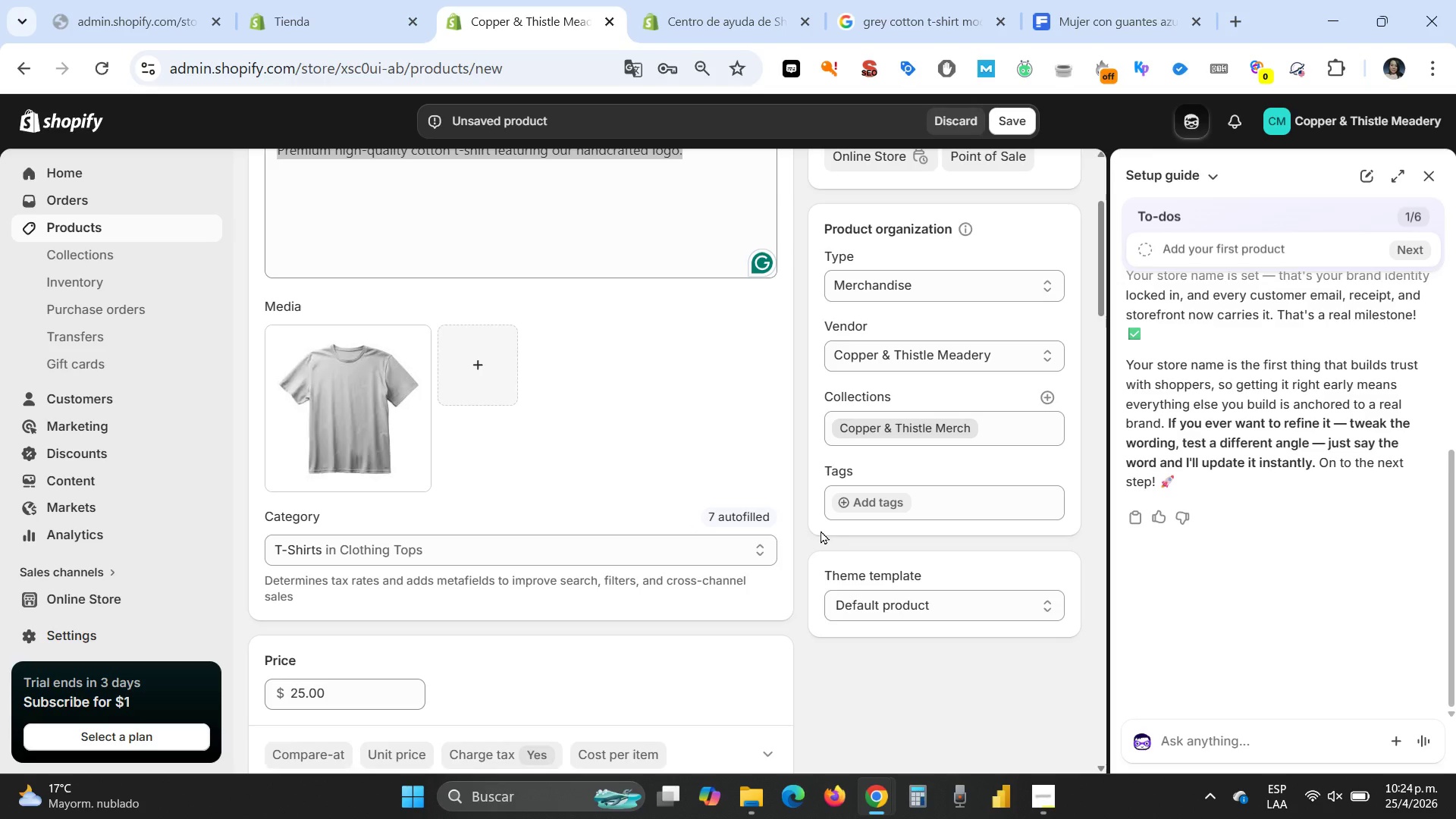 
wait(9.52)
 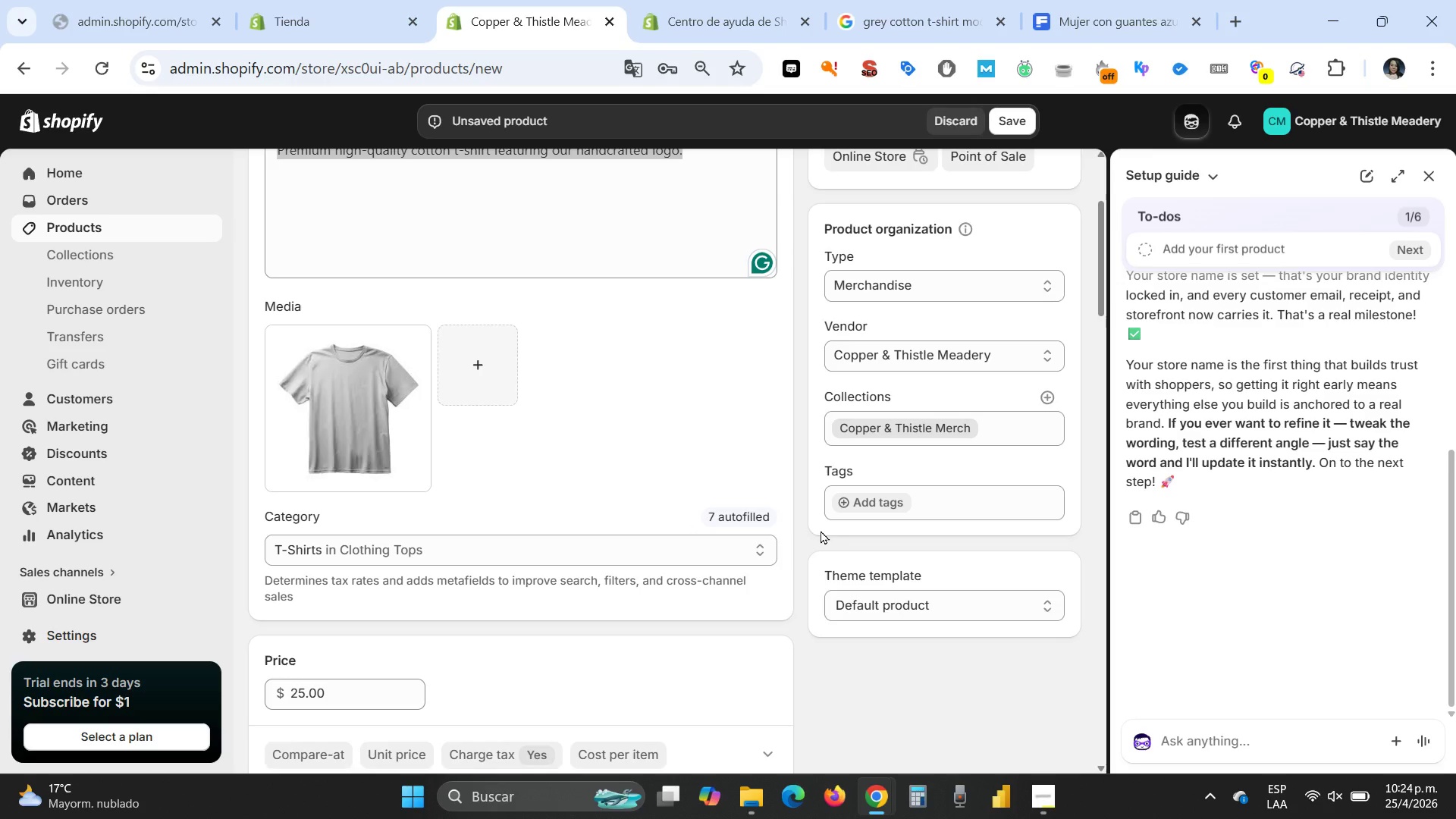 
left_click([849, 501])
 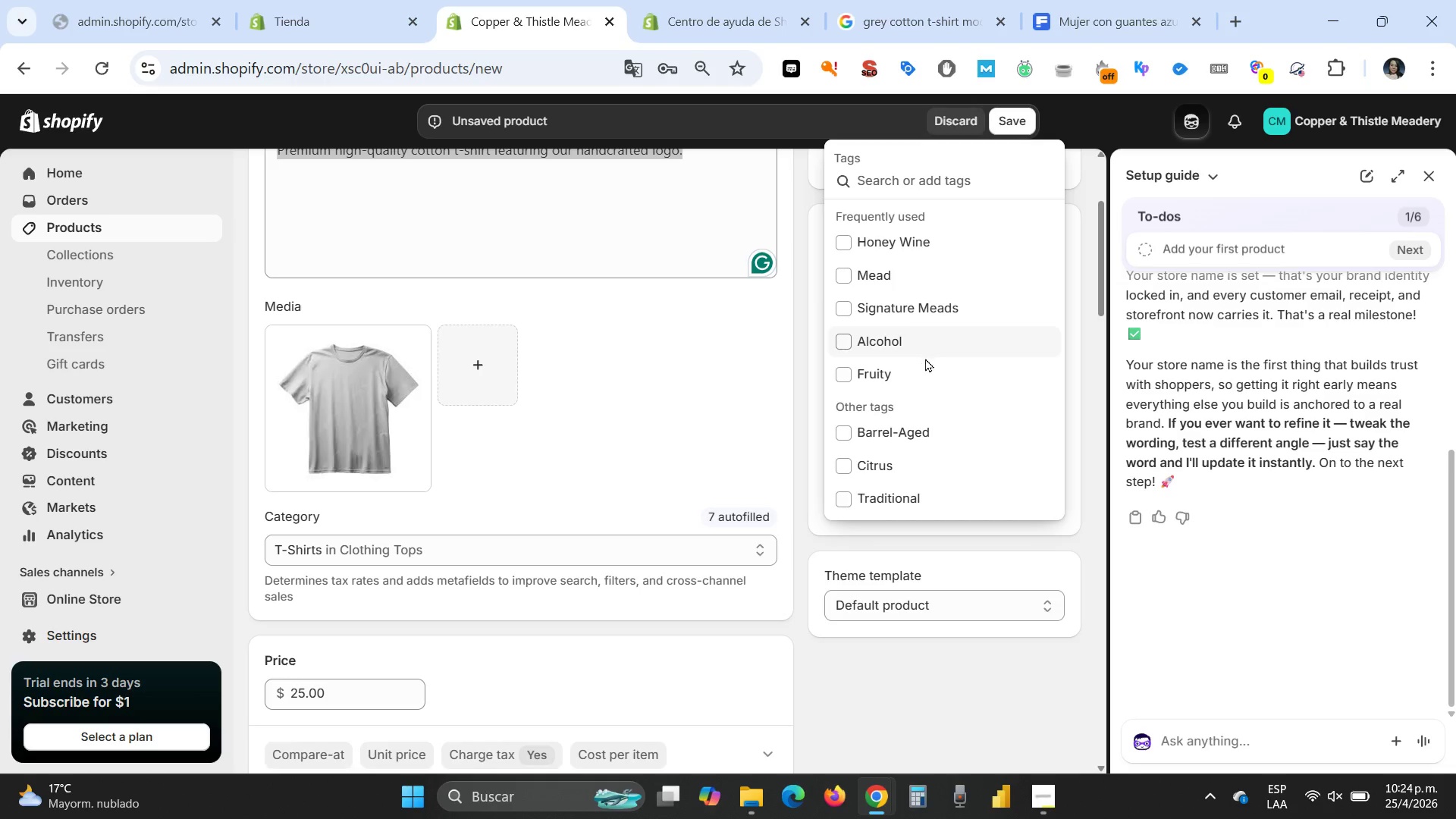 
scroll: coordinate [927, 360], scroll_direction: down, amount: 1.0
 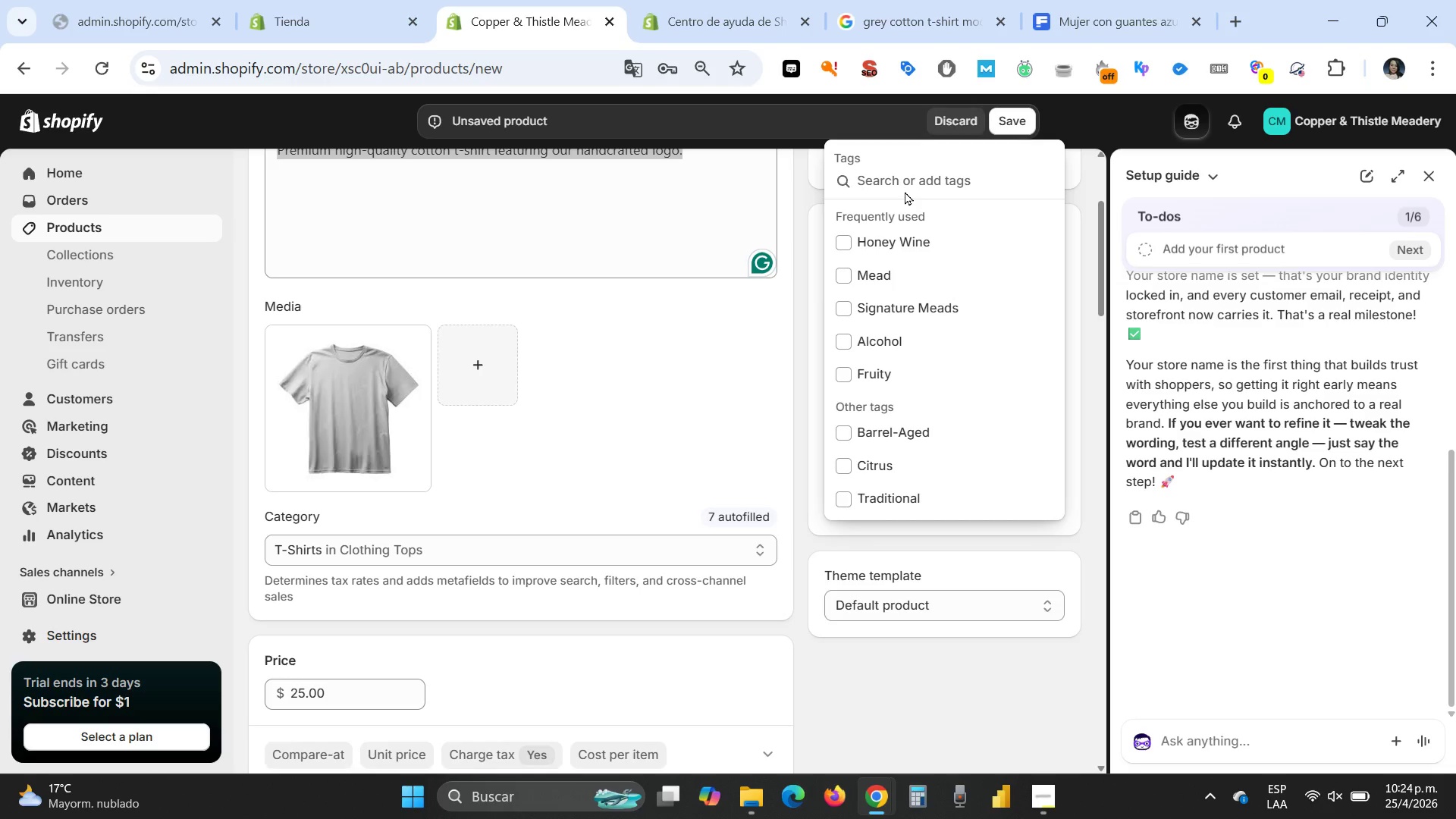 
type(Merchandise, T-sh)
 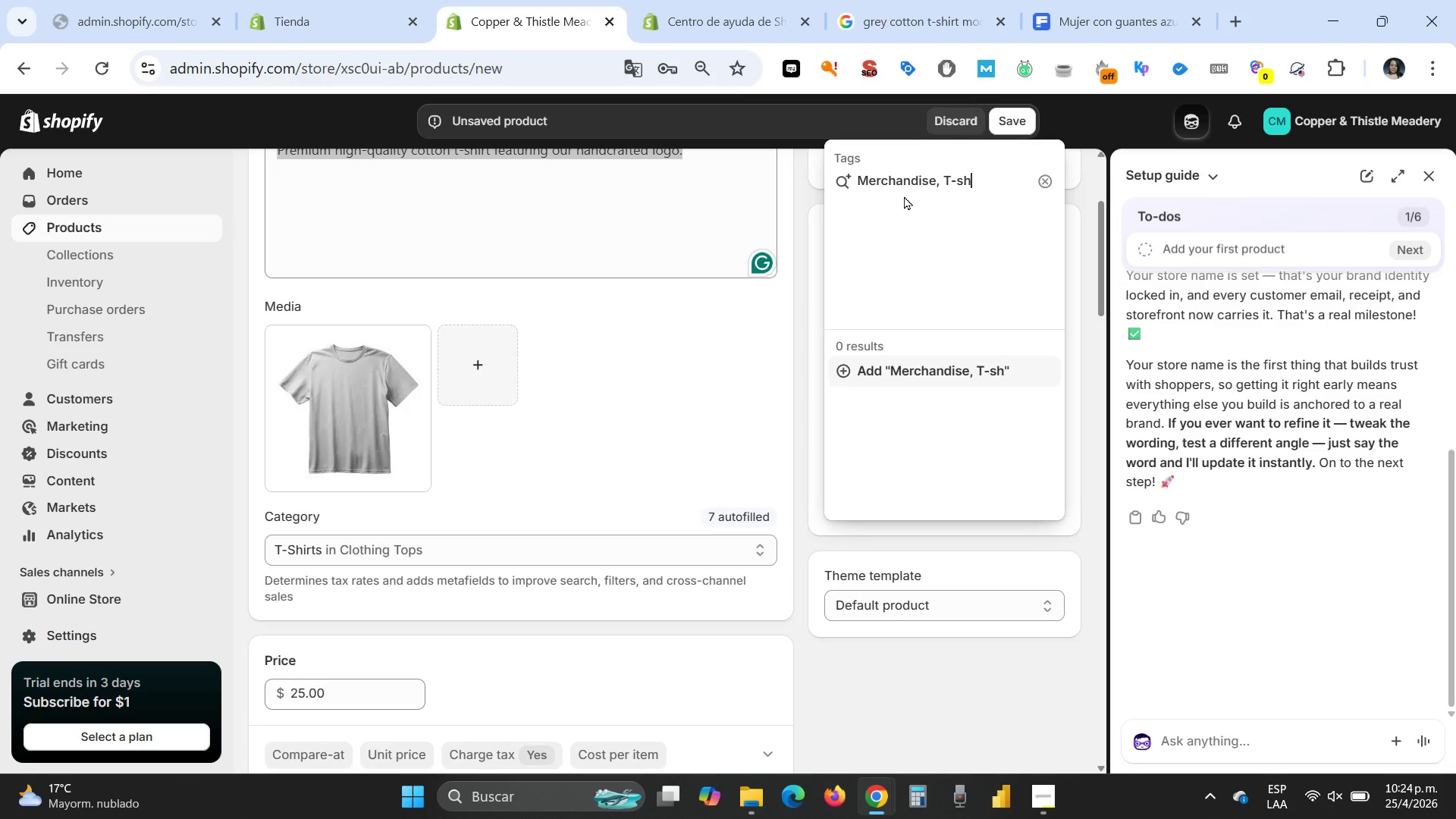 
wait(6.09)
 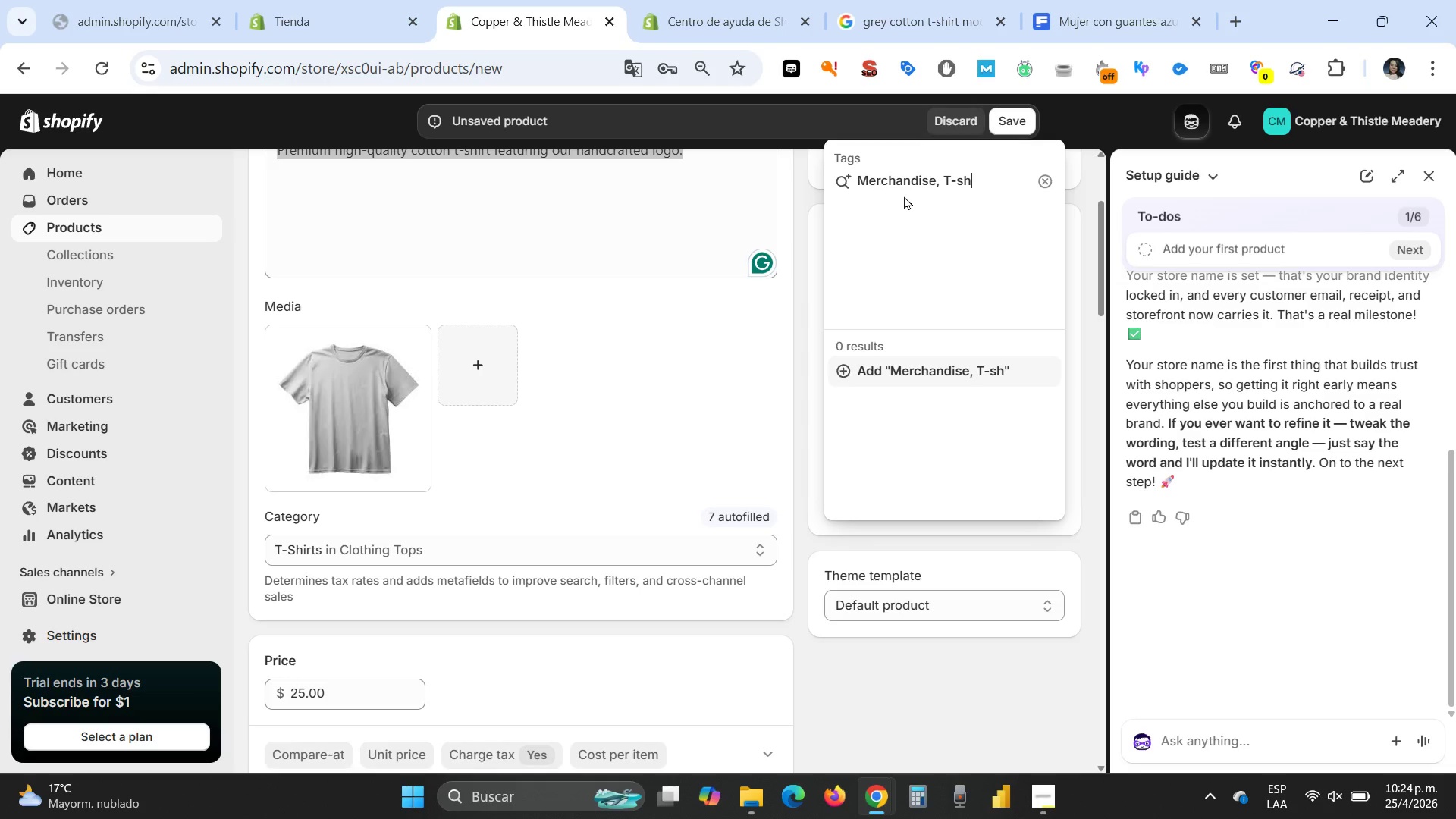 
type(irt)
 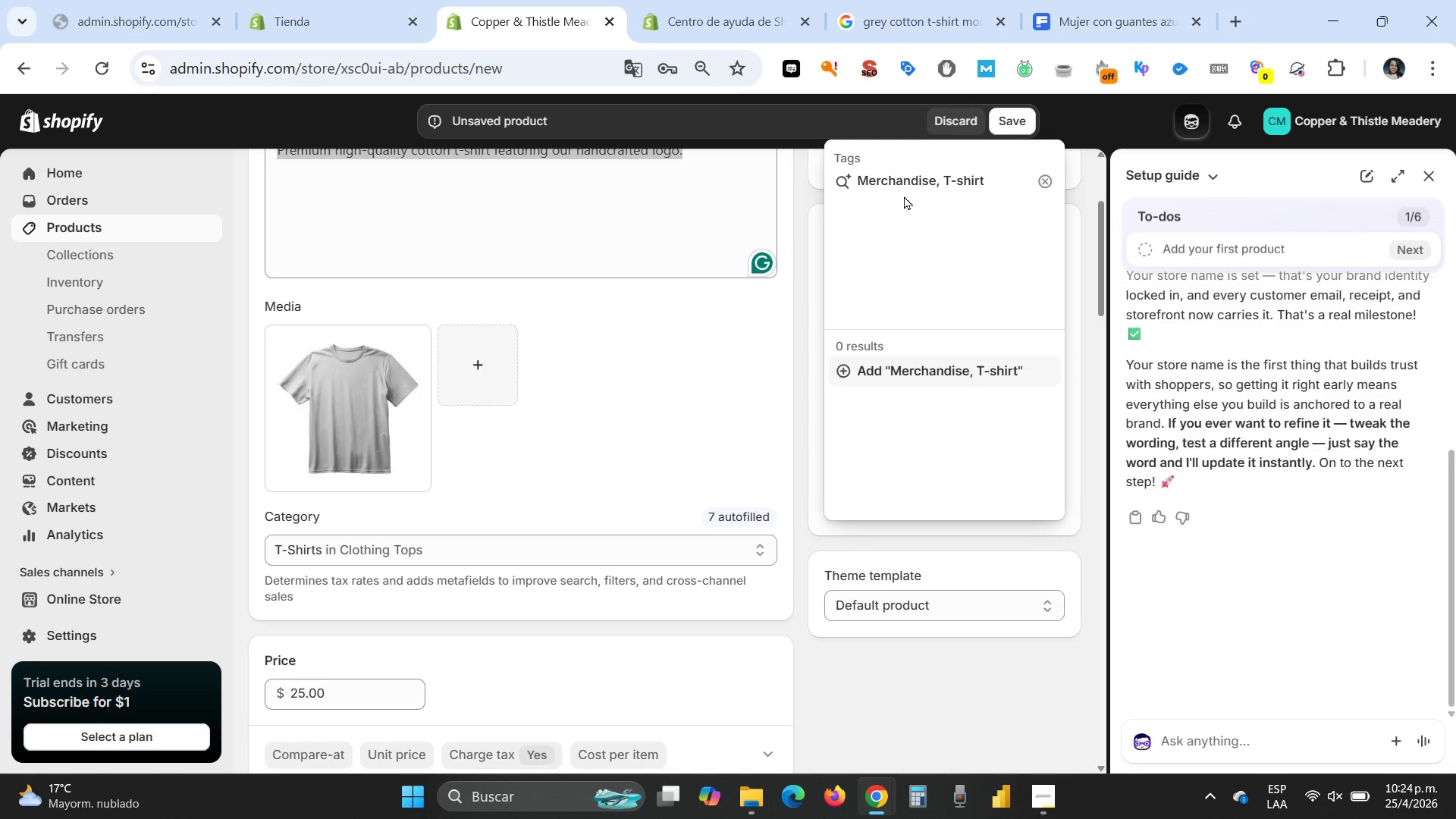 
key(Enter)
 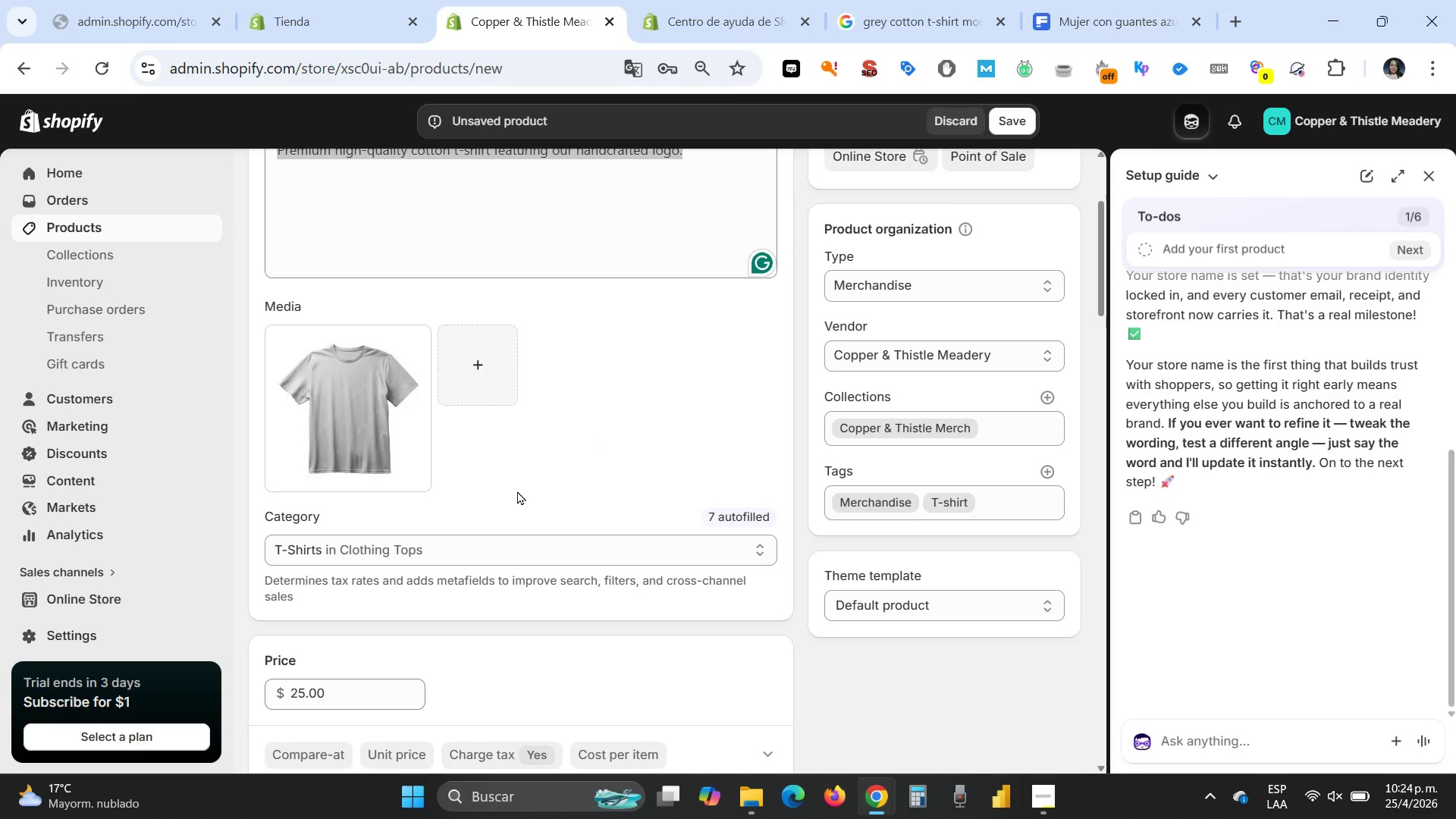 
scroll: coordinate [518, 507], scroll_direction: down, amount: 11.0
 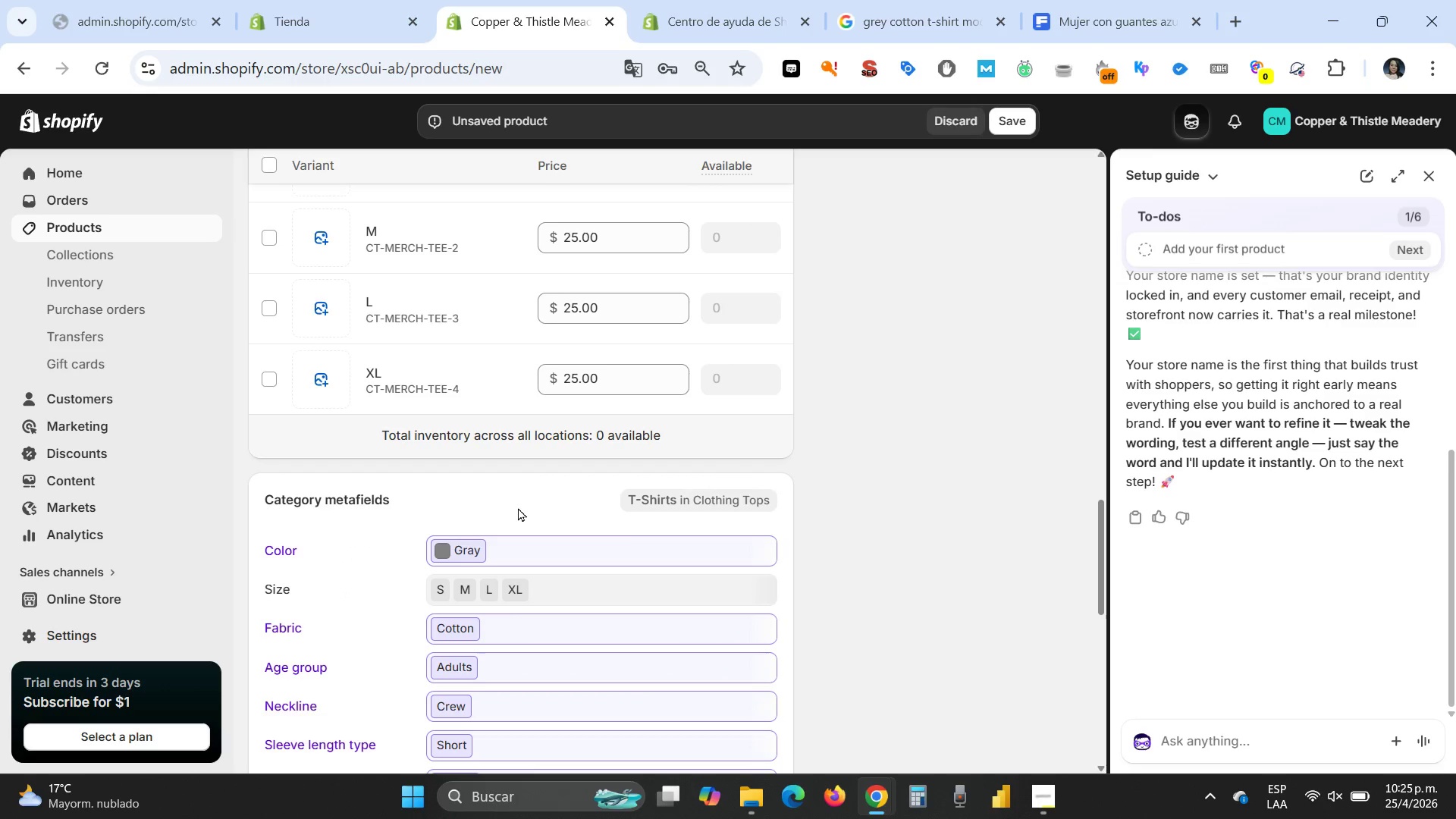 
scroll: coordinate [518, 507], scroll_direction: up, amount: 3.0
 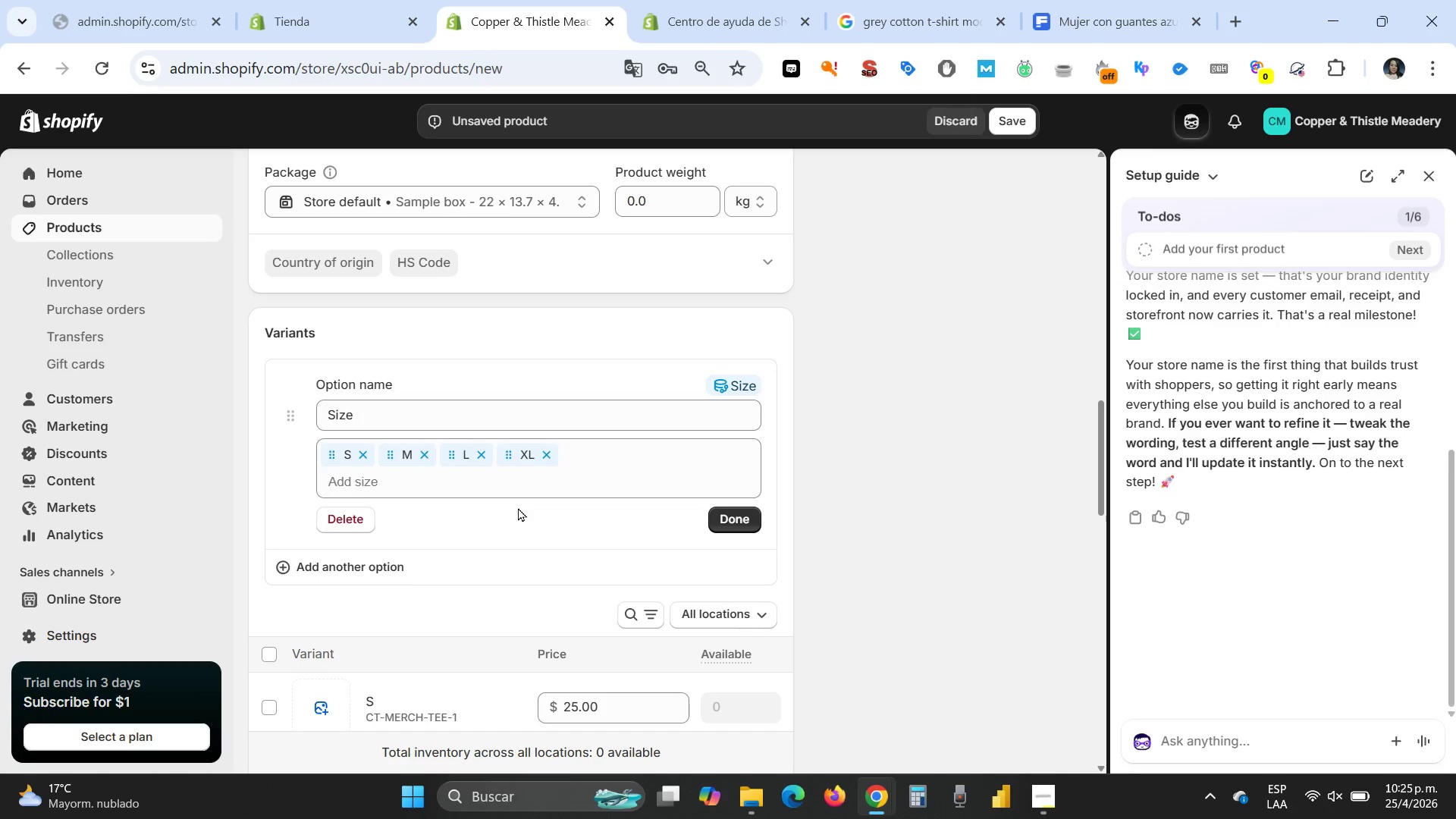 
wait(5.06)
 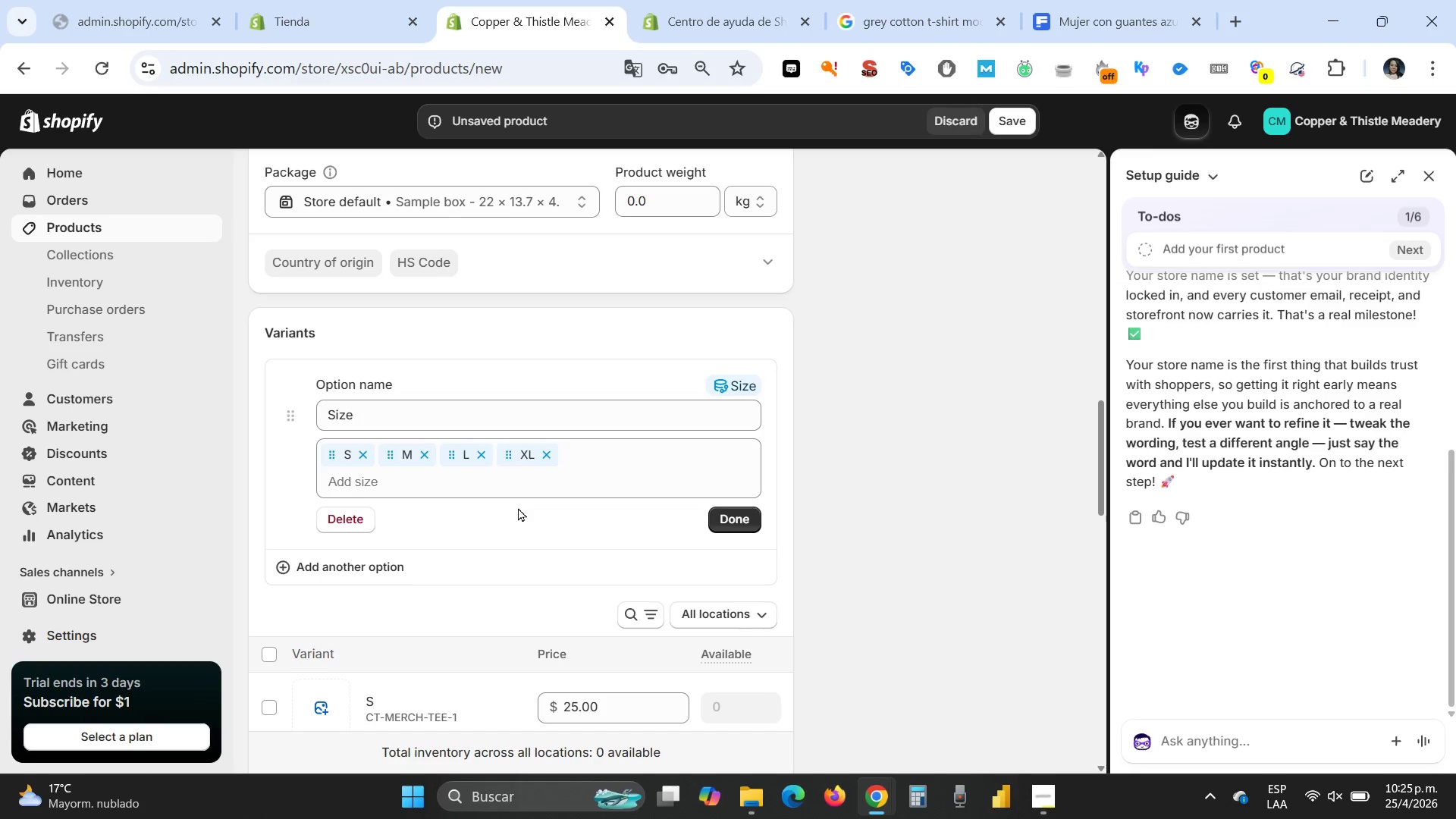 
left_click([655, 193])
 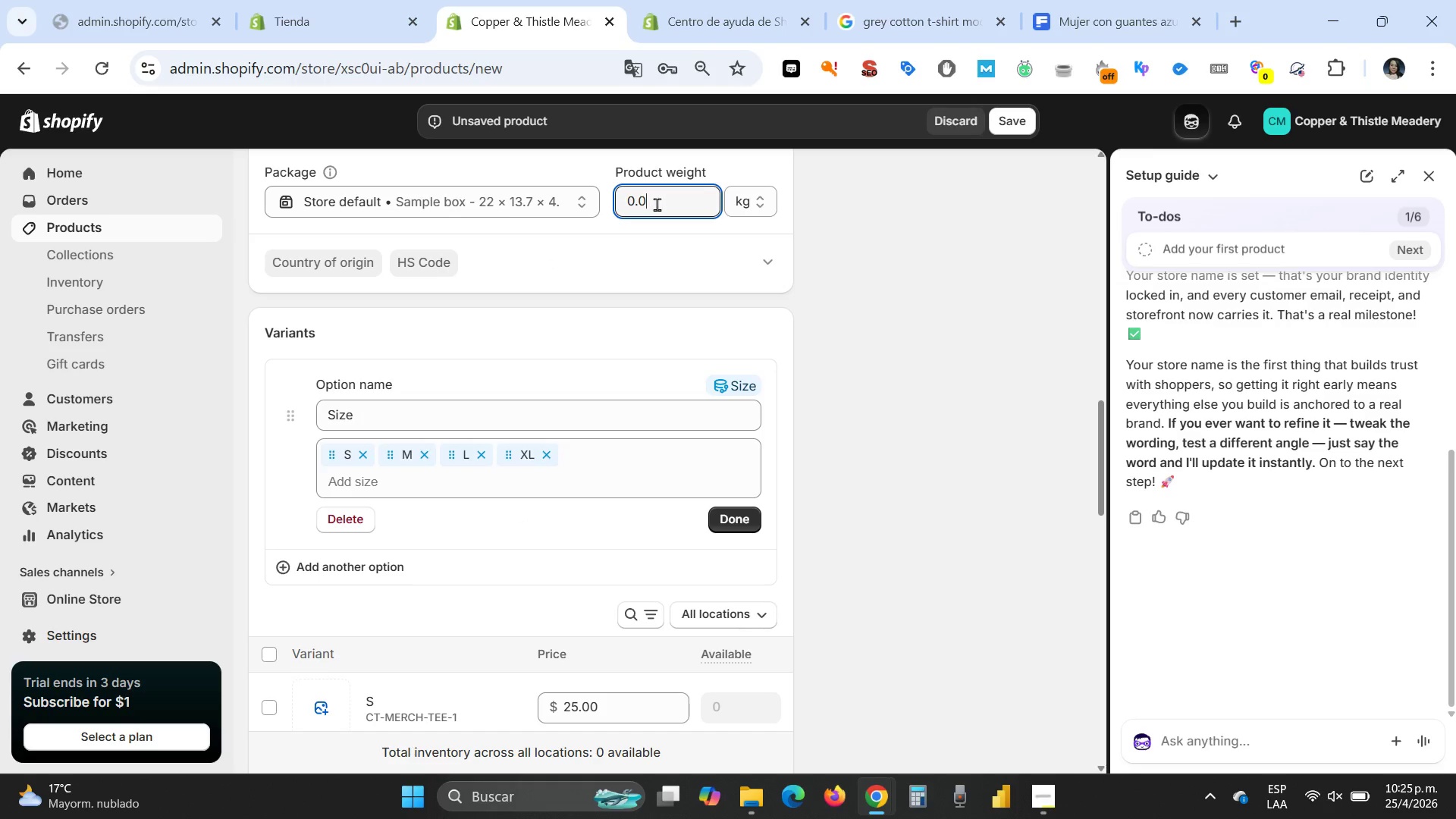 
left_click_drag(start_coordinate=[657, 204], to_coordinate=[604, 192])
 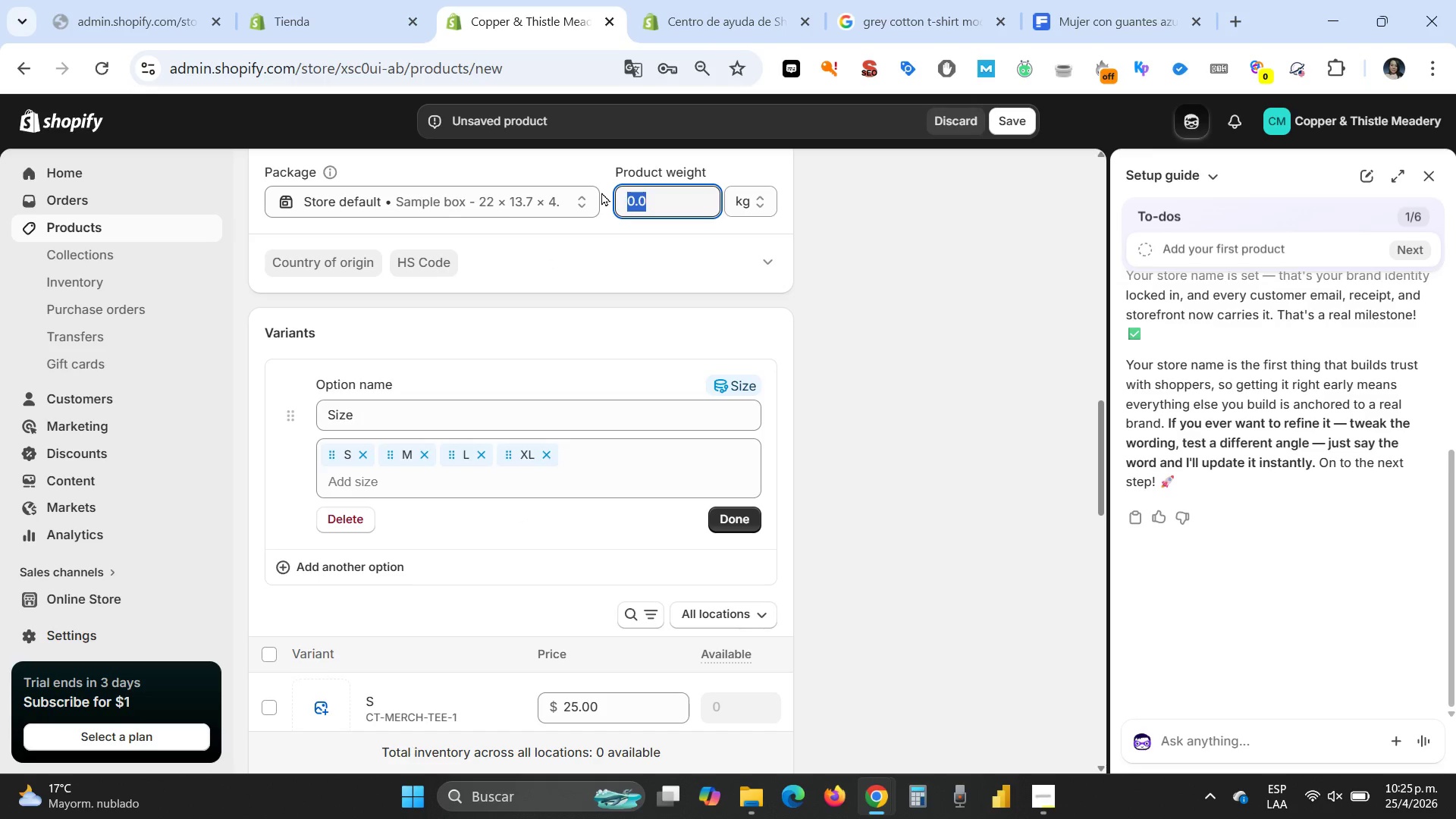 
key(0)
 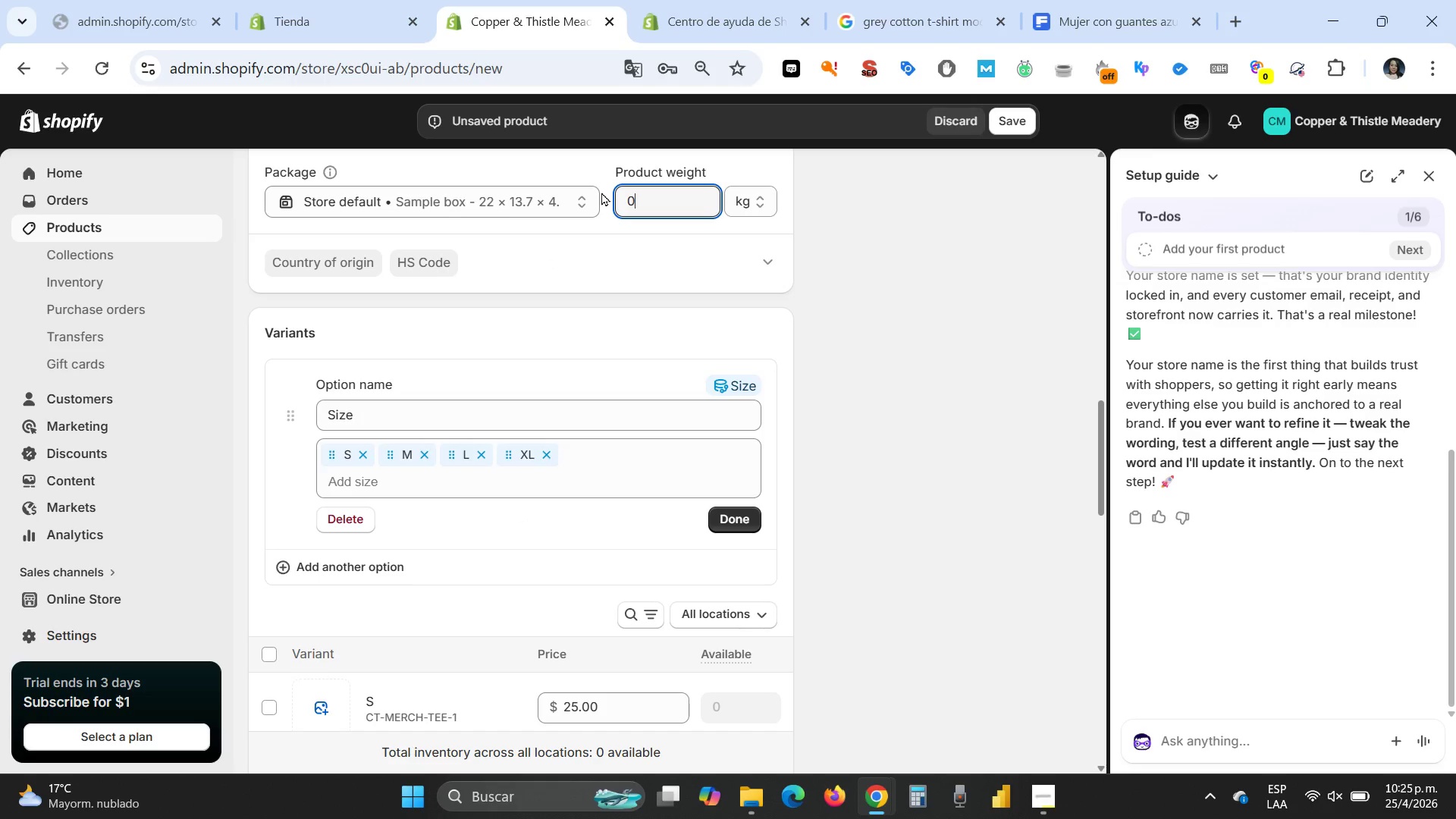 
key(Period)
 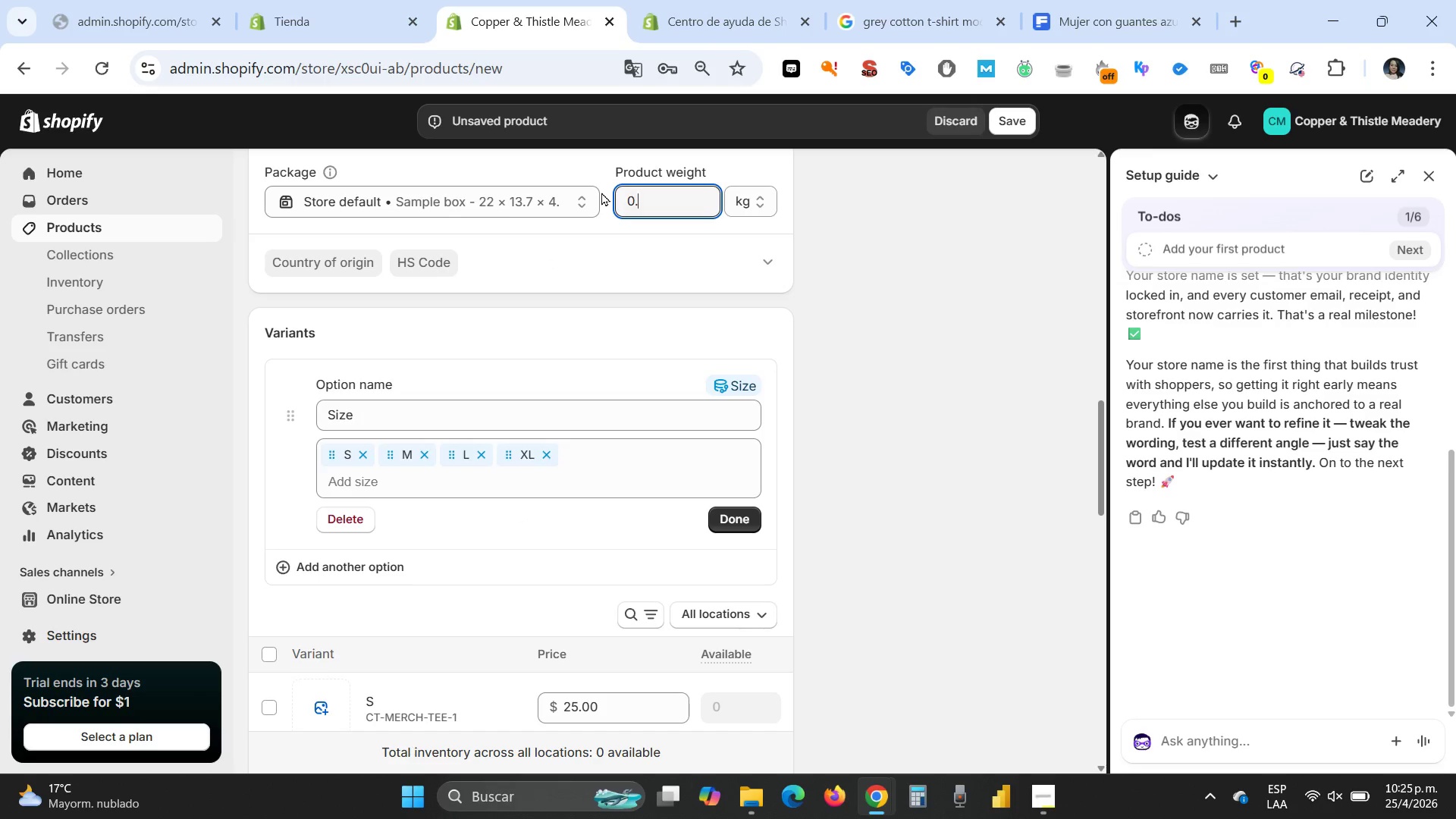 
key(2)
 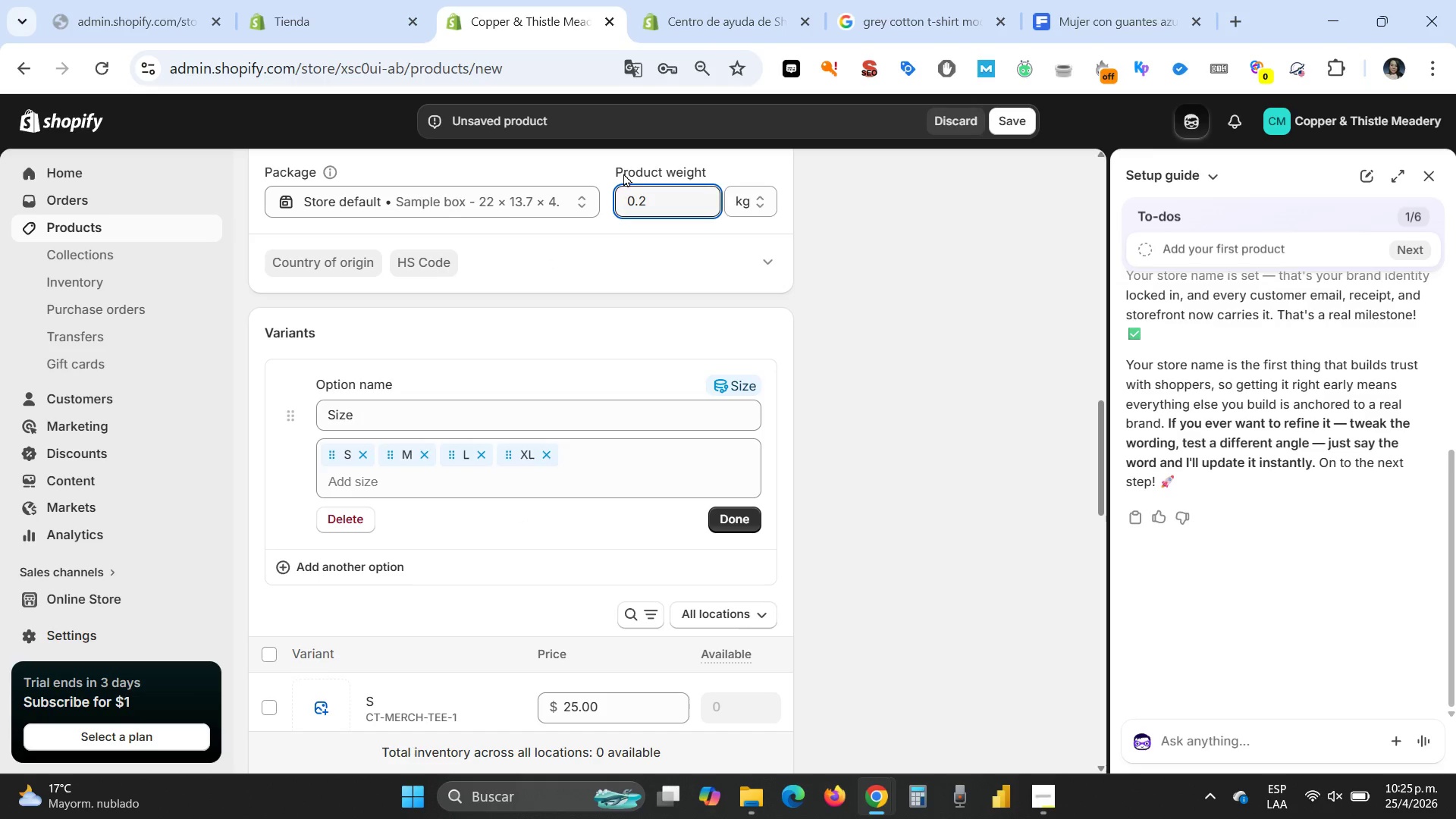 
scroll: coordinate [543, 435], scroll_direction: down, amount: 7.0
 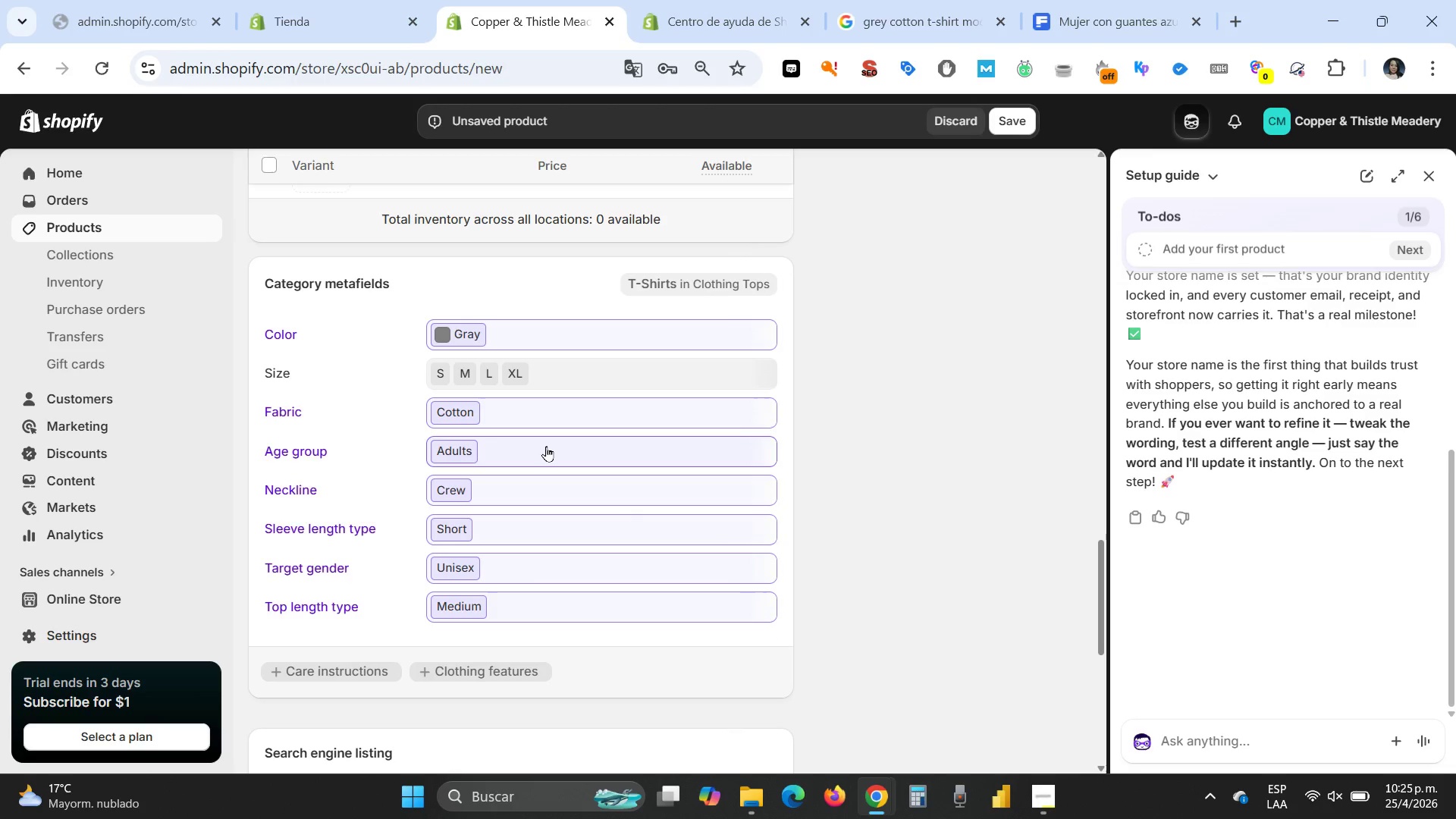 
scroll: coordinate [546, 446], scroll_direction: up, amount: 10.0
 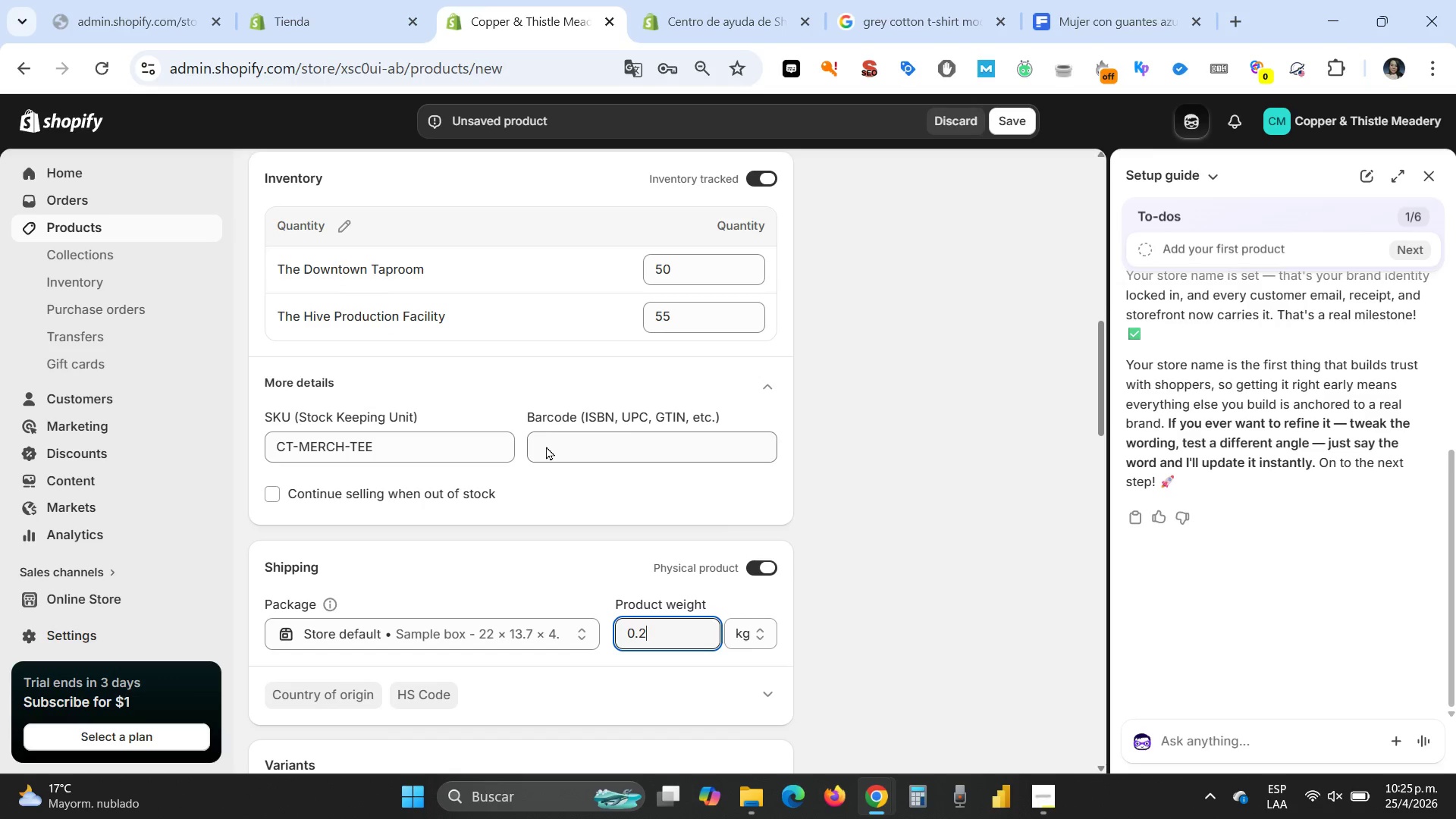 
scroll: coordinate [546, 446], scroll_direction: down, amount: 1.0
 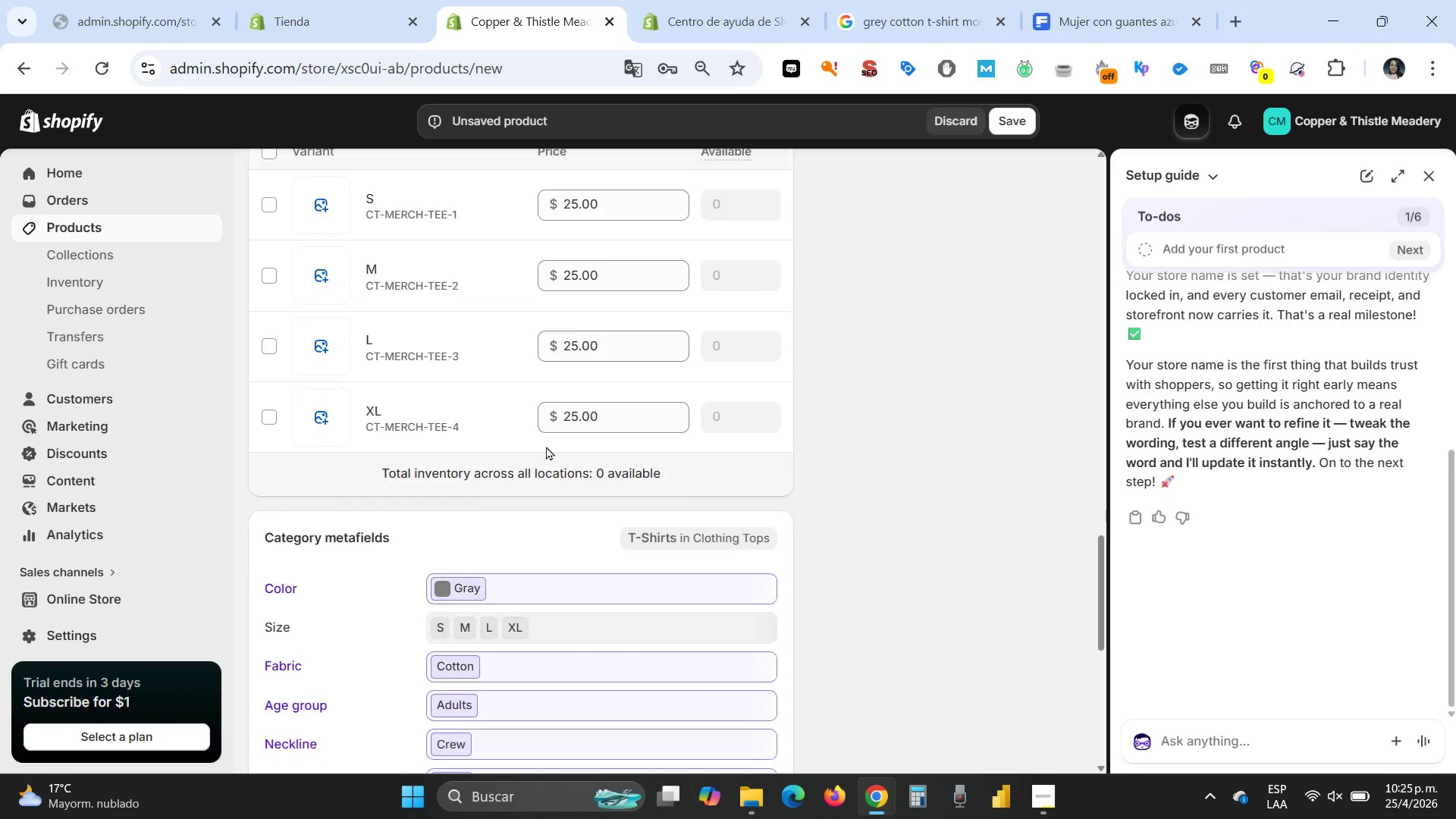 
scroll: coordinate [546, 446], scroll_direction: up, amount: 21.0
 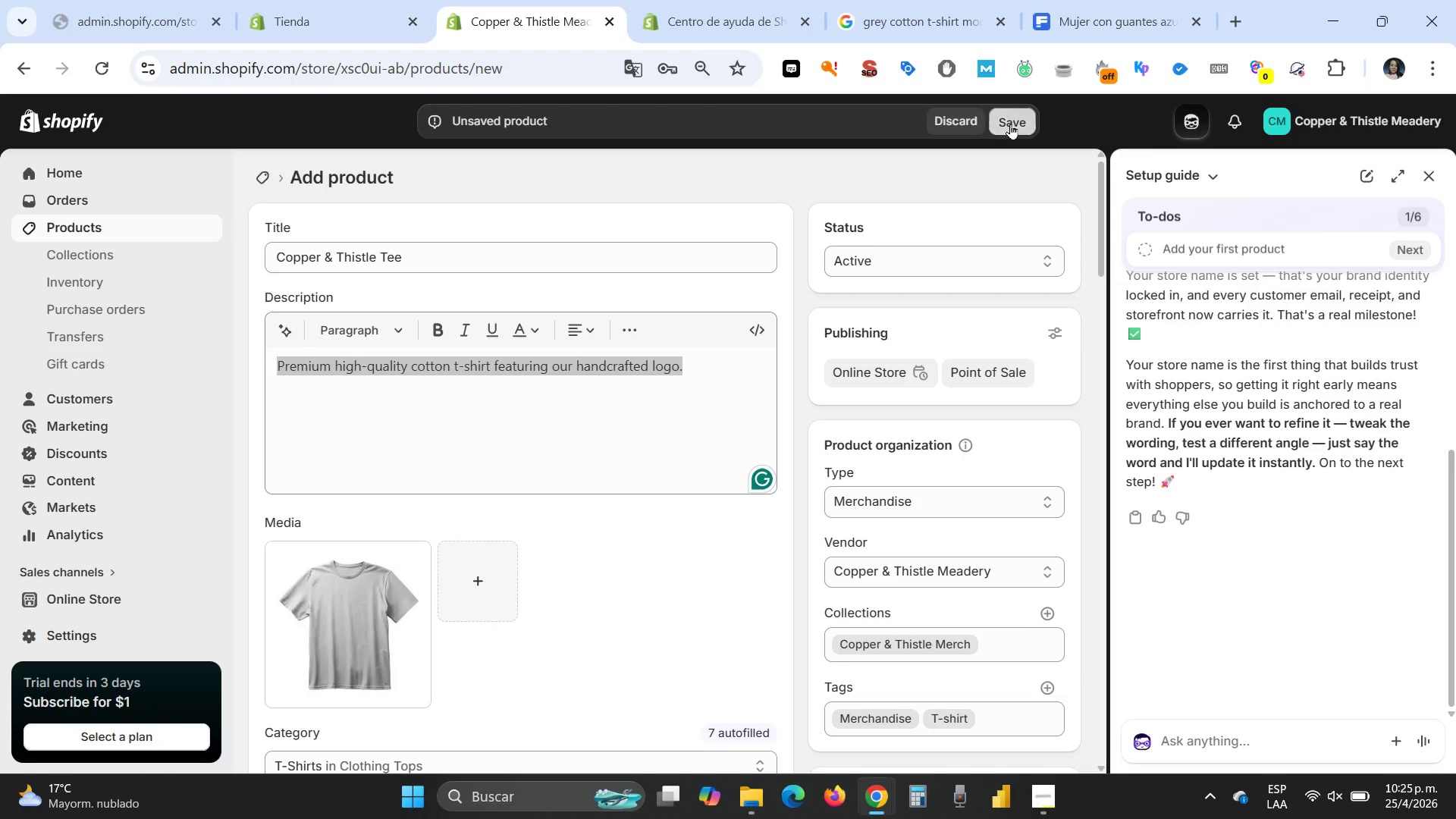 
left_click([1010, 124])
 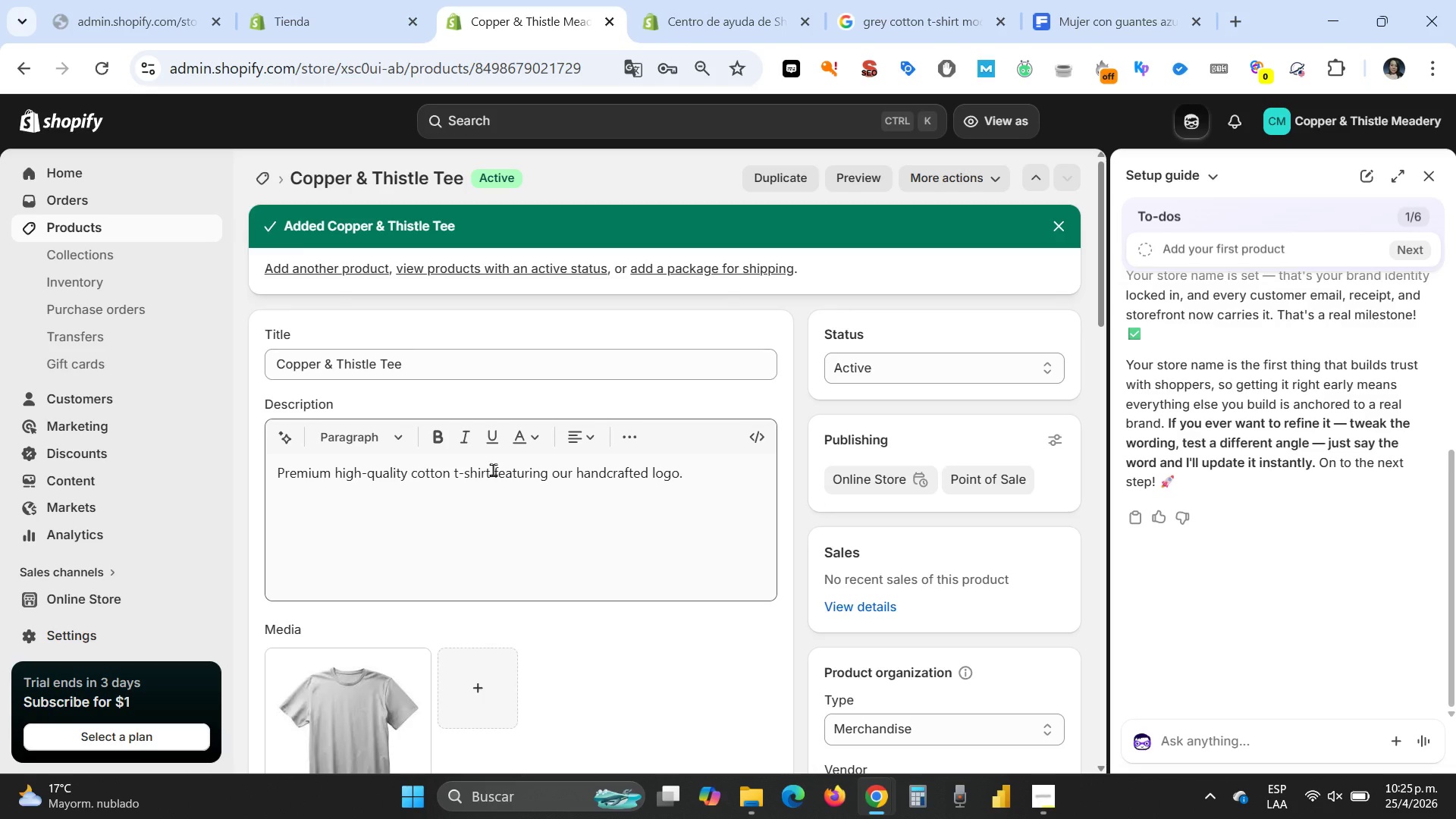 
wait(37.42)
 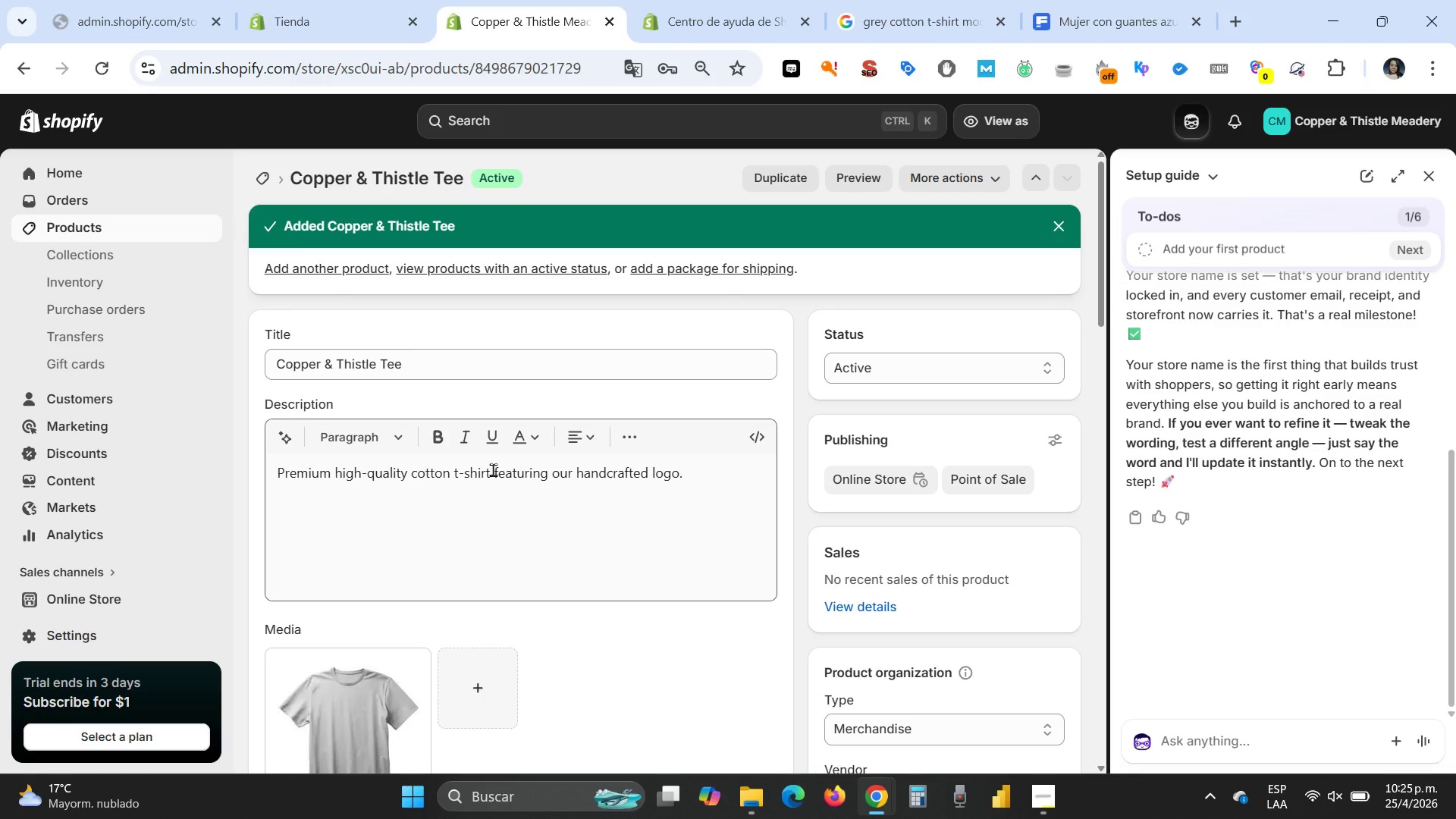 
left_click([55, 636])
 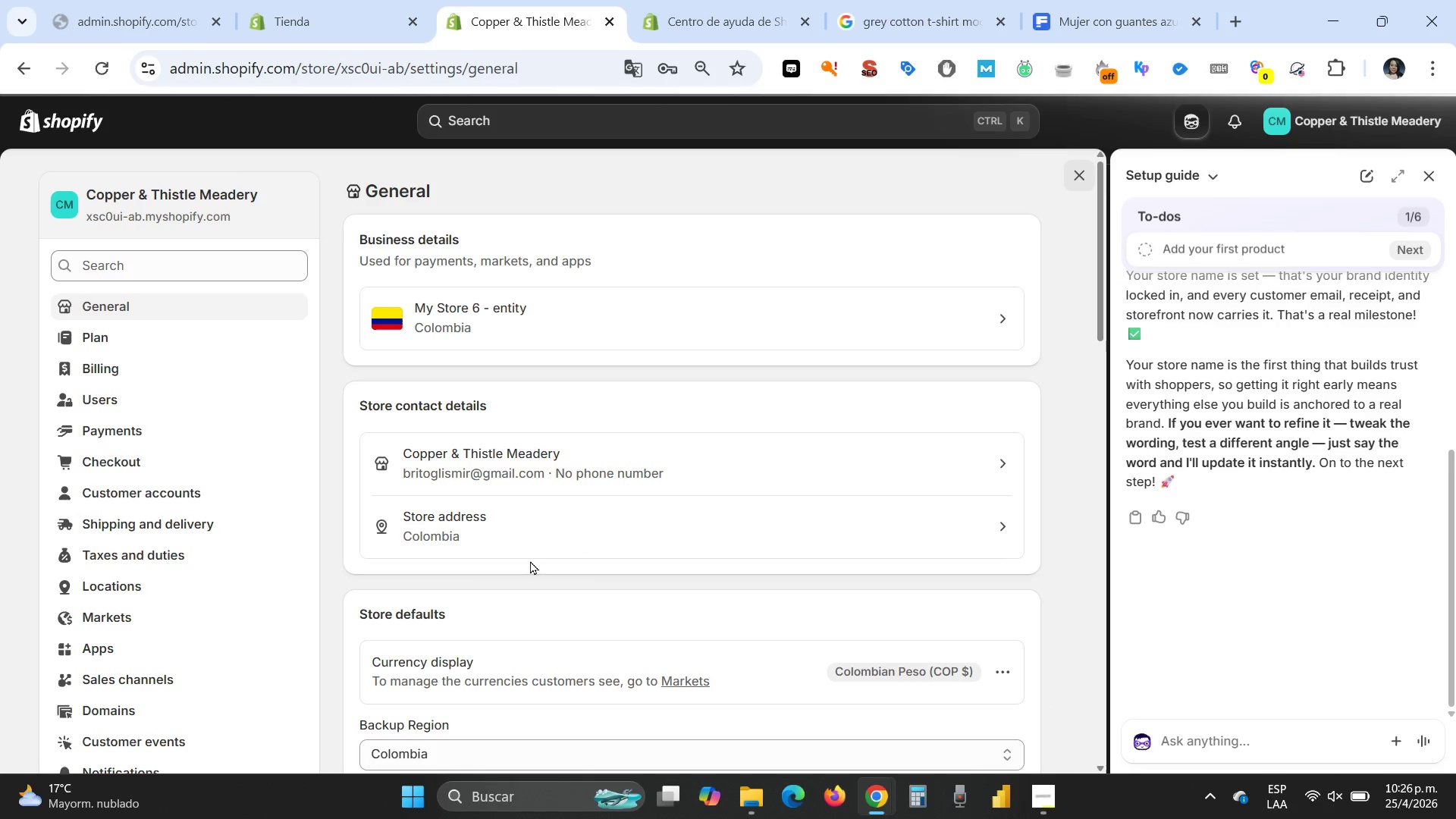 
wait(7.25)
 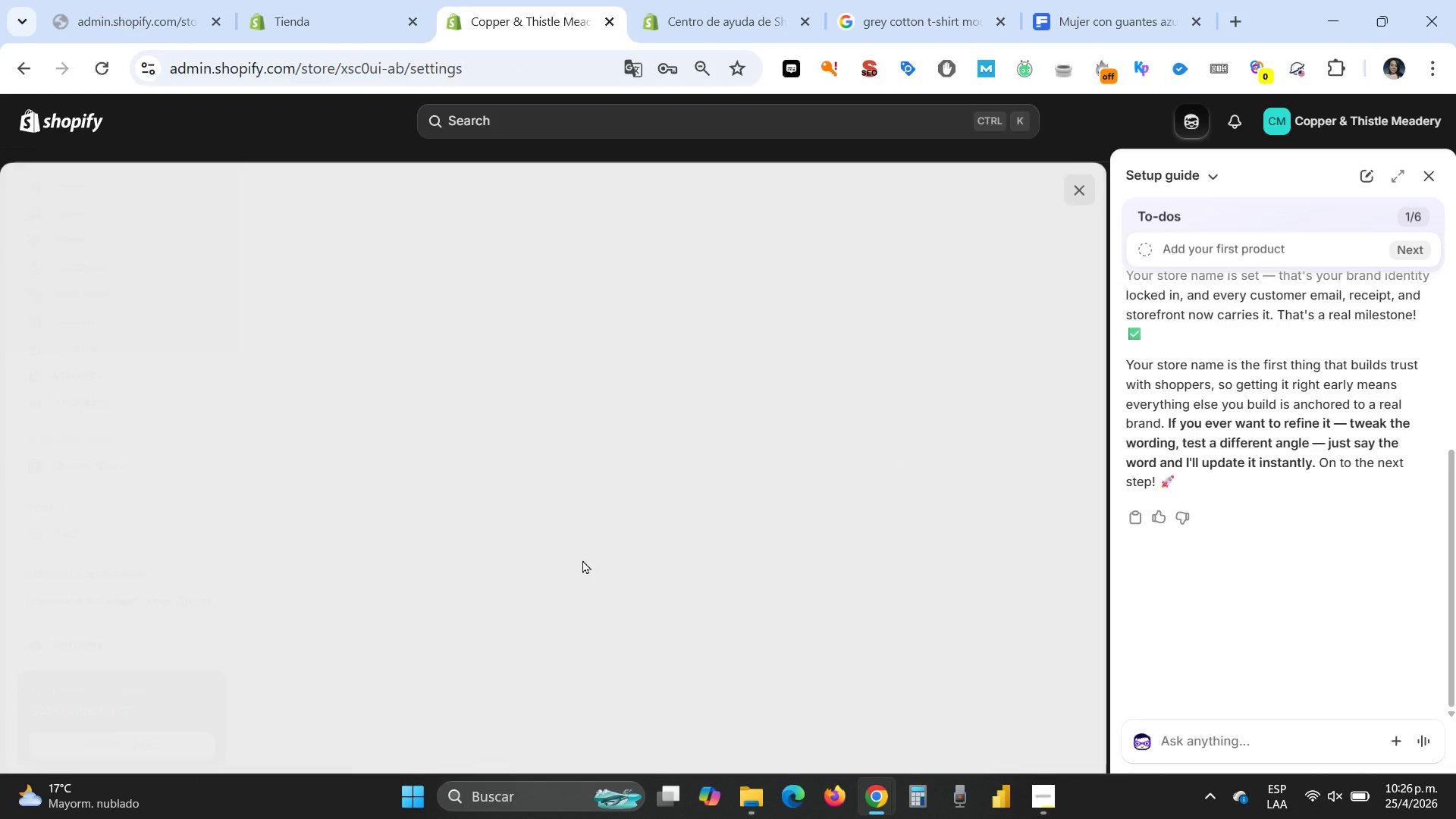 
left_click([148, 526])
 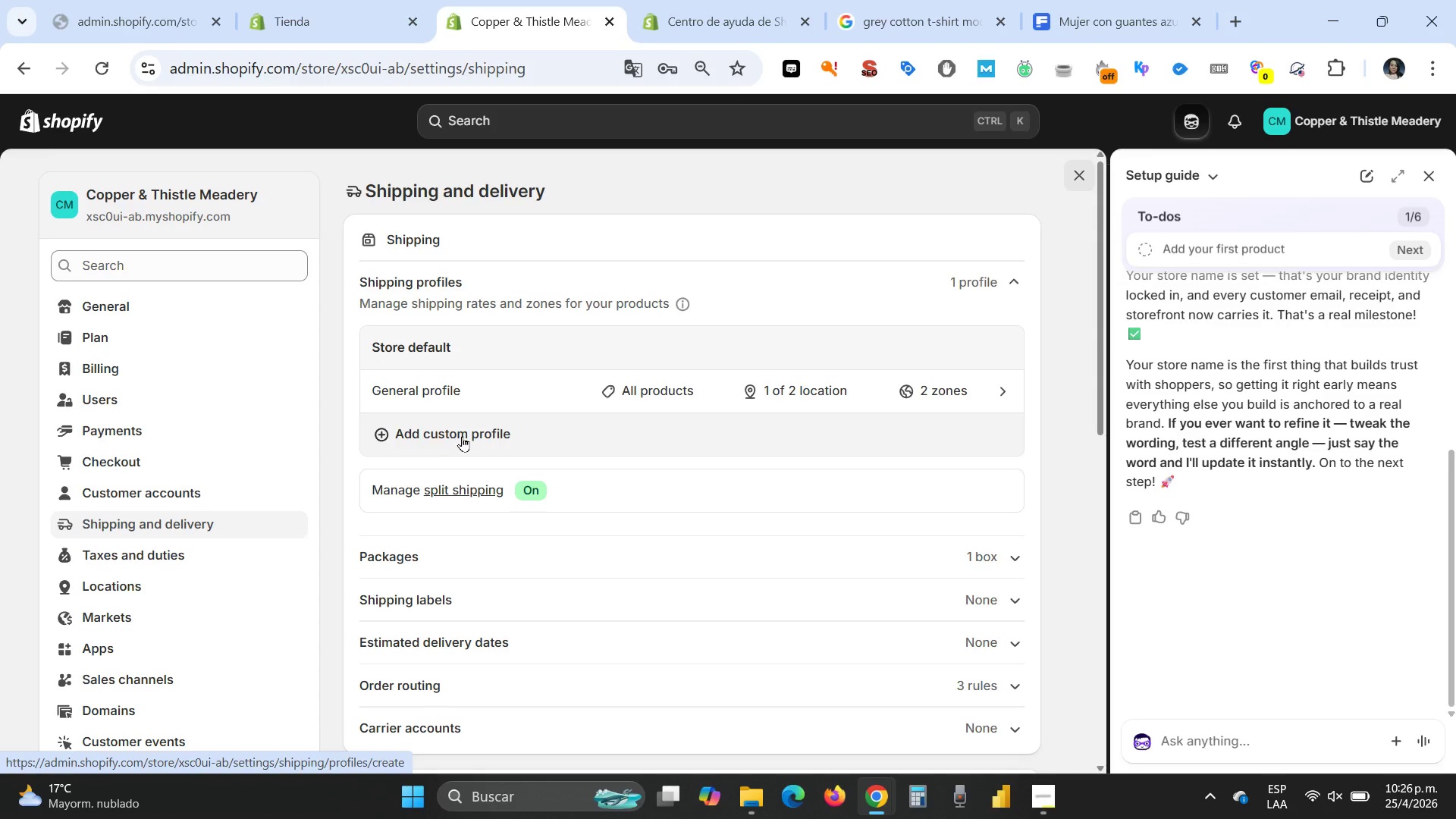 
wait(40.25)
 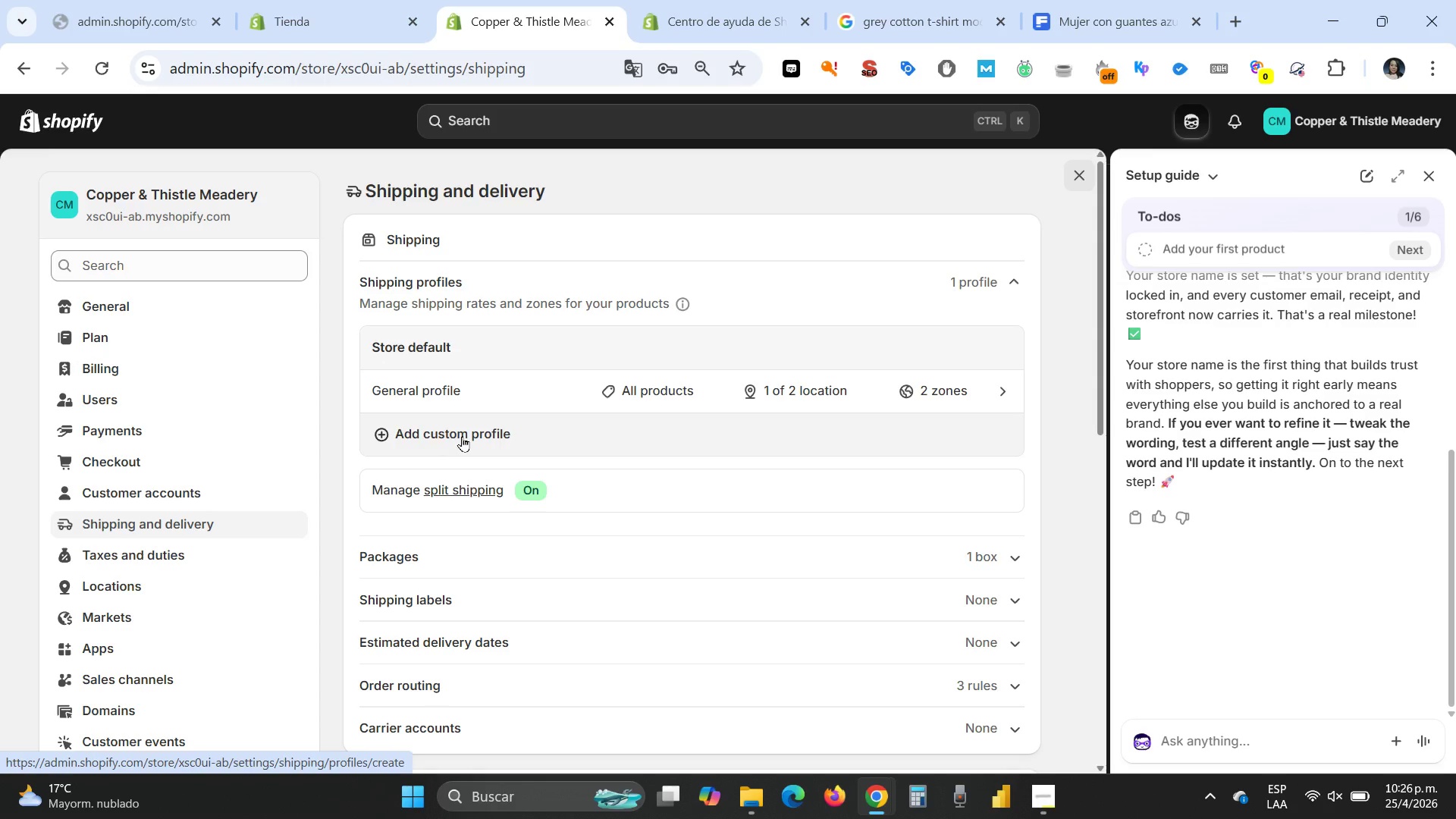 
scroll: coordinate [654, 409], scroll_direction: down, amount: 1.0
 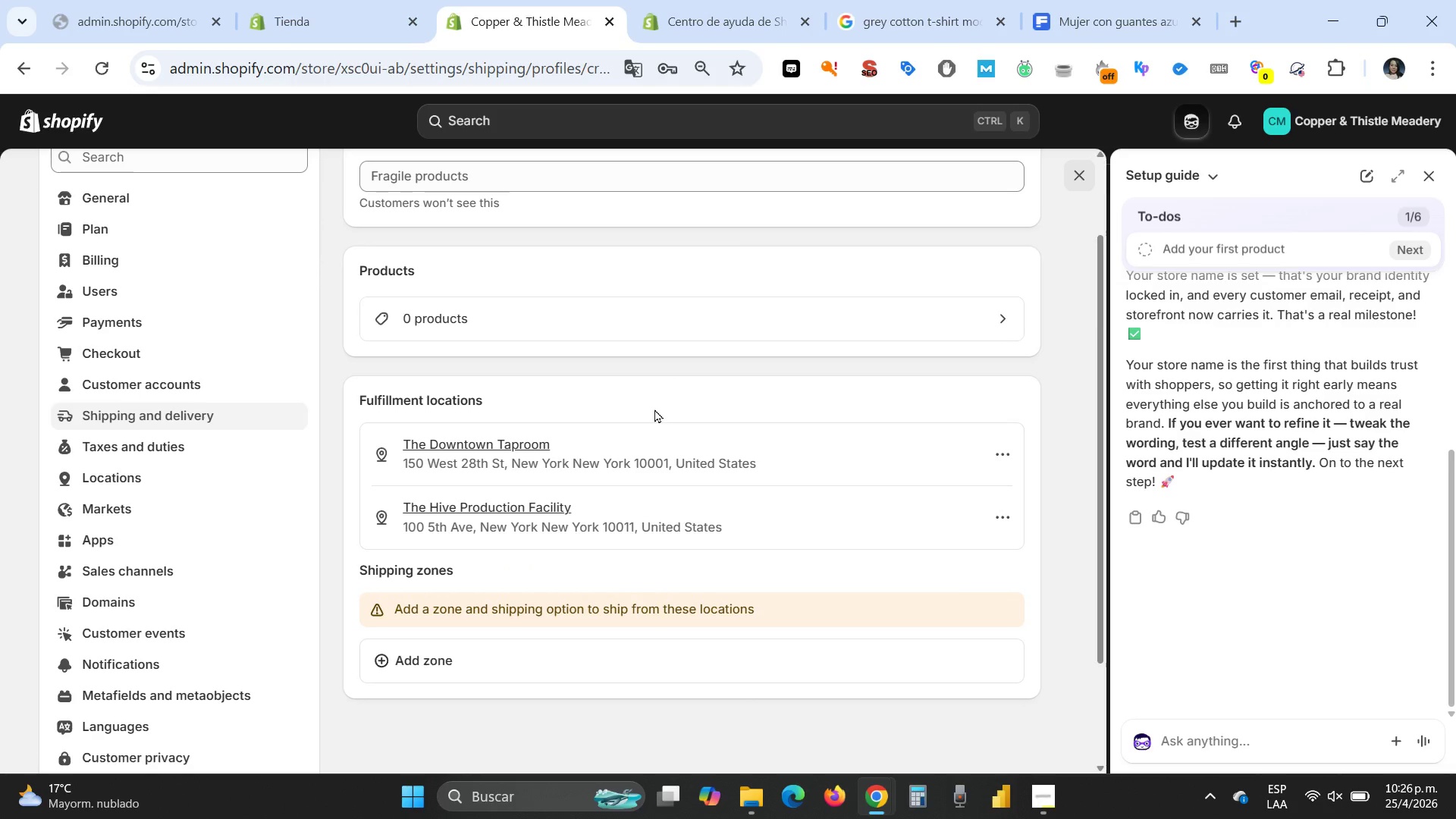 
scroll: coordinate [654, 415], scroll_direction: up, amount: 1.0
 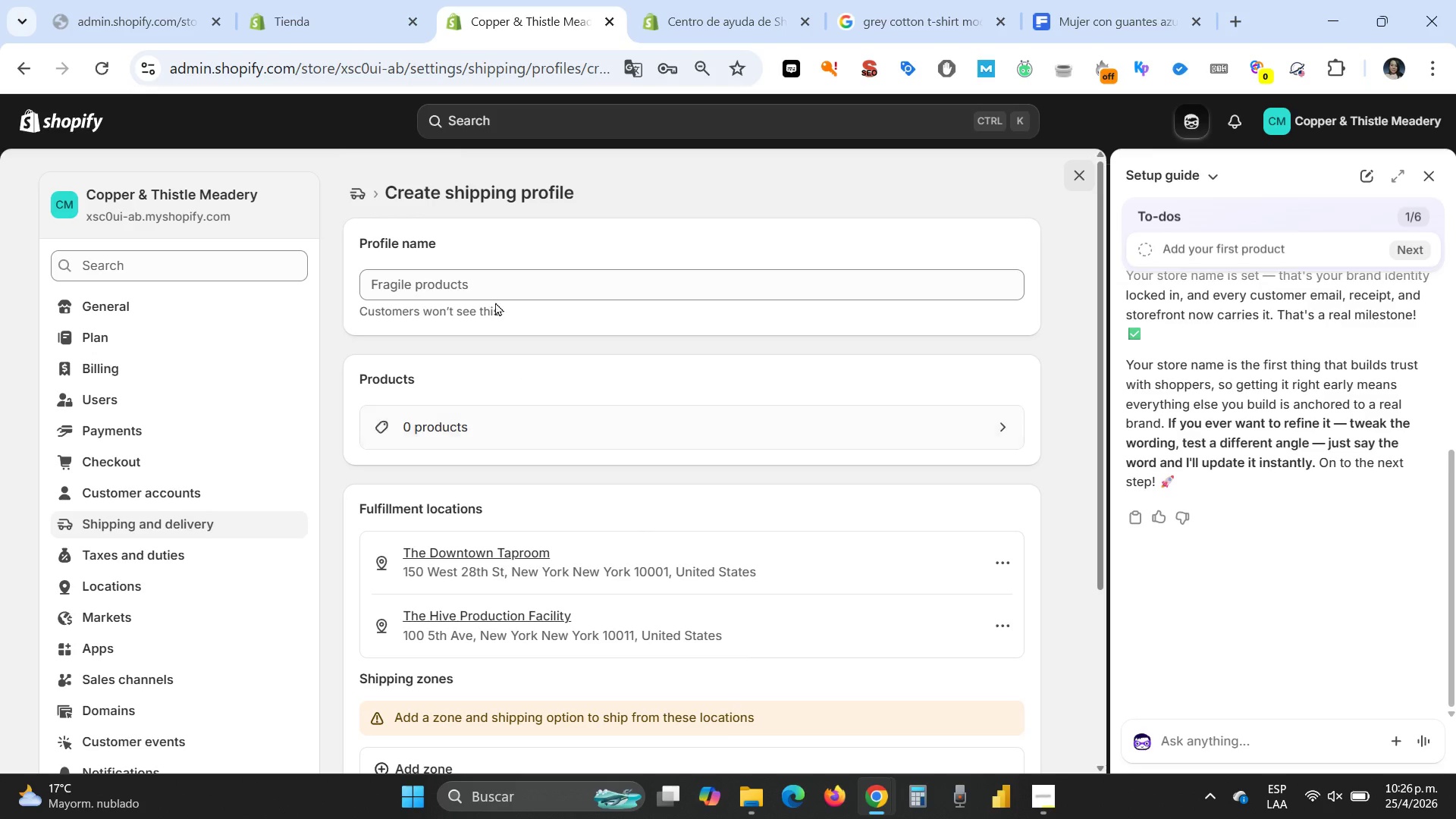 
left_click([468, 282])
 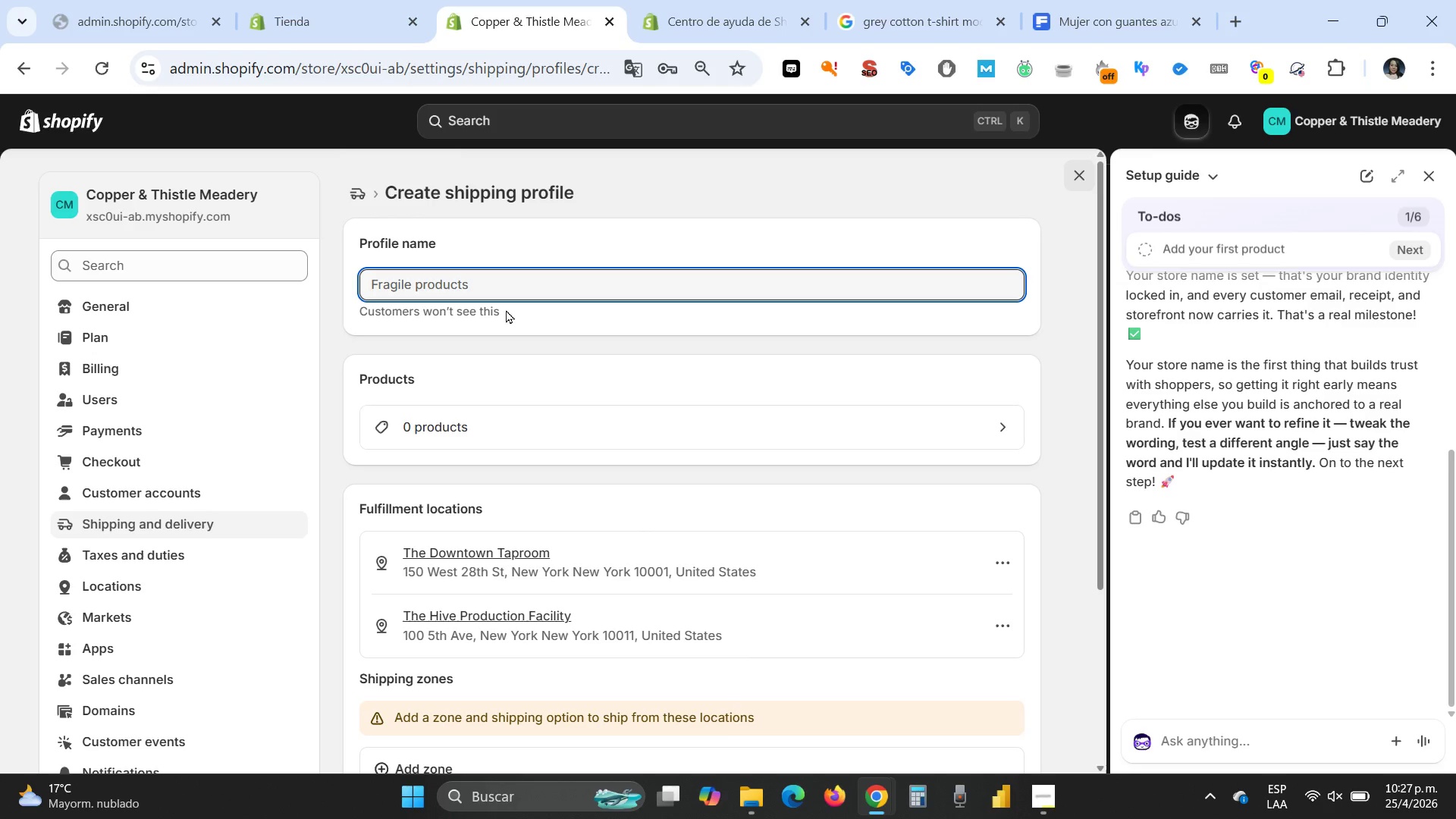 
type(Glassware Shipping Profile)
 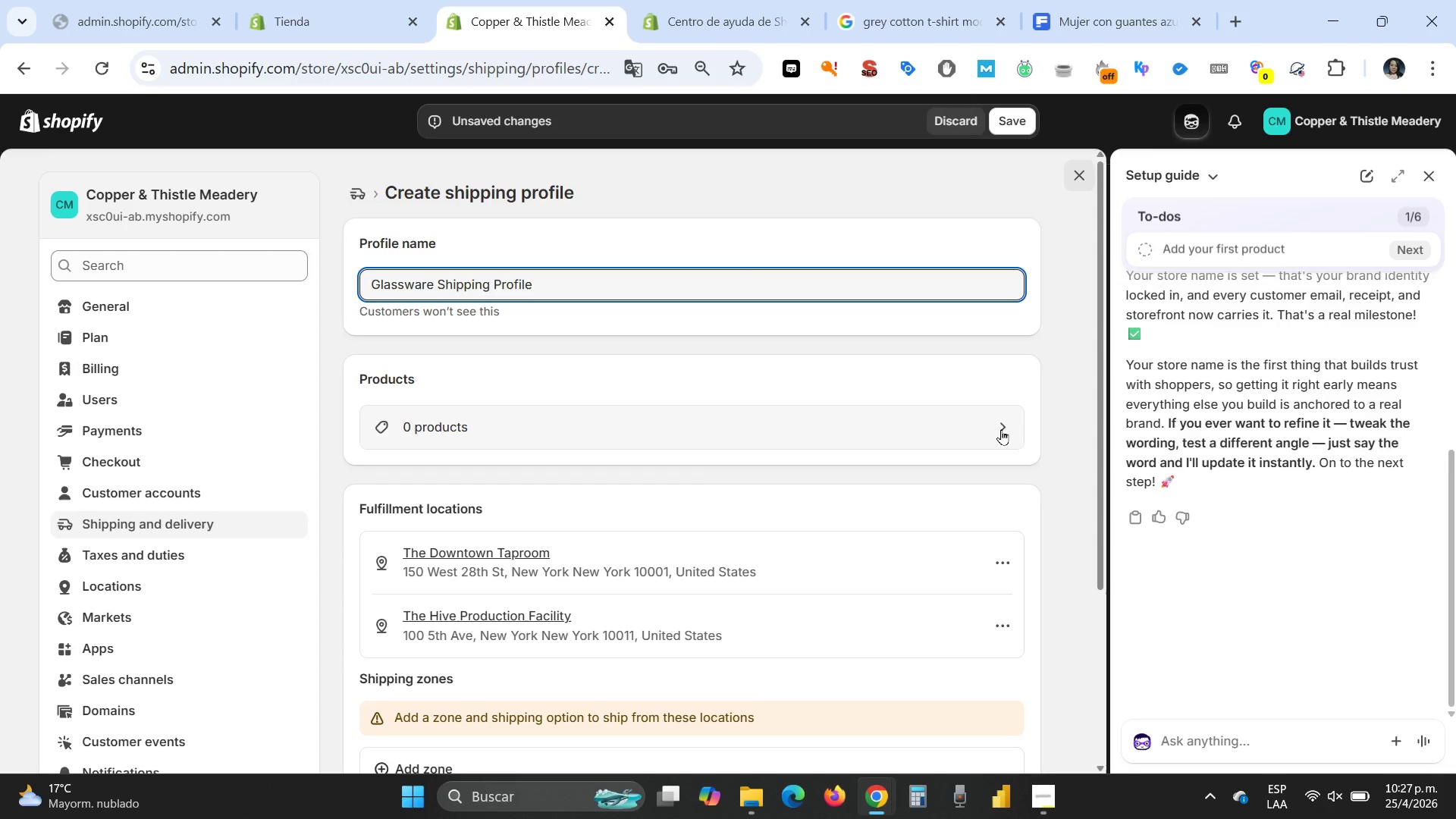 
left_click([1001, 429])
 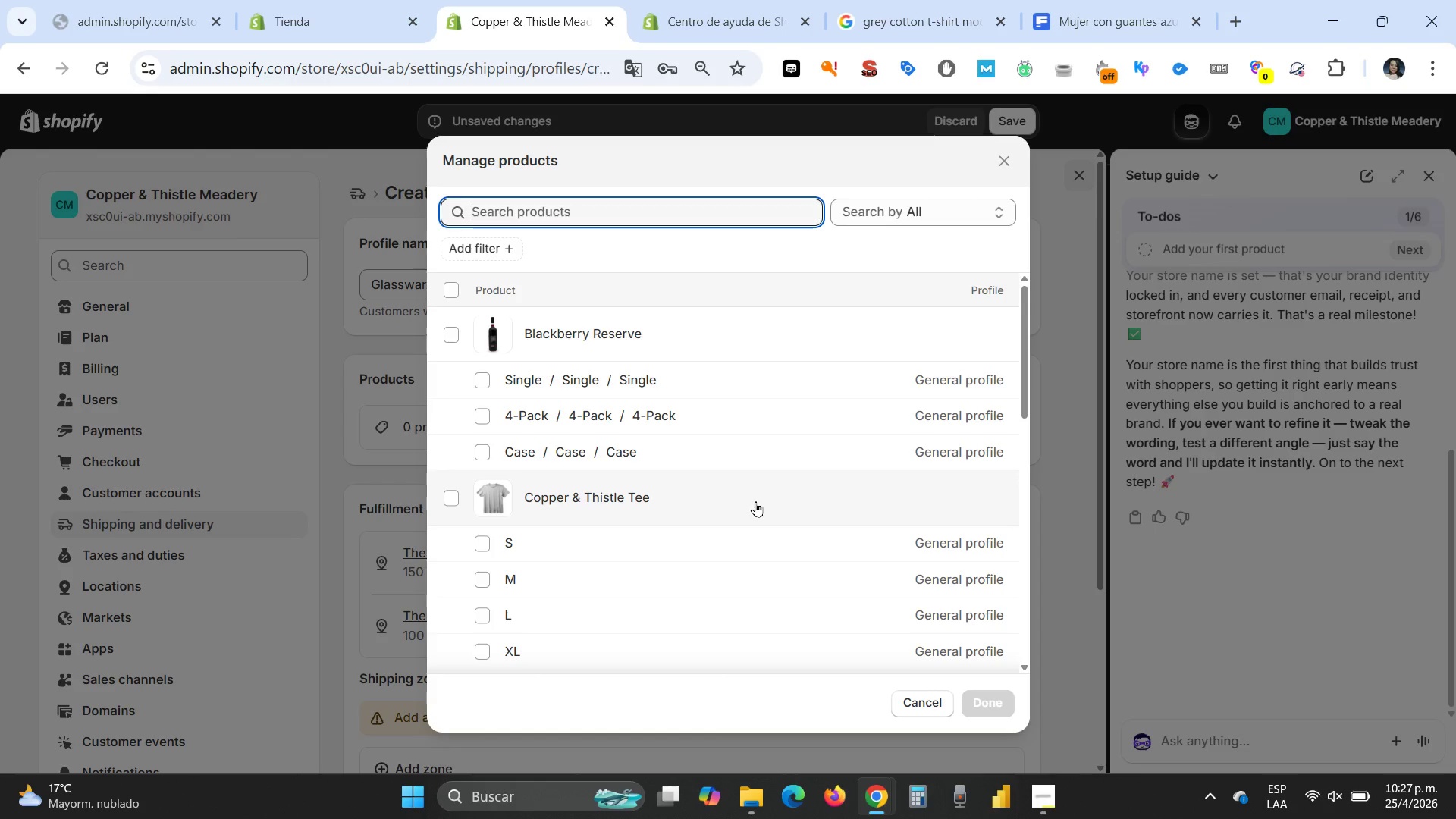 
wait(5.02)
 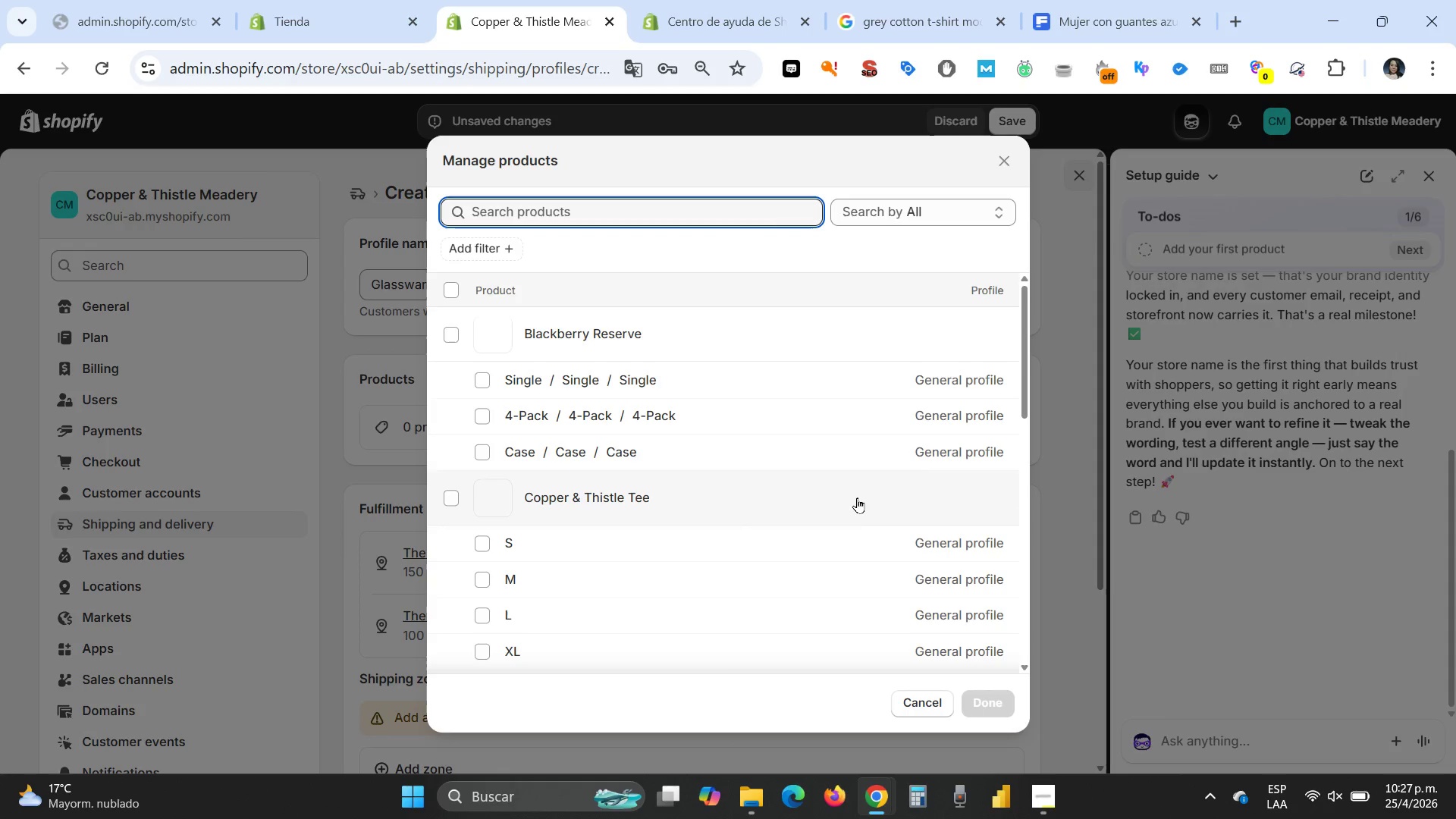 
scroll: coordinate [755, 501], scroll_direction: down, amount: 2.0
 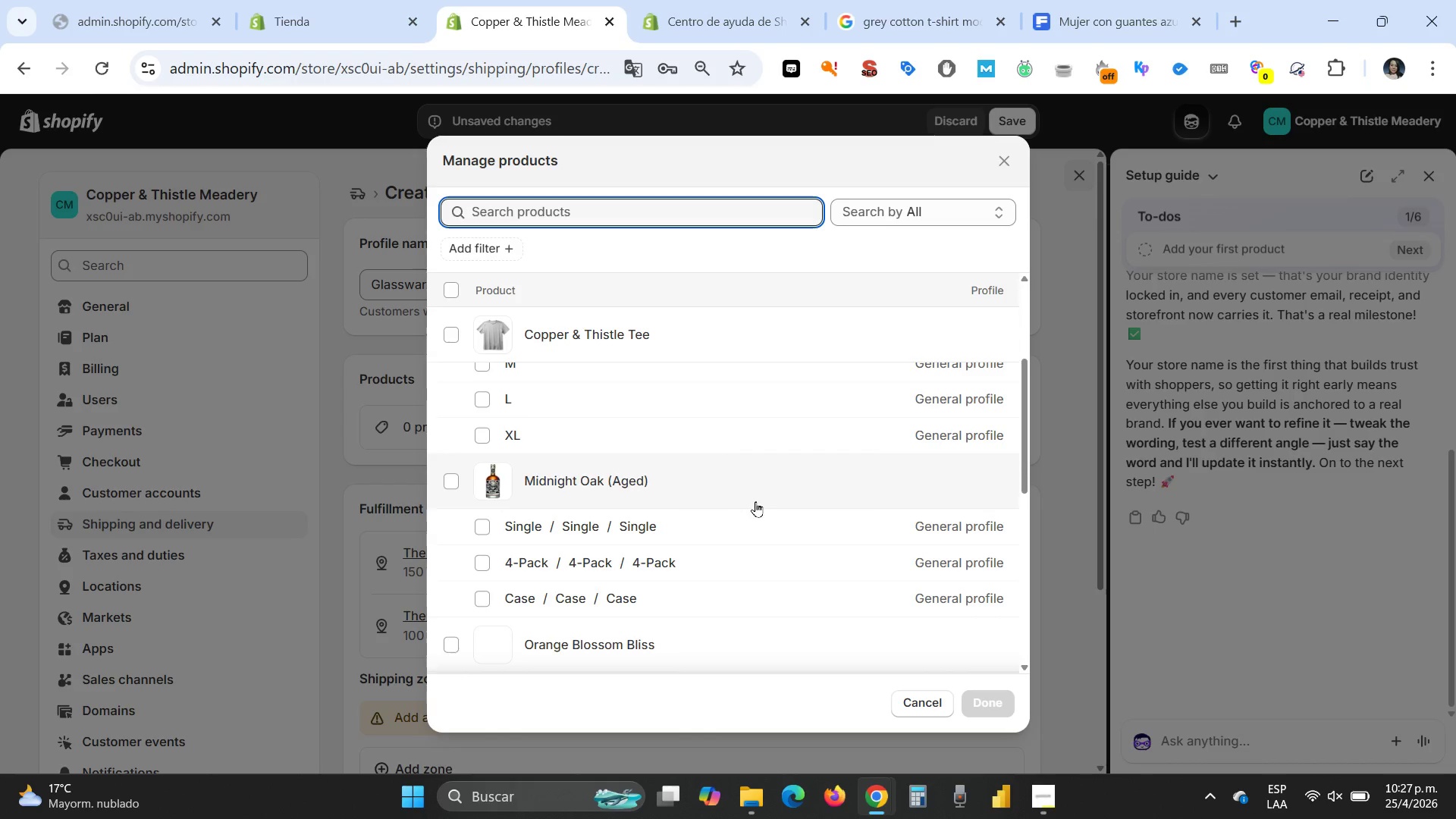 
scroll: coordinate [755, 501], scroll_direction: up, amount: 6.0
 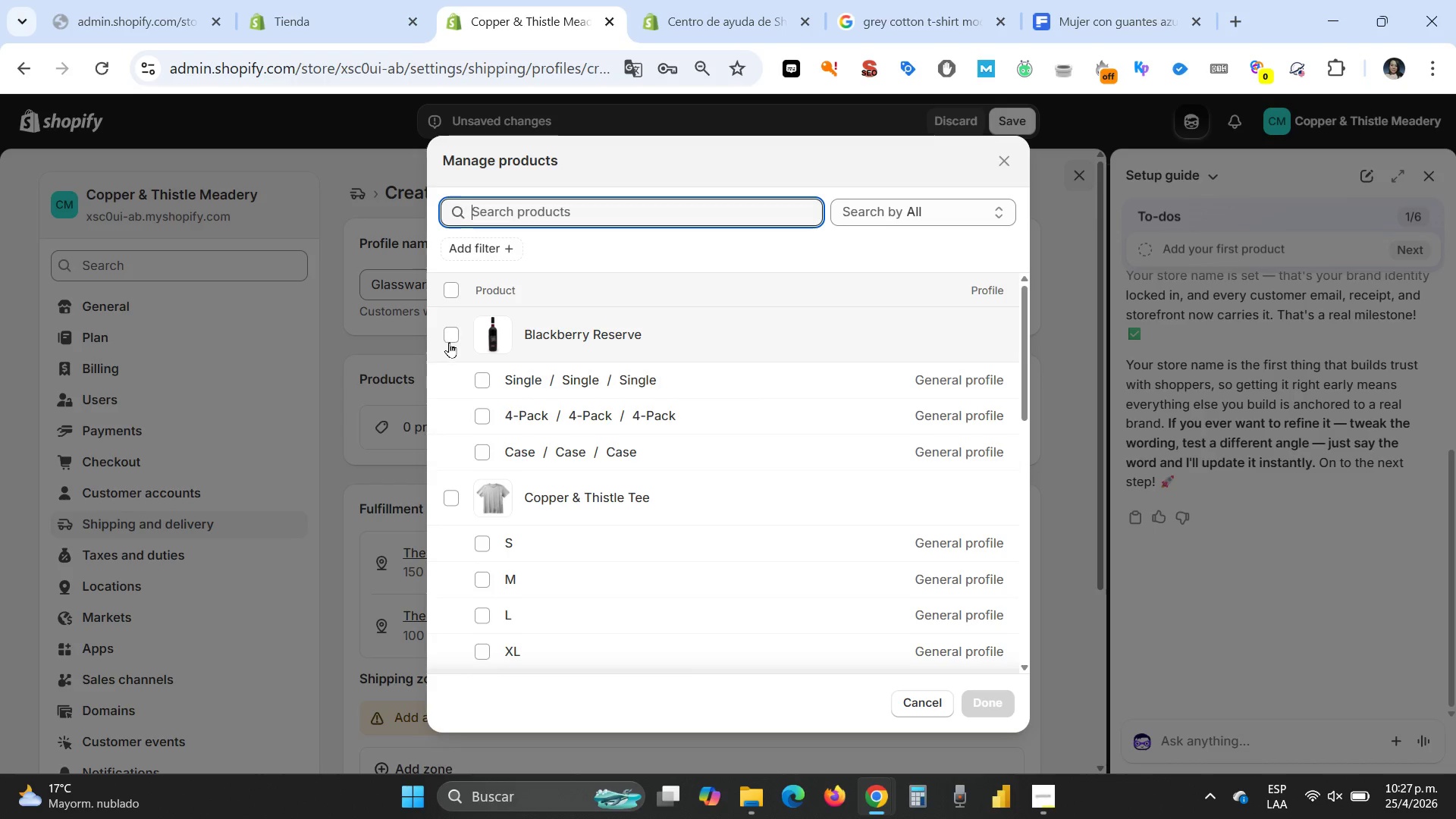 
left_click([449, 336])
 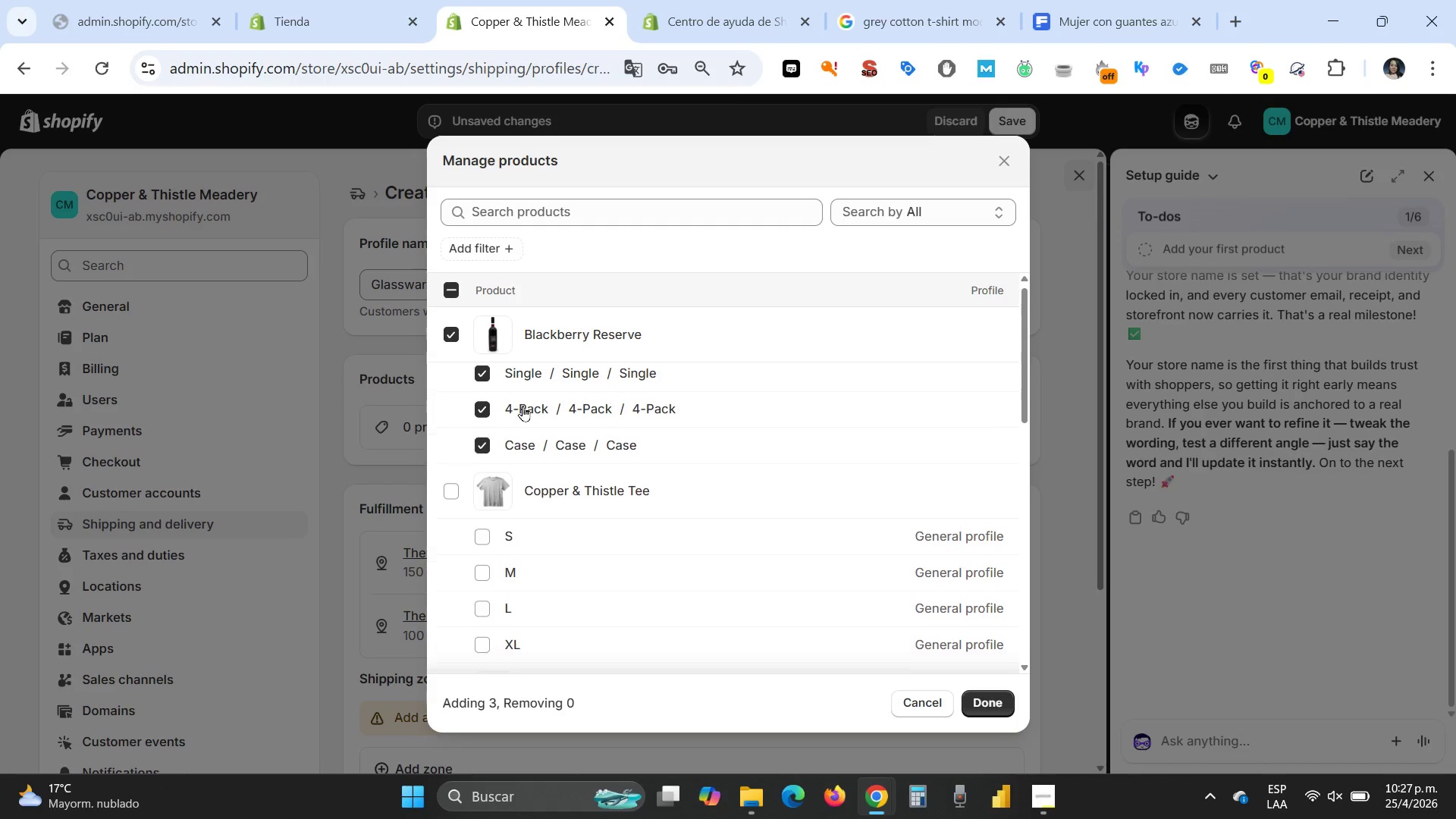 
scroll: coordinate [522, 408], scroll_direction: down, amount: 3.0
 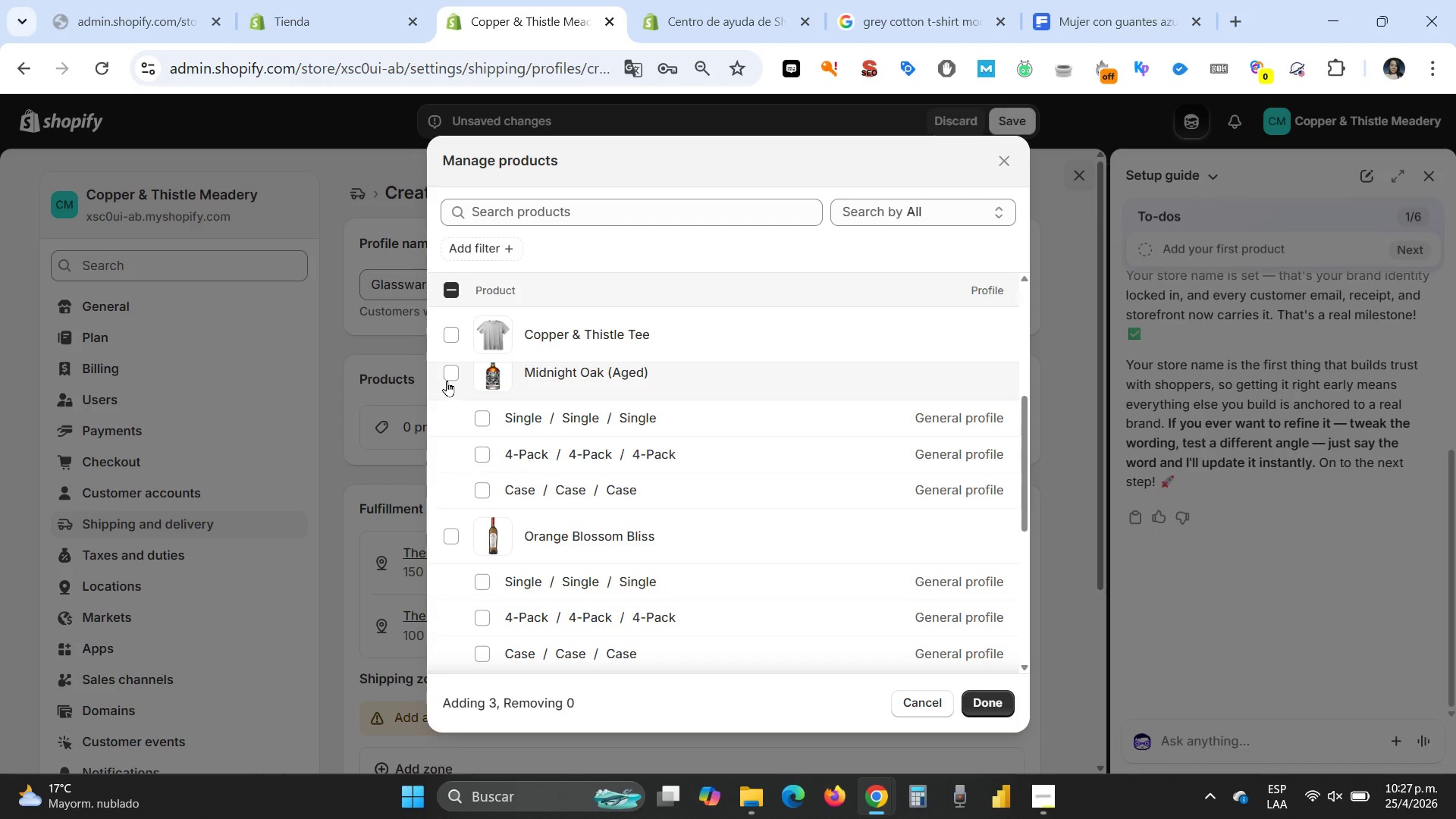 
left_click([449, 376])
 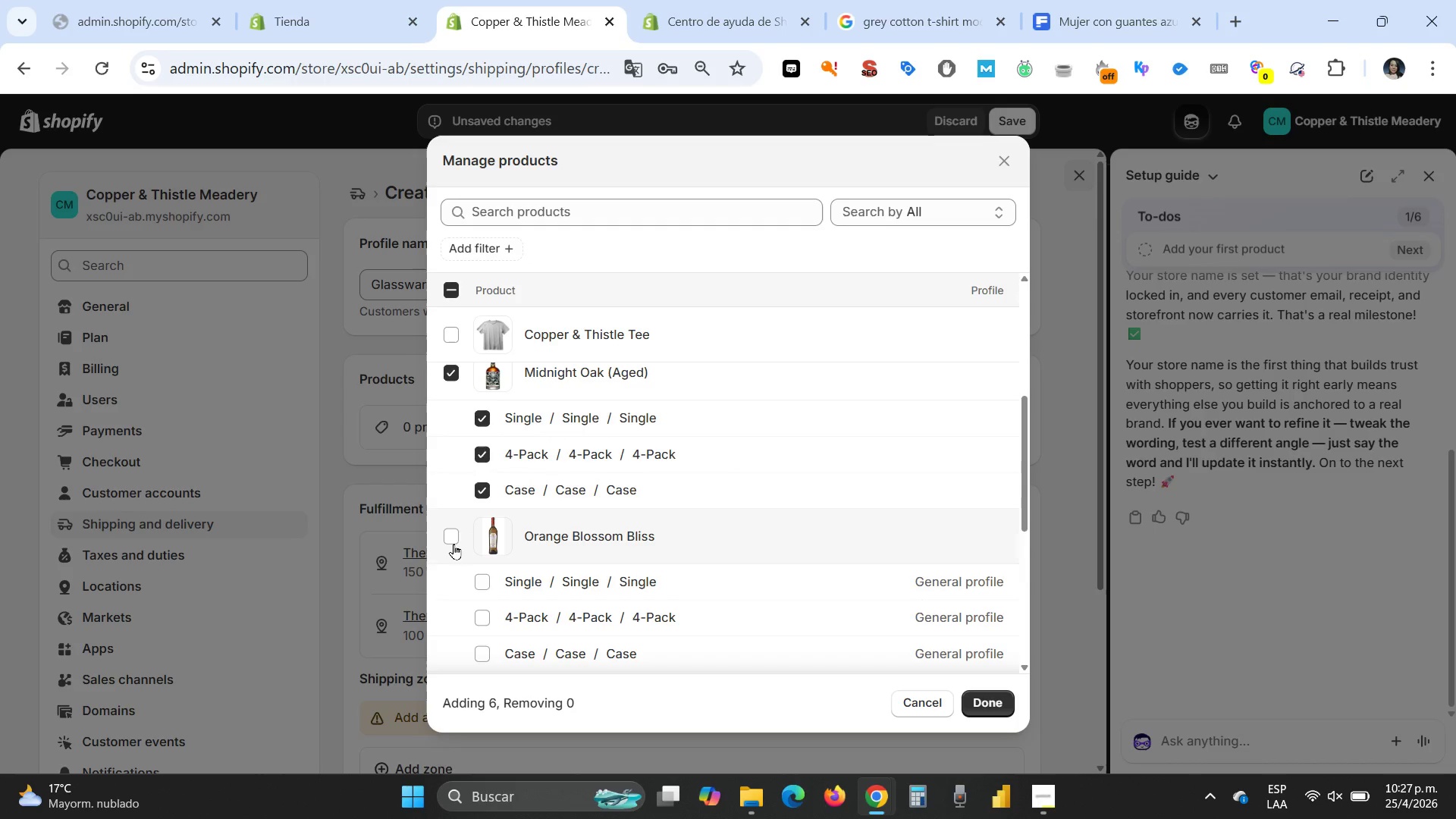 
left_click([451, 537])
 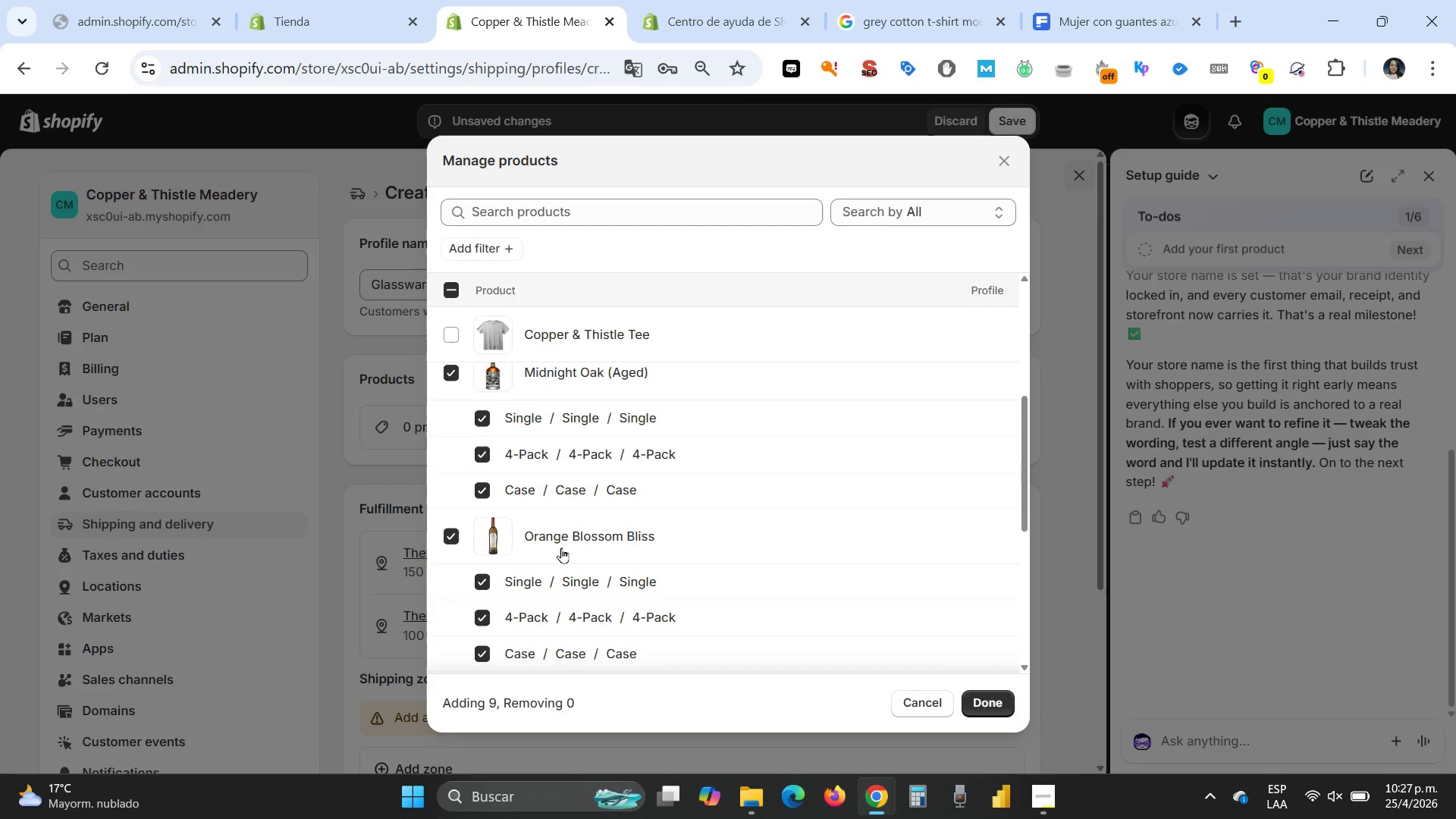 
scroll: coordinate [563, 546], scroll_direction: down, amount: 2.0
 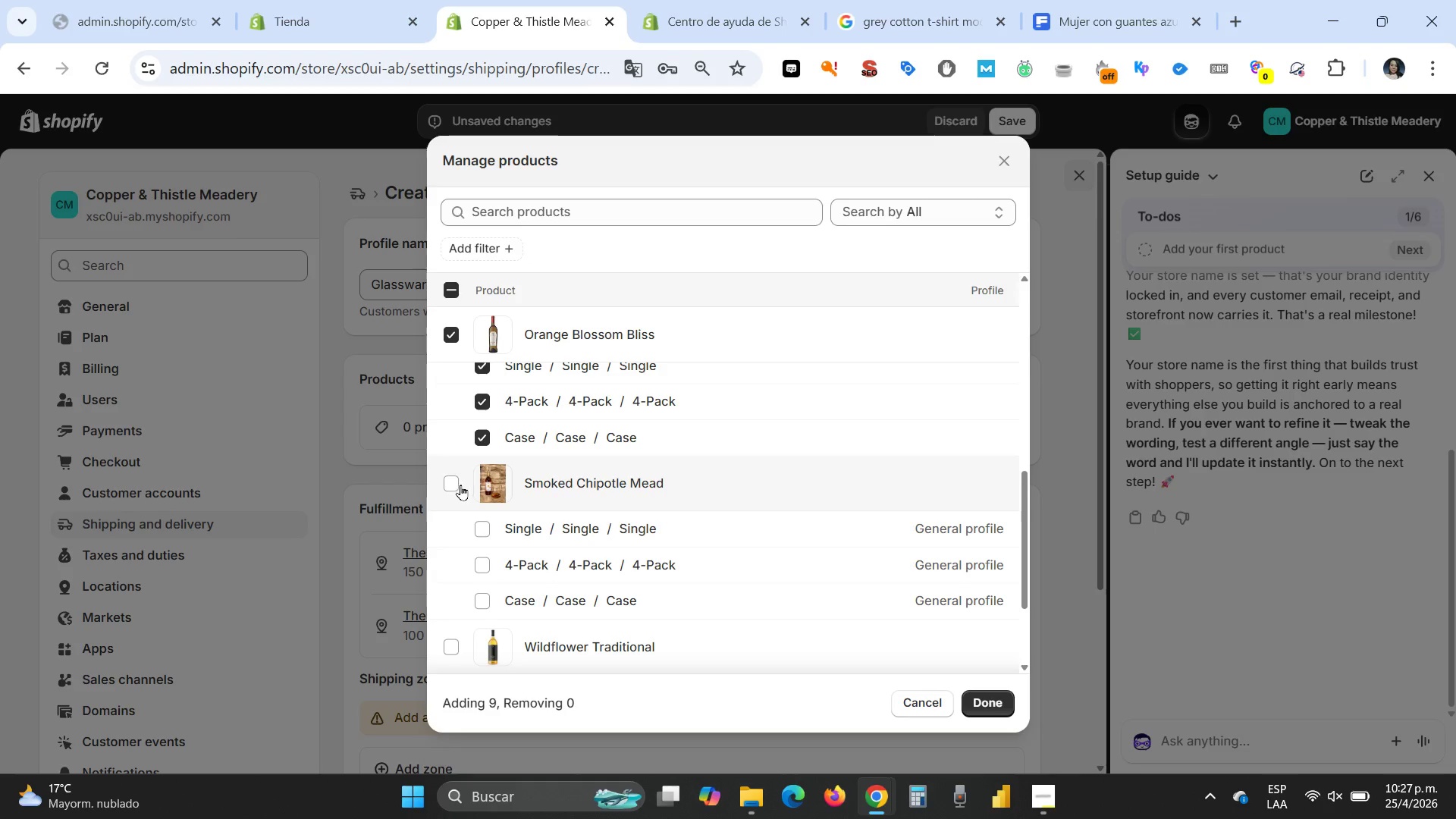 
left_click([449, 482])
 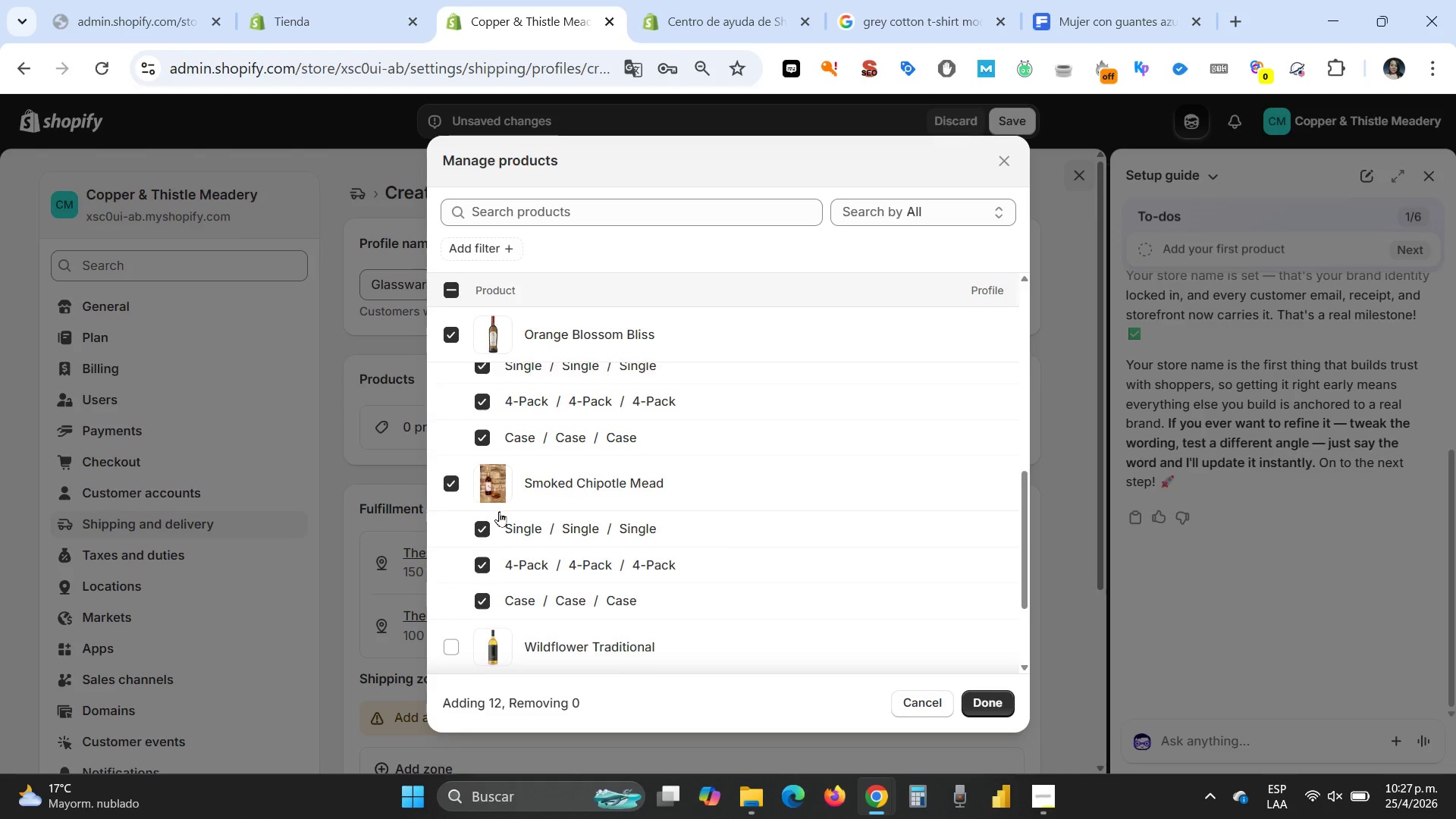 
scroll: coordinate [499, 511], scroll_direction: down, amount: 2.0
 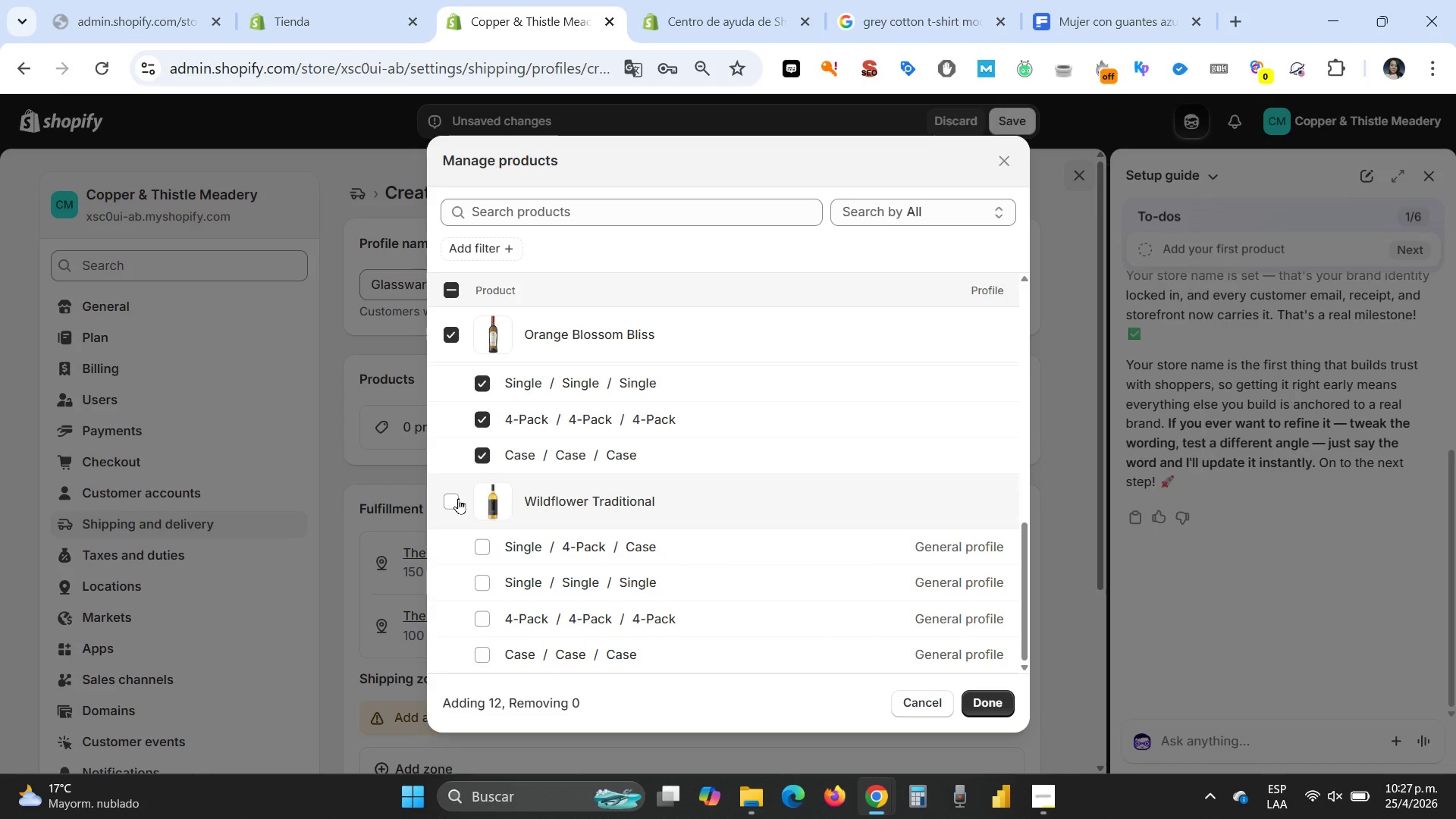 
left_click([457, 499])
 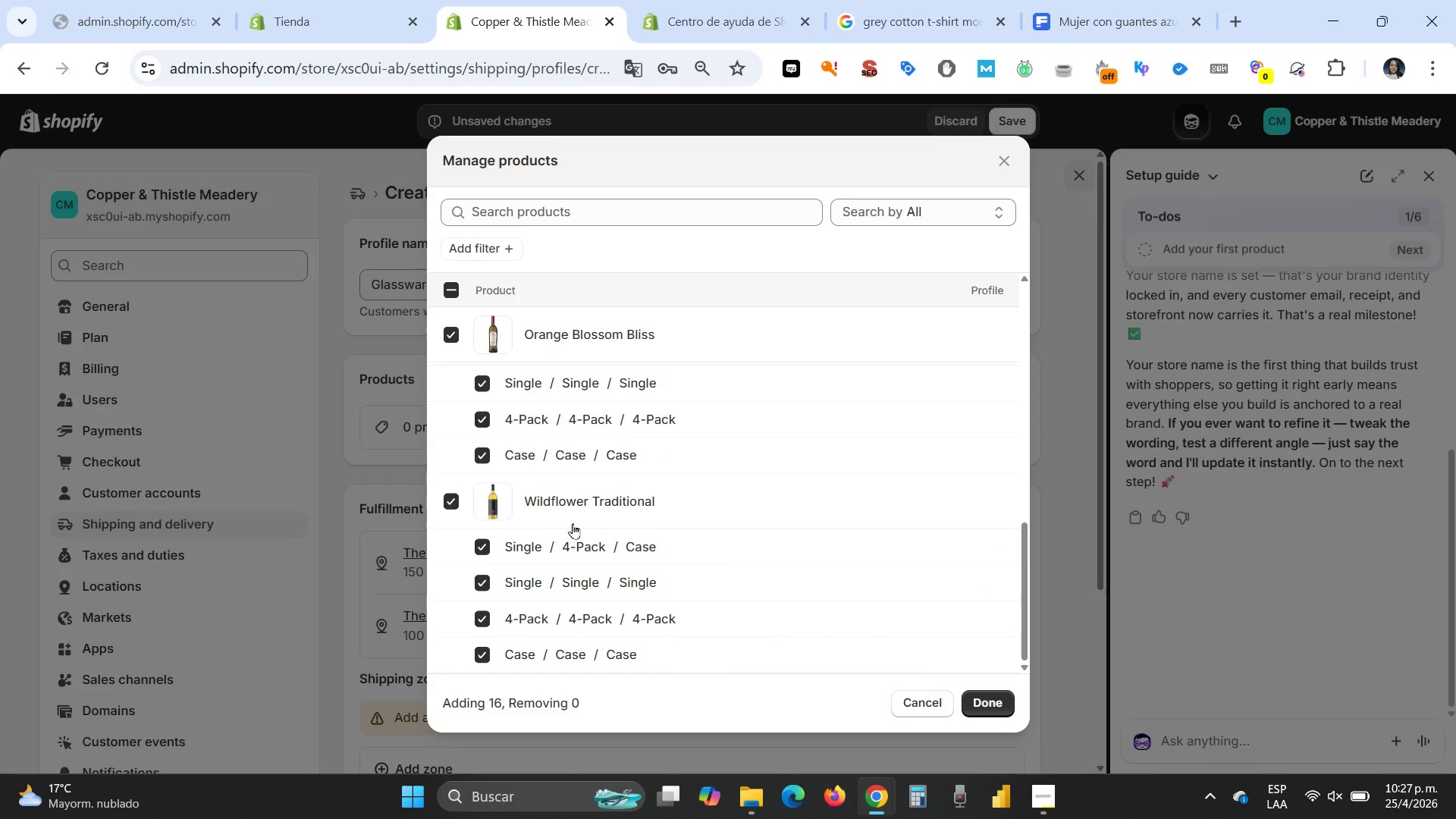 
scroll: coordinate [576, 522], scroll_direction: down, amount: 3.0
 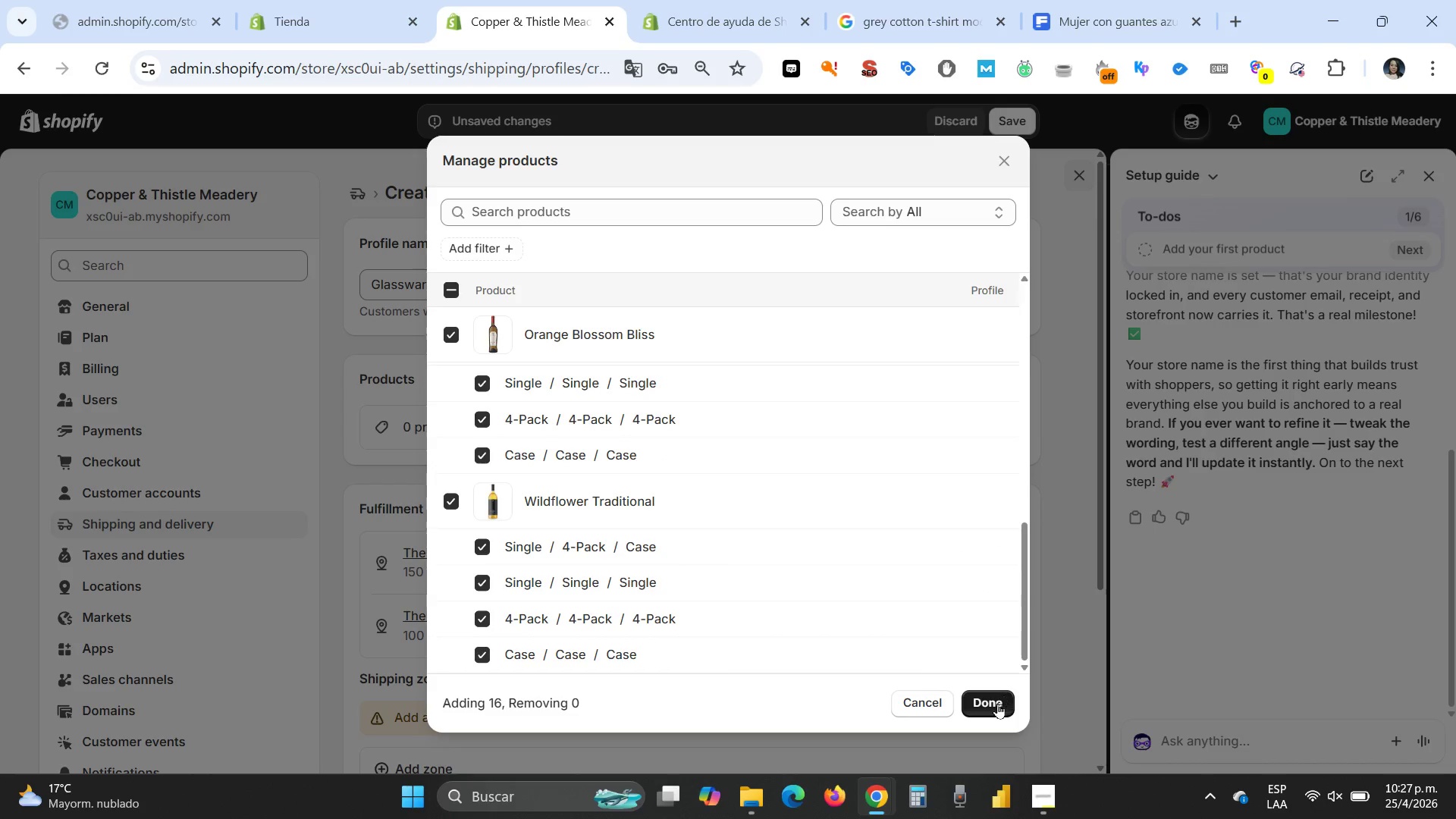 
left_click([993, 707])
 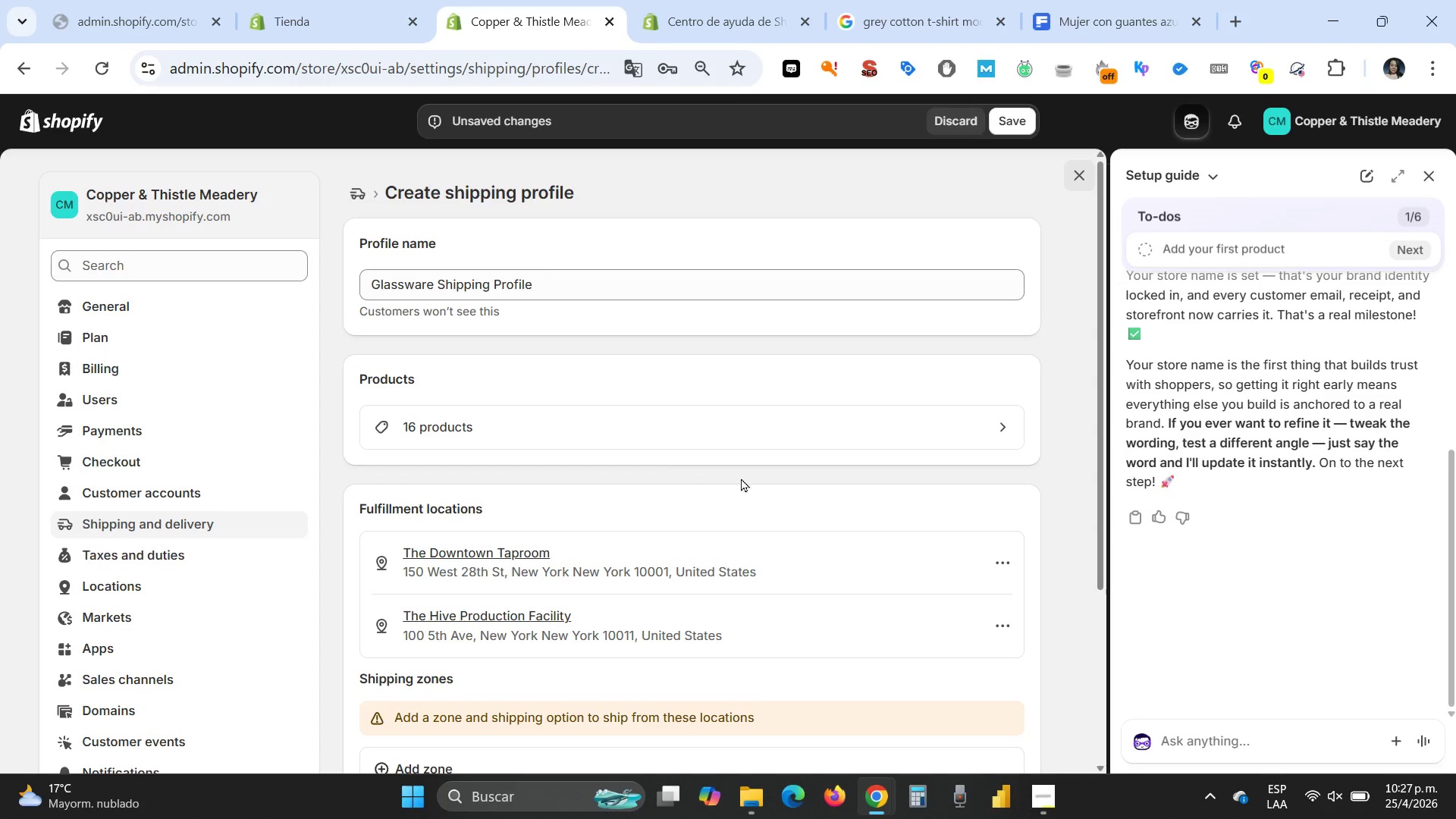 
wait(18.95)
 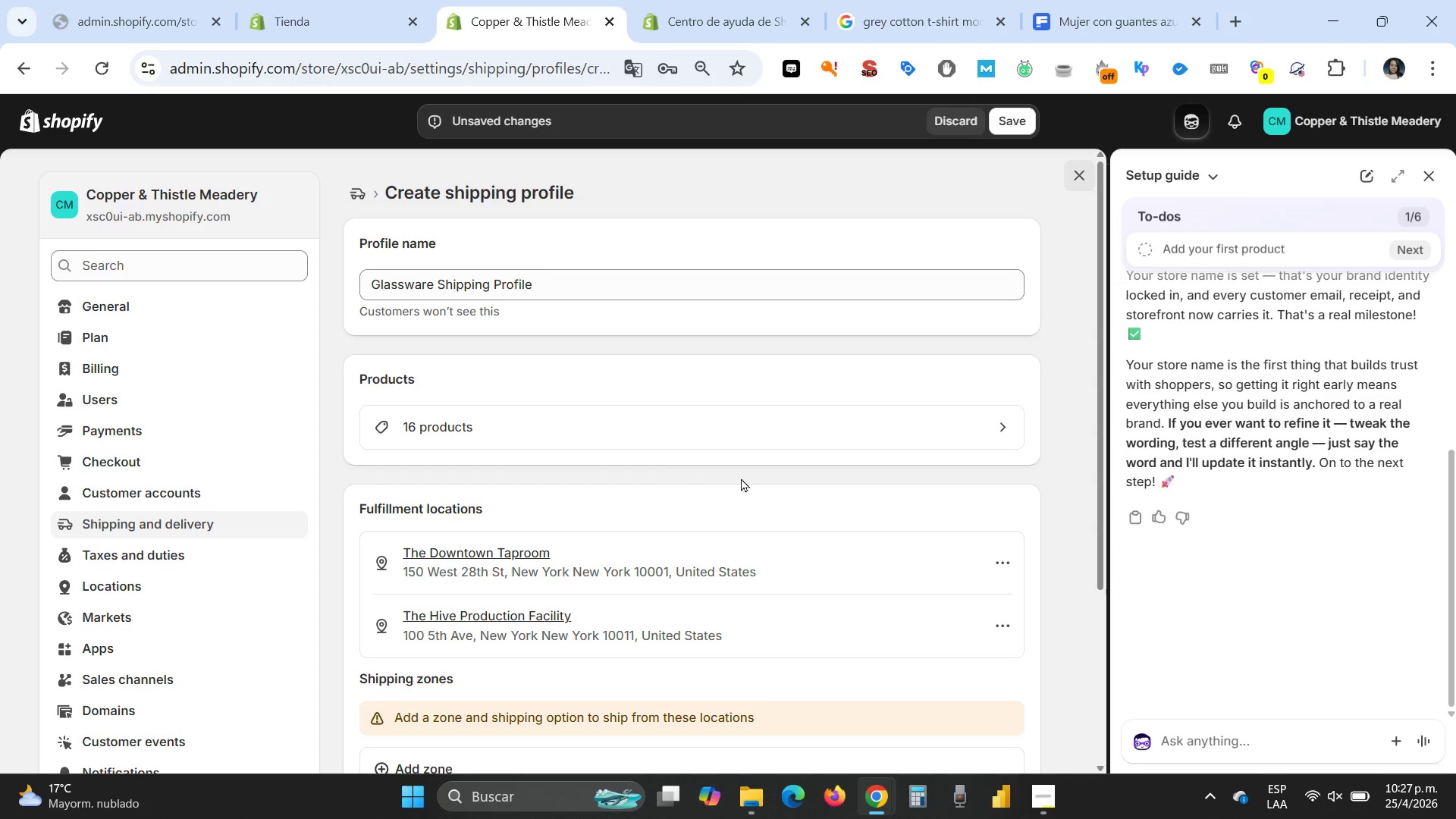 
scroll: coordinate [675, 391], scroll_direction: down, amount: 1.0
 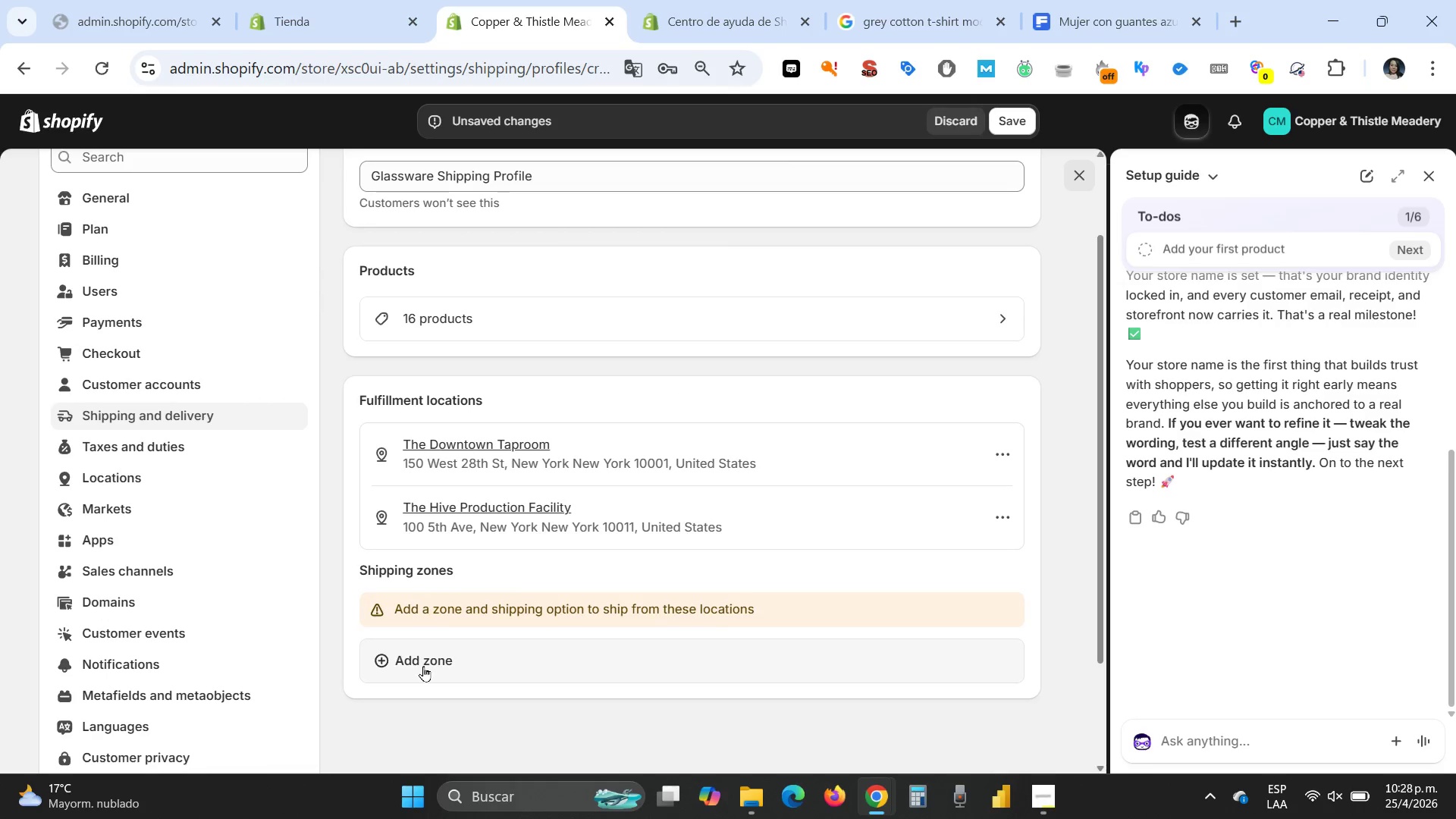 
wait(14.77)
 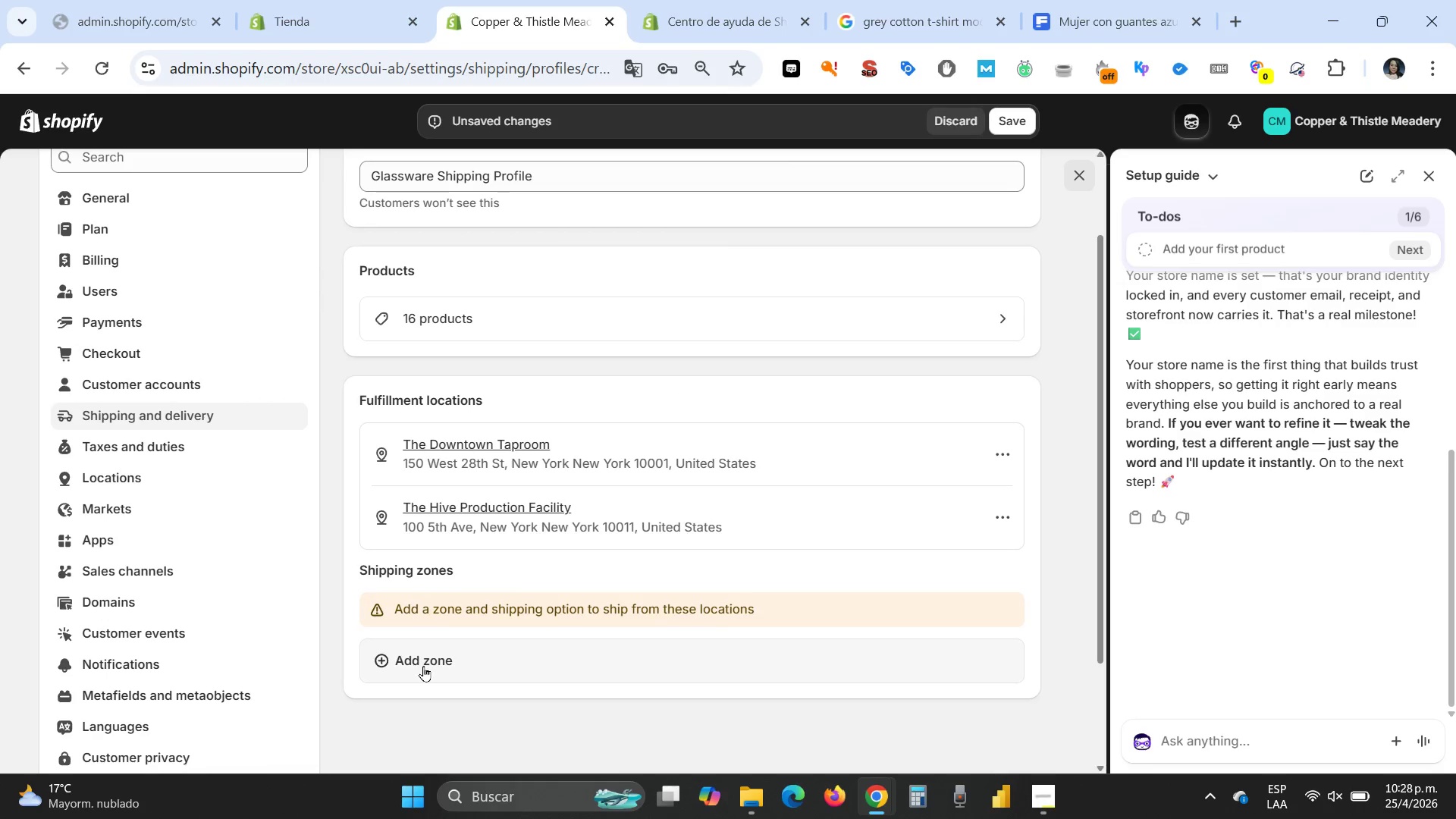 
left_click([423, 666])
 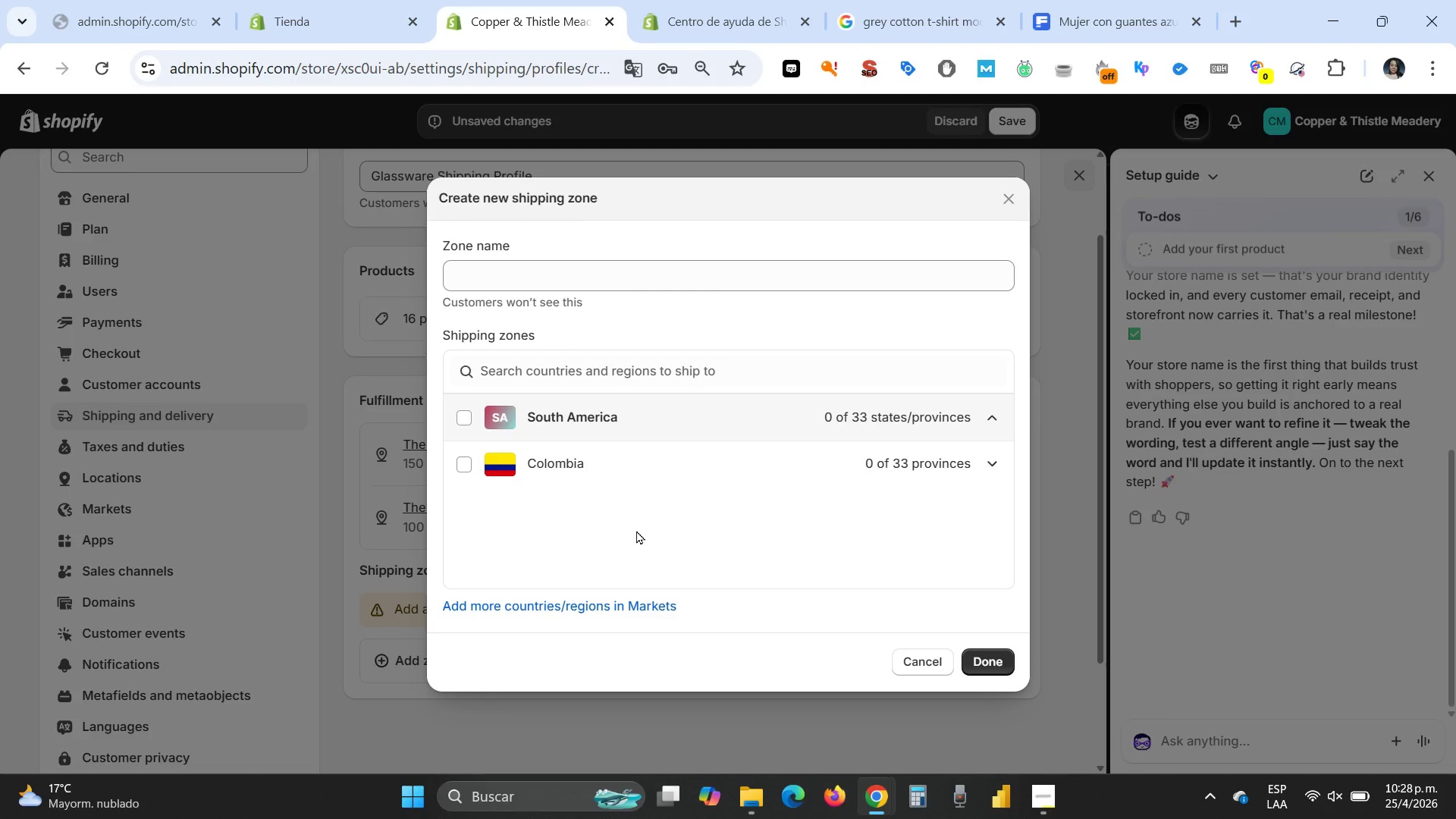 
wait(10.83)
 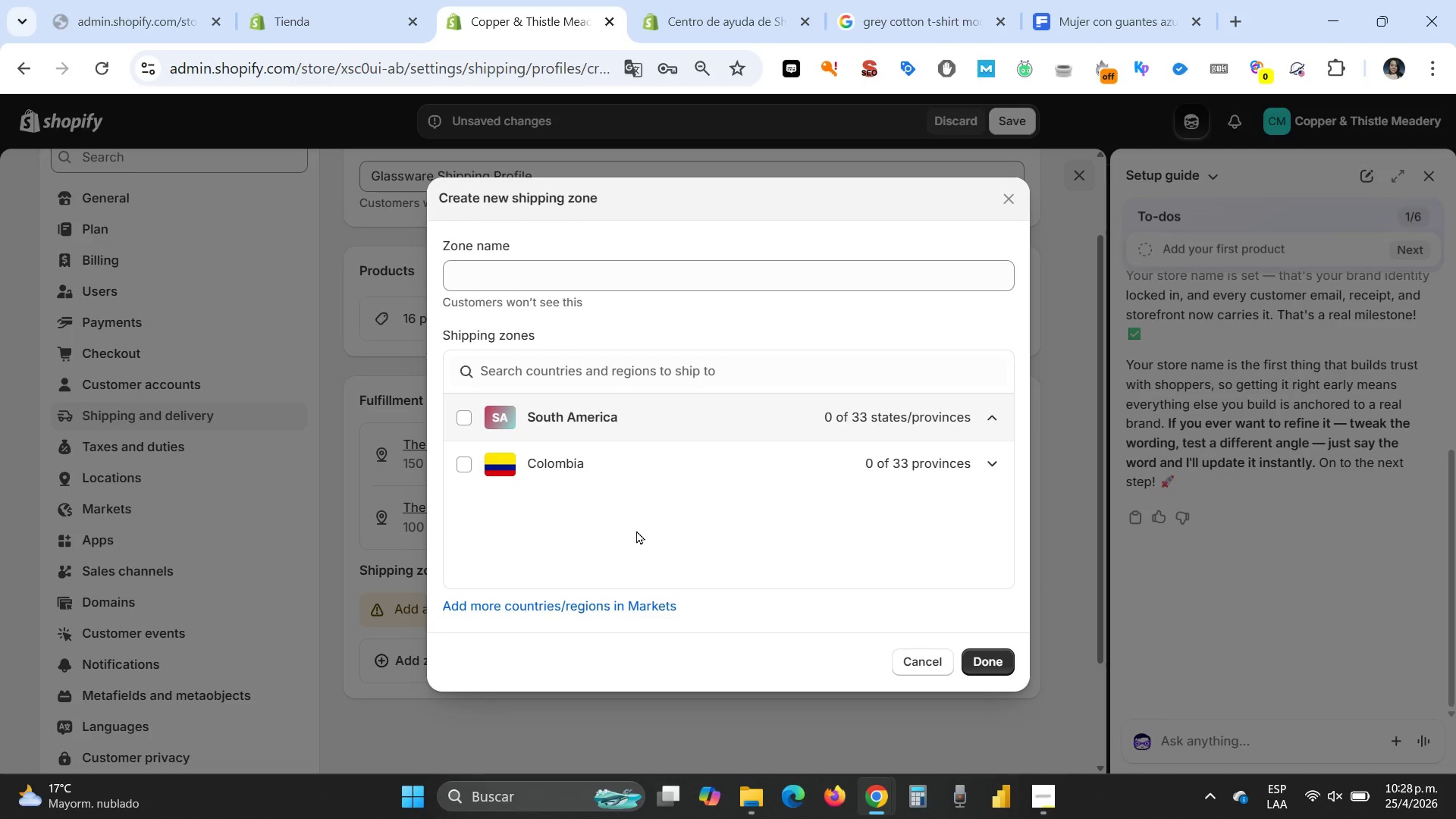 
left_click([463, 280])
 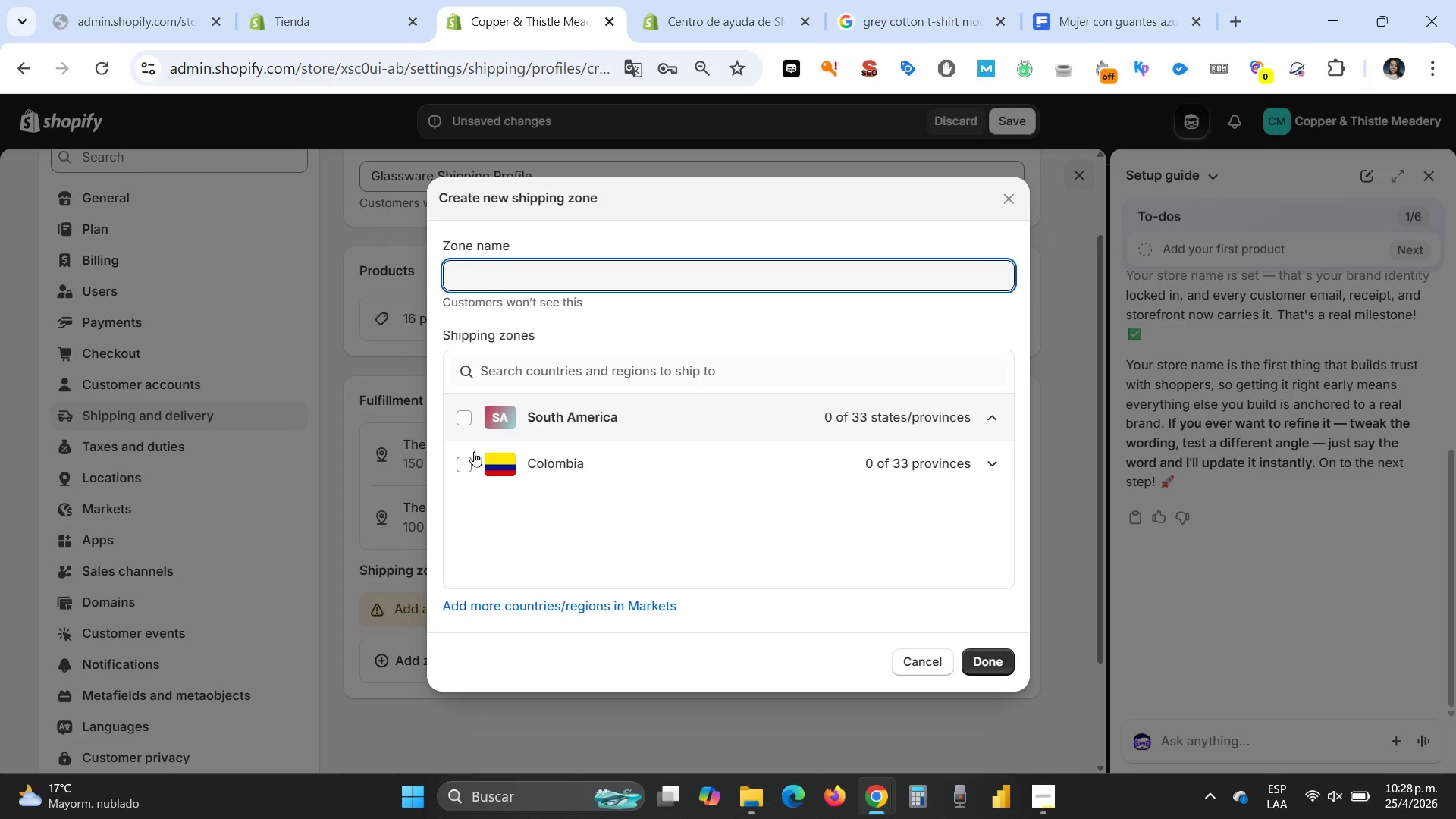 
type(Permitted States)
 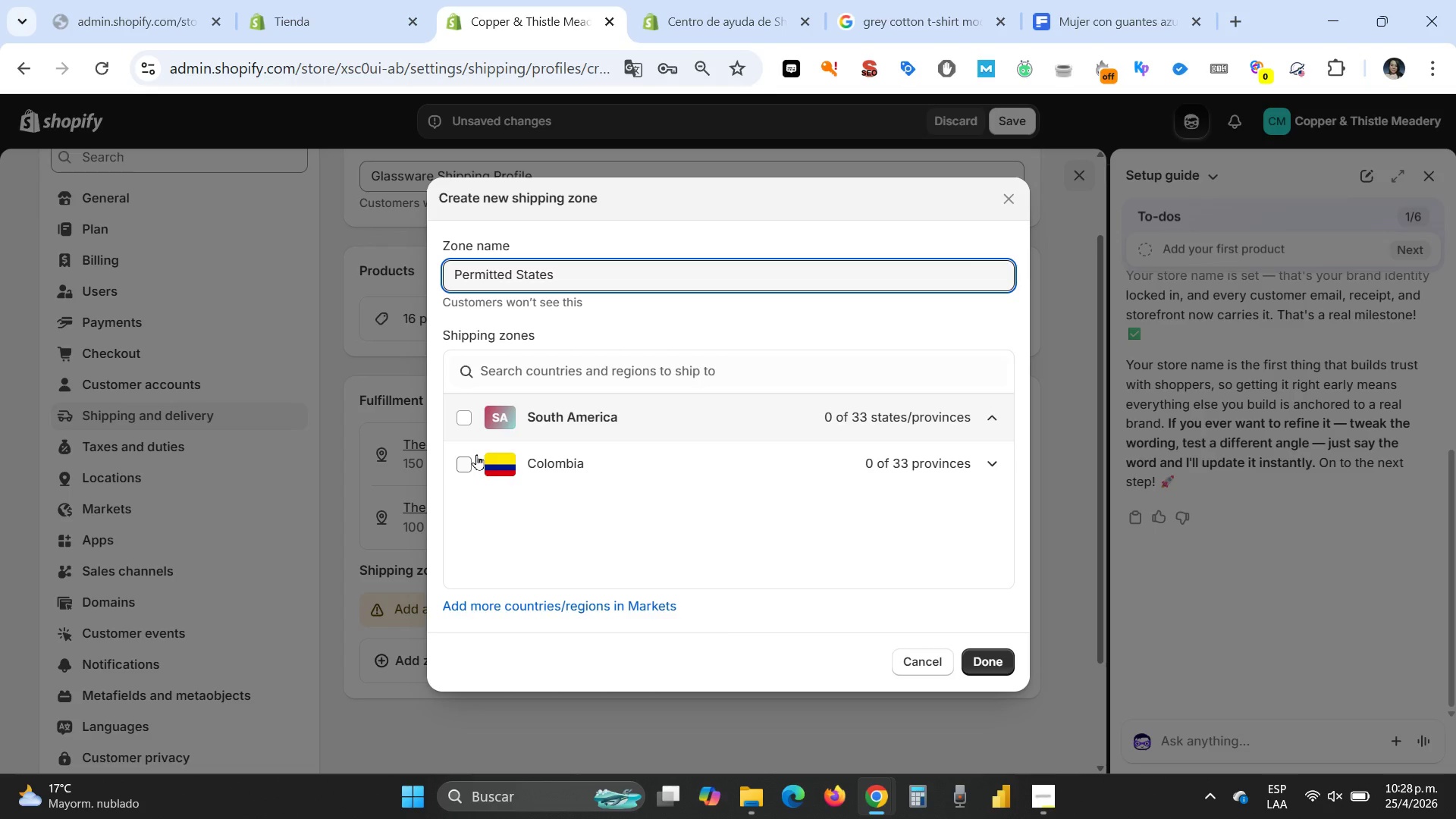 
wait(9.81)
 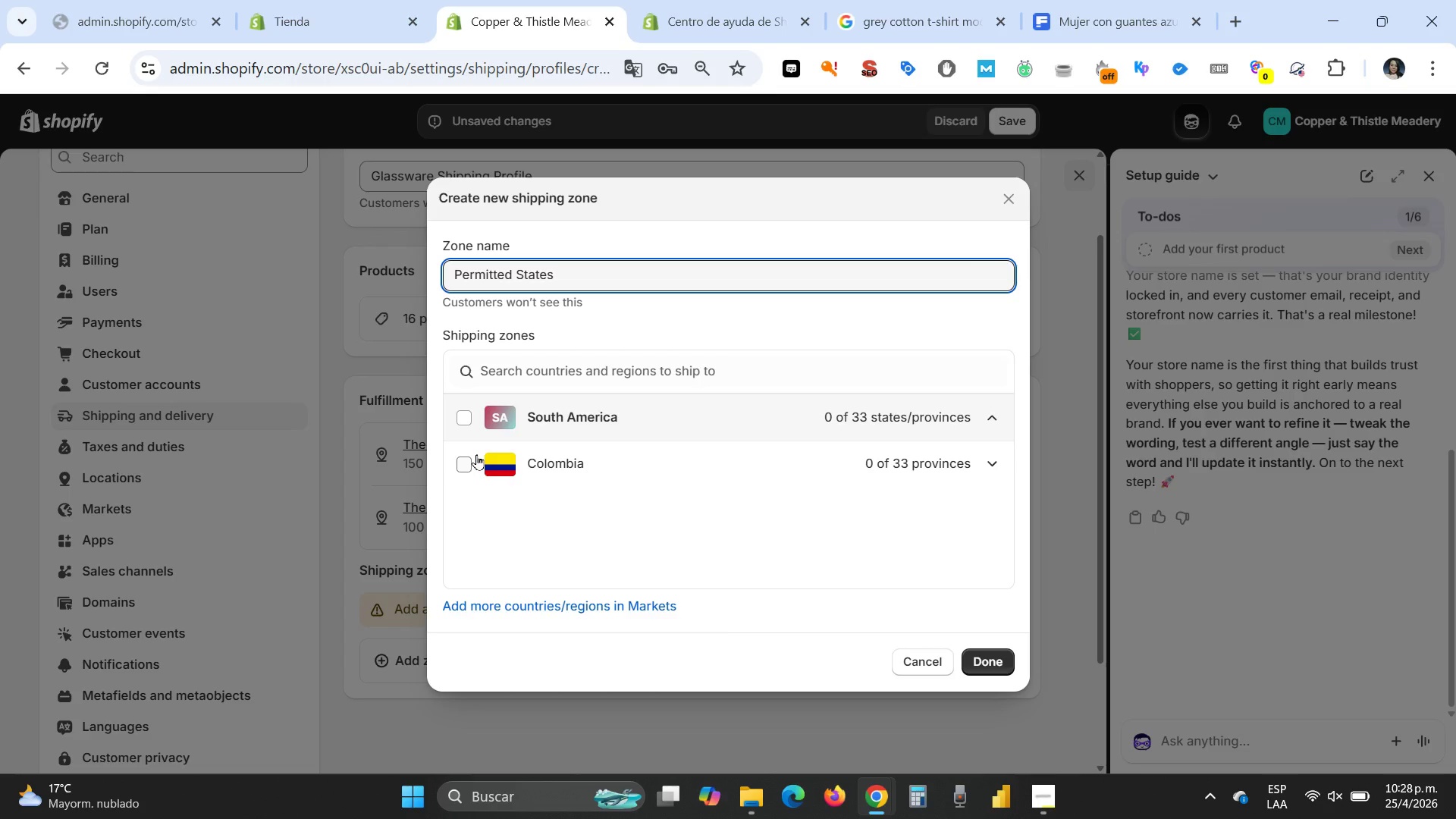 
left_click([526, 610])
 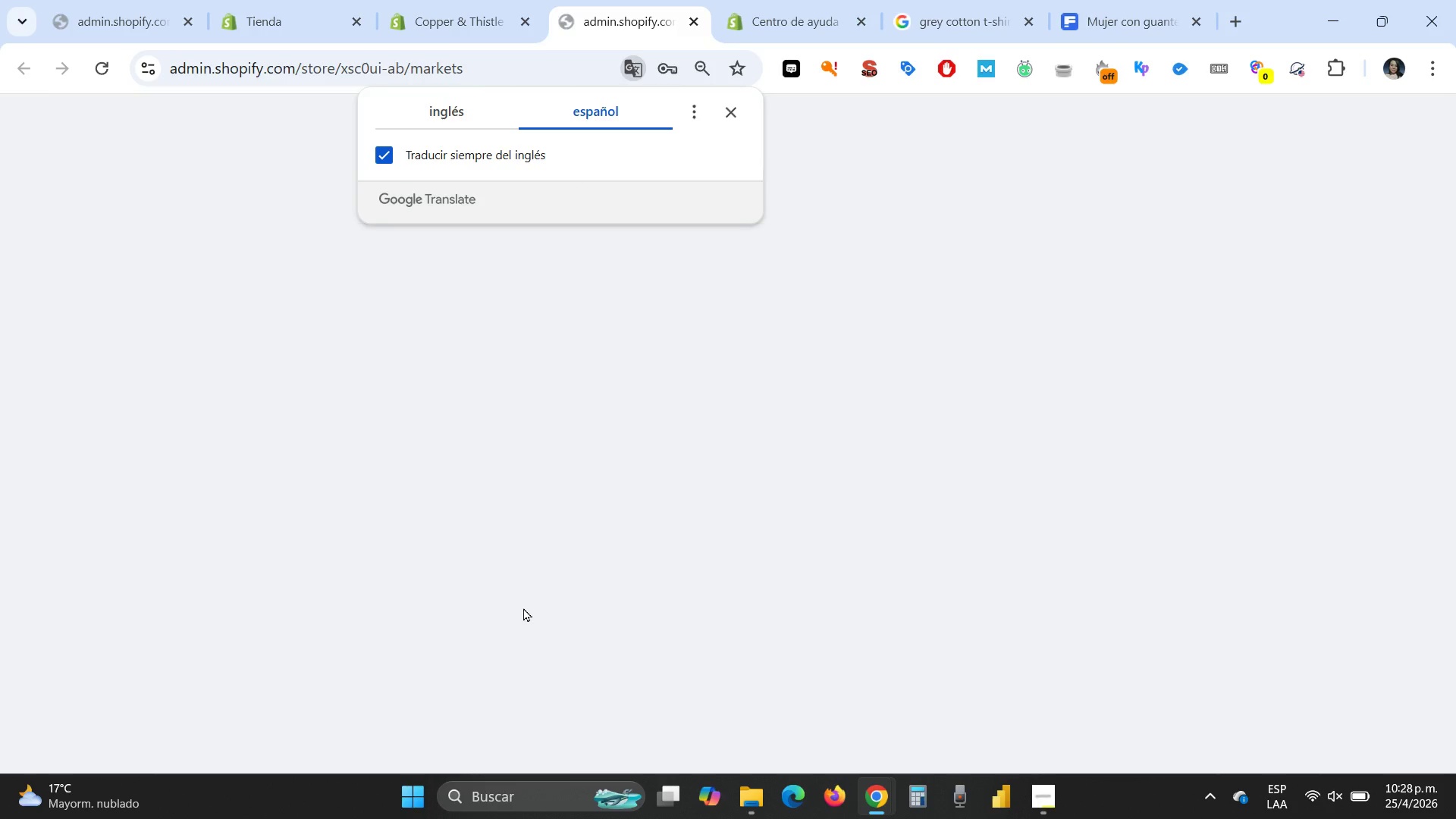 
wait(6.73)
 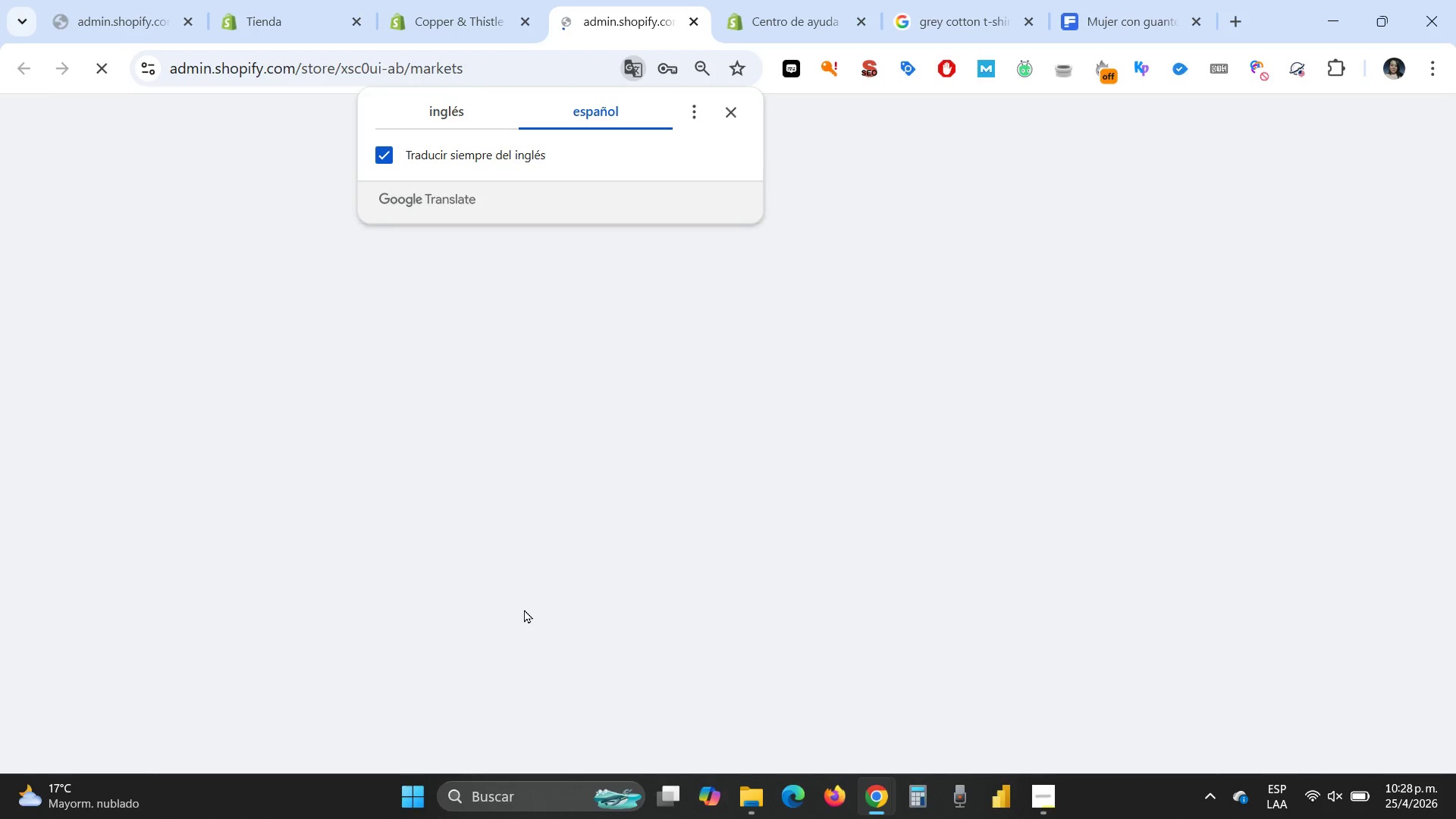 
mouse_move([494, 431])
 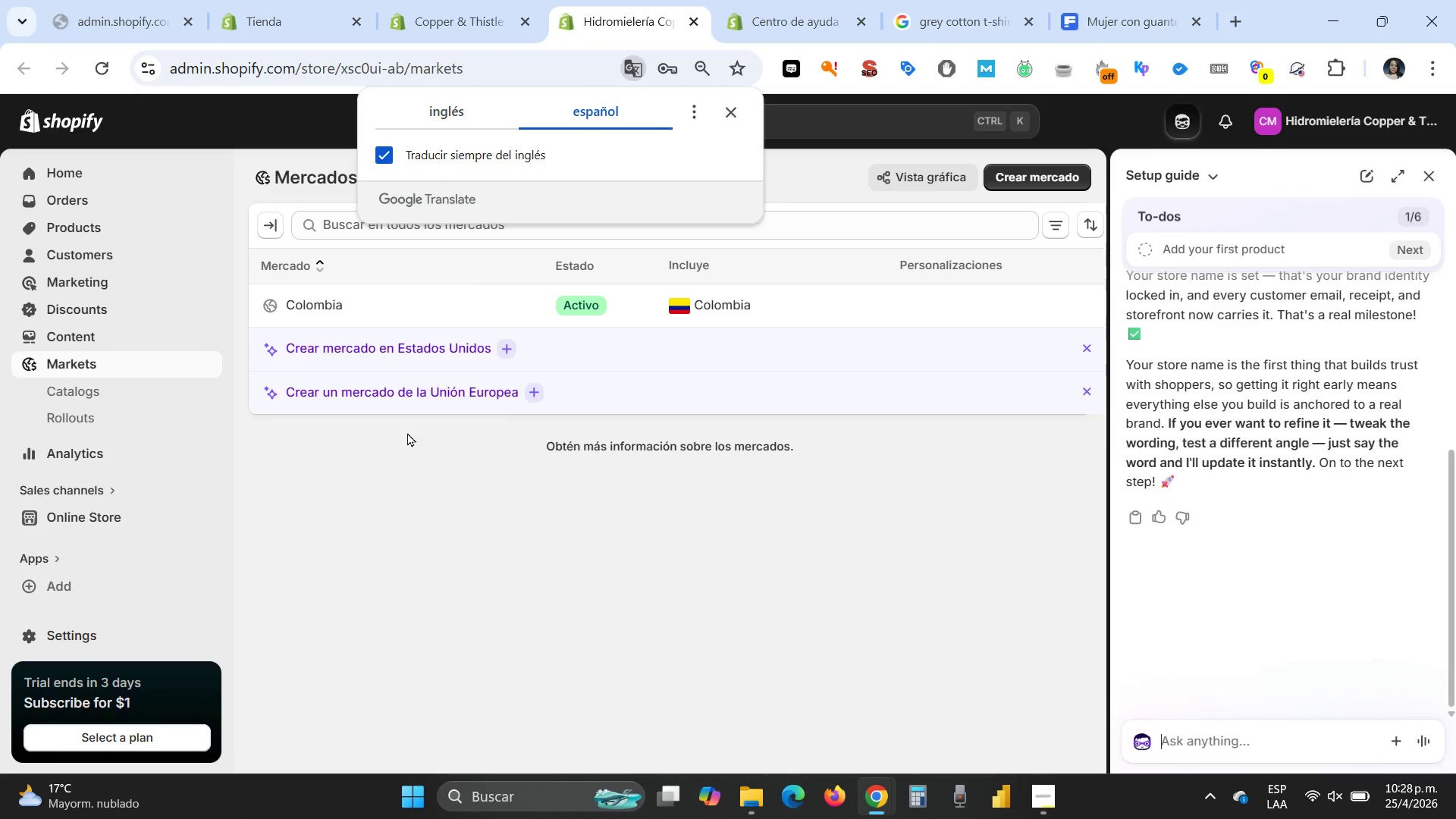 
wait(9.37)
 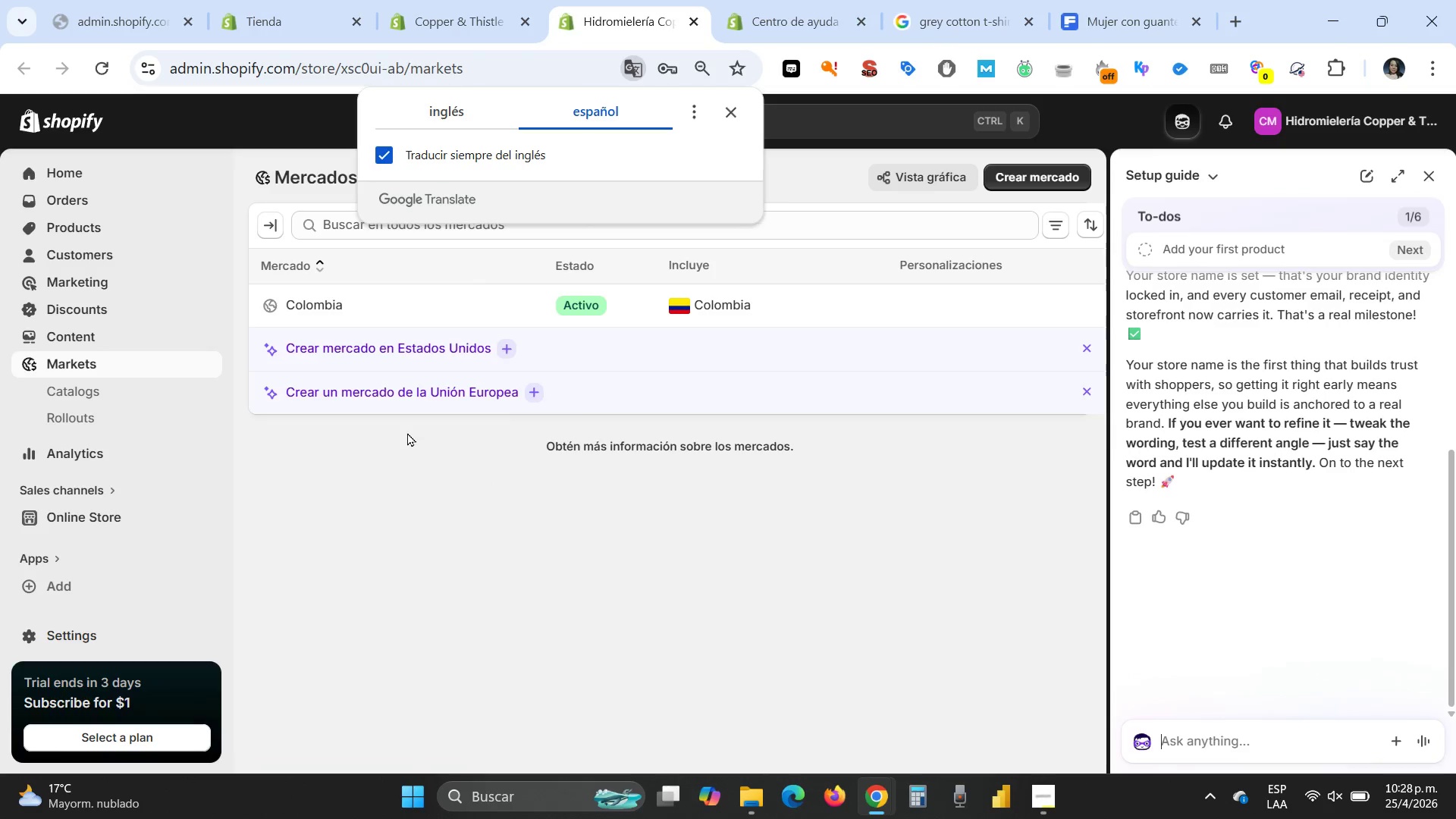 
left_click([506, 347])
 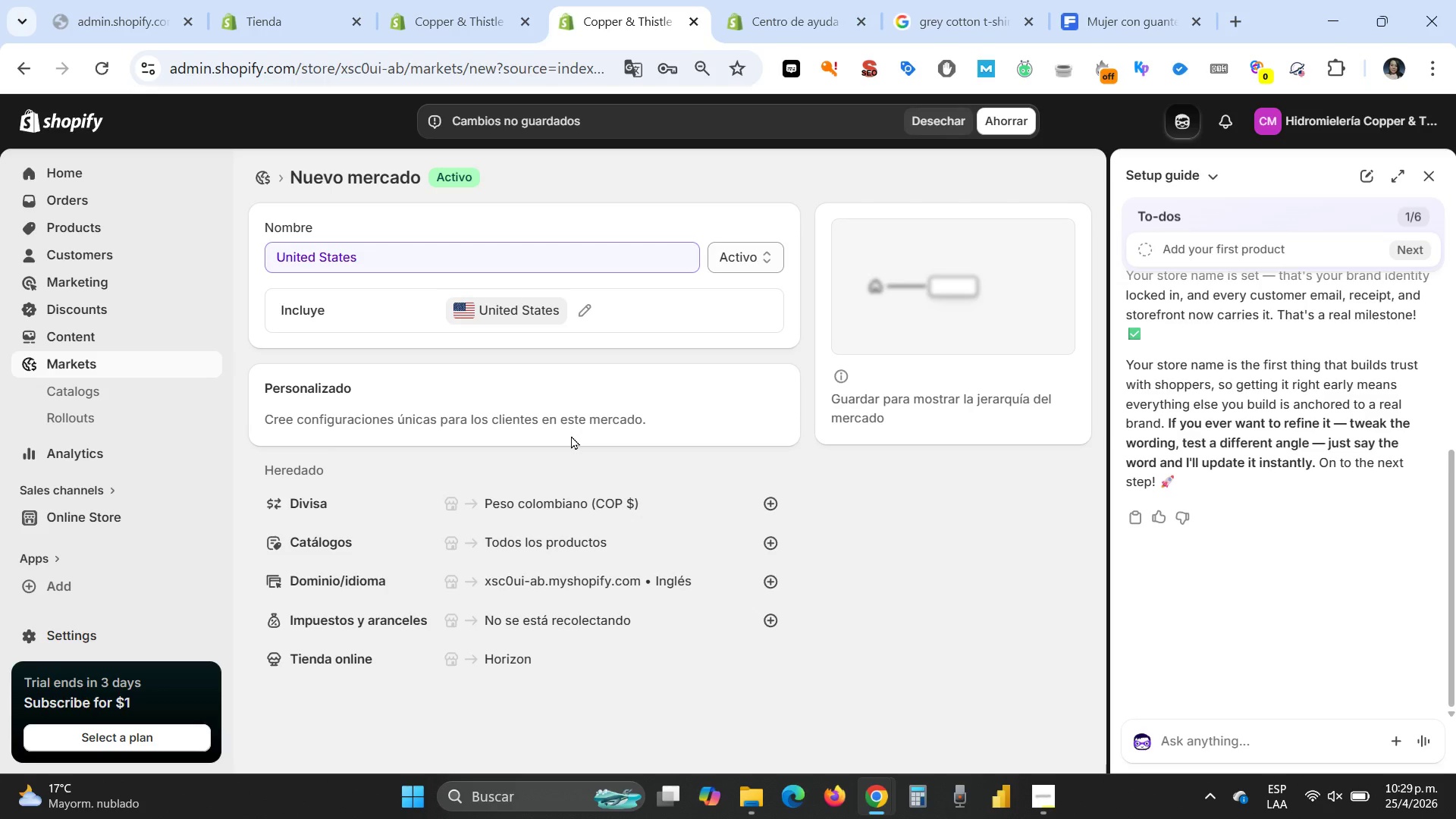 
wait(22.14)
 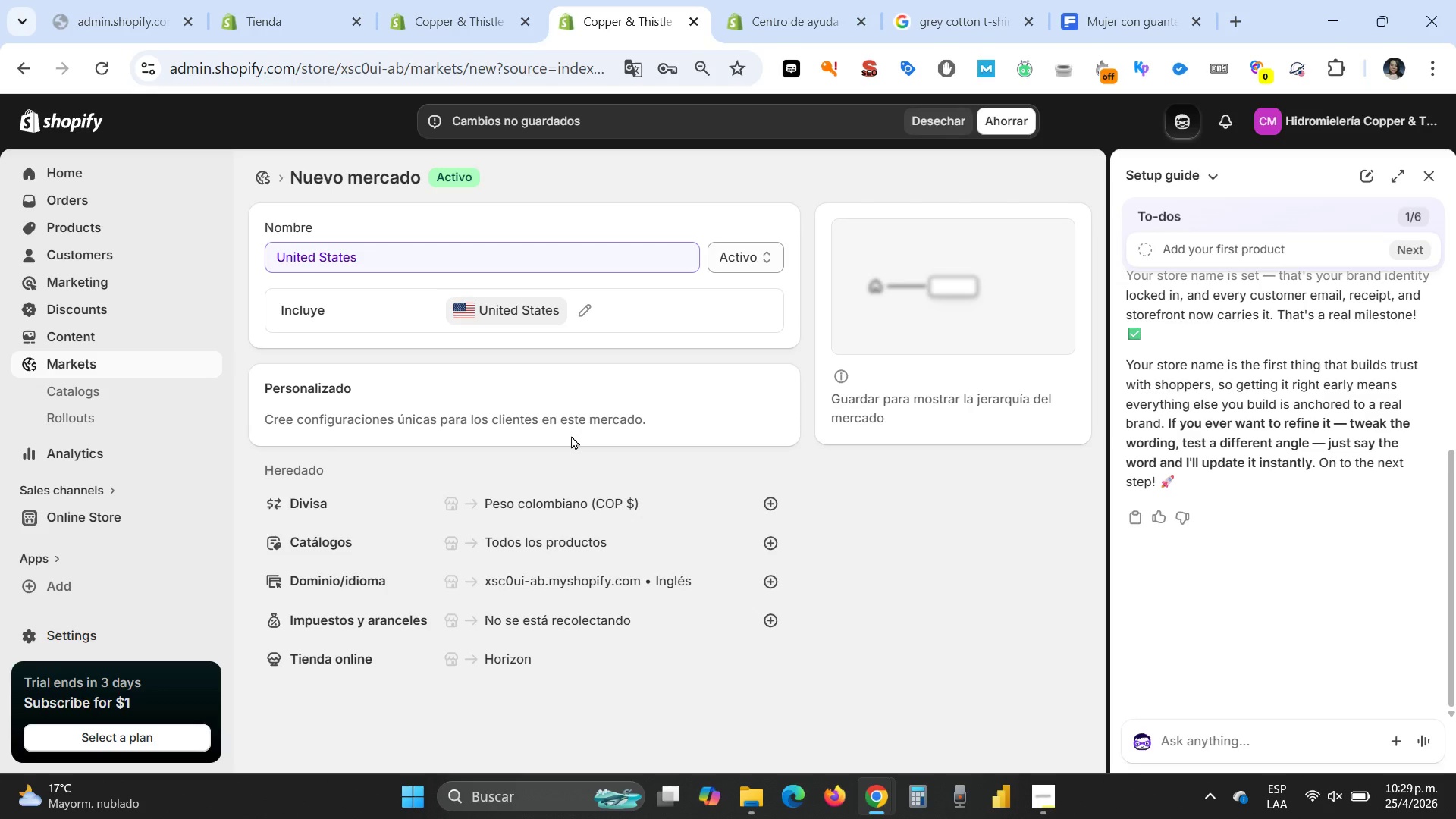 
left_click([1008, 126])
 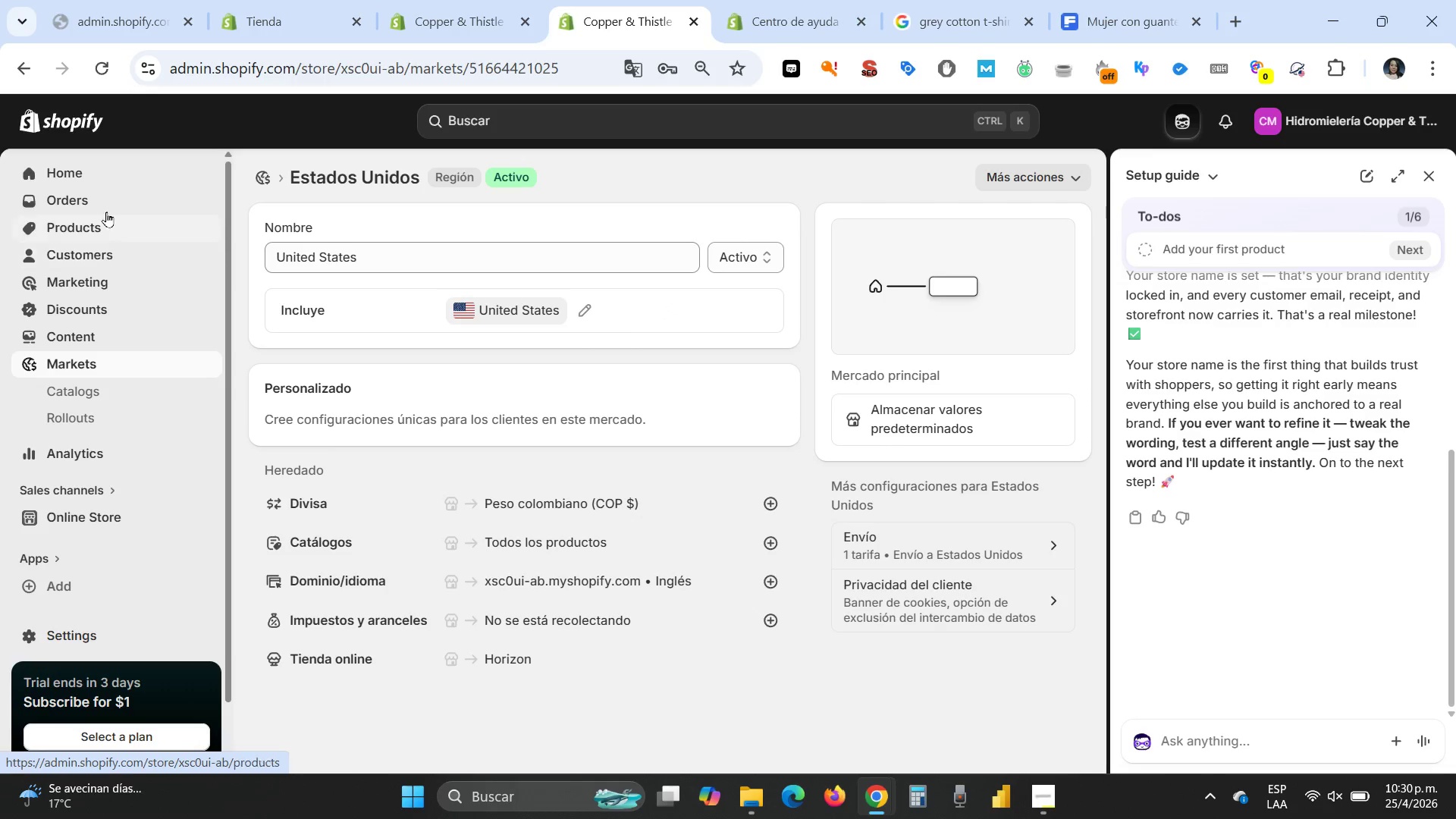 
wait(90.92)
 